 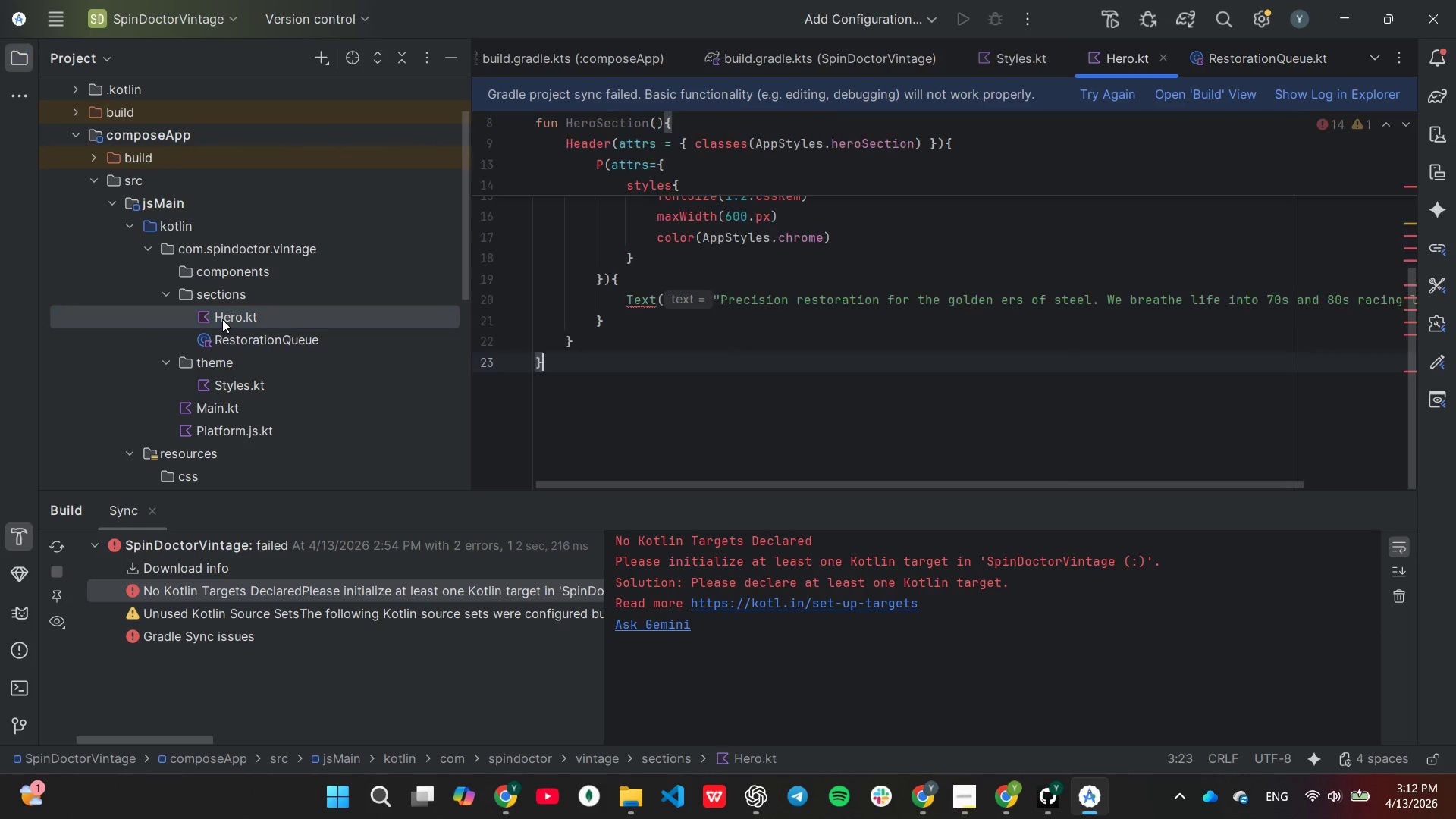 
scroll: coordinate [626, 199], scroll_direction: up, amount: 9.0
 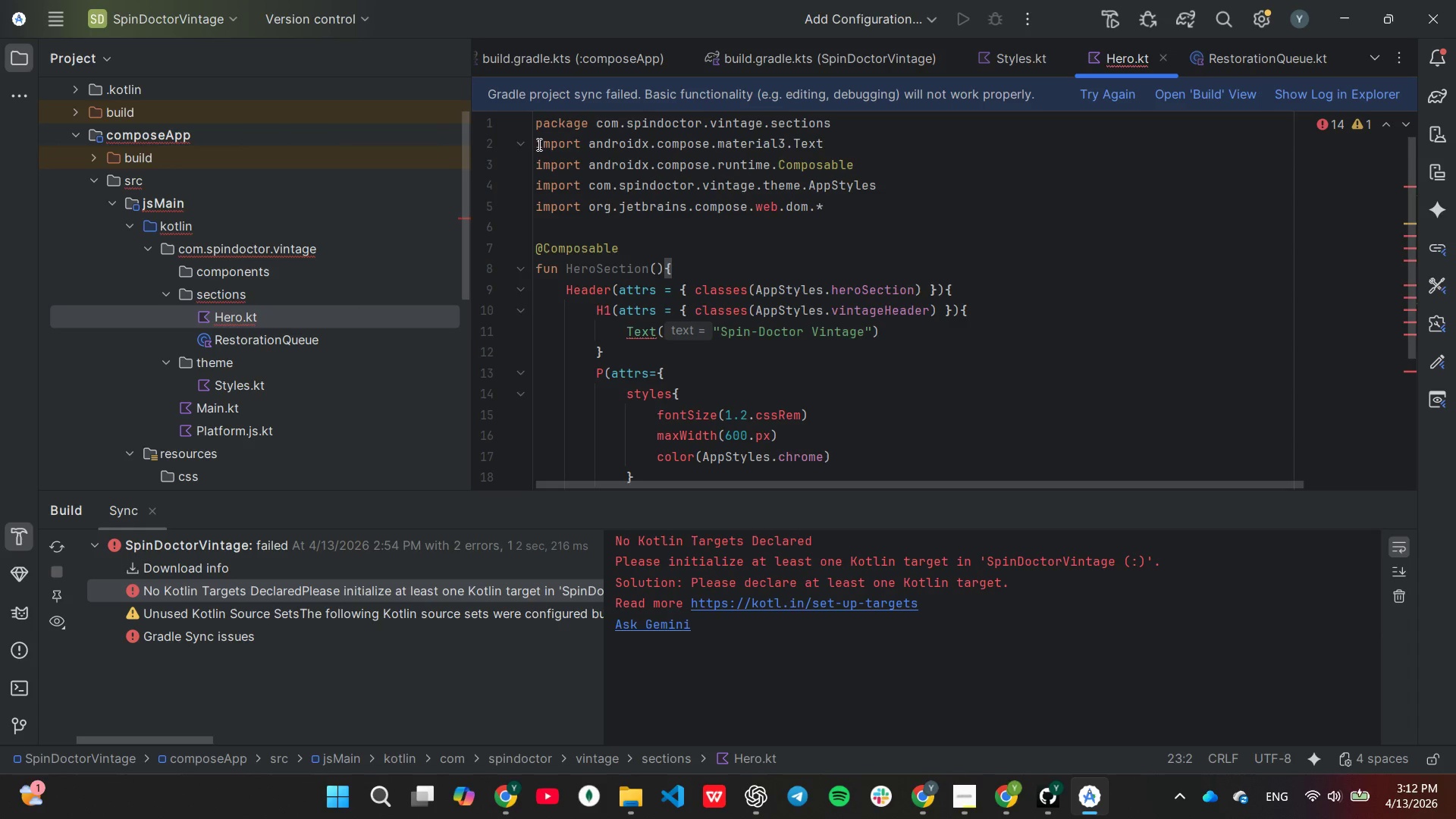 
left_click_drag(start_coordinate=[535, 144], to_coordinate=[846, 215])
 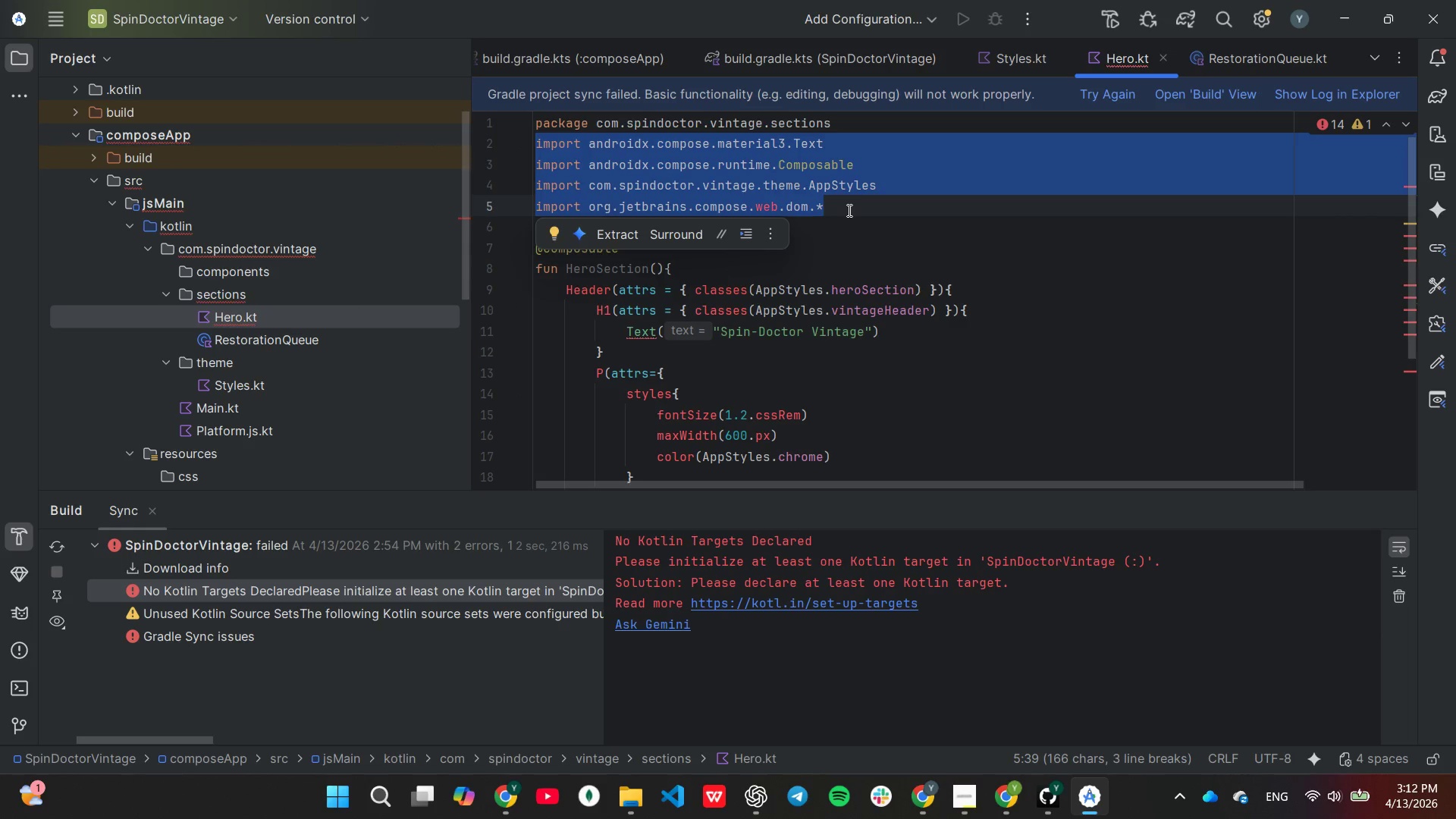 
key(Control+C)
 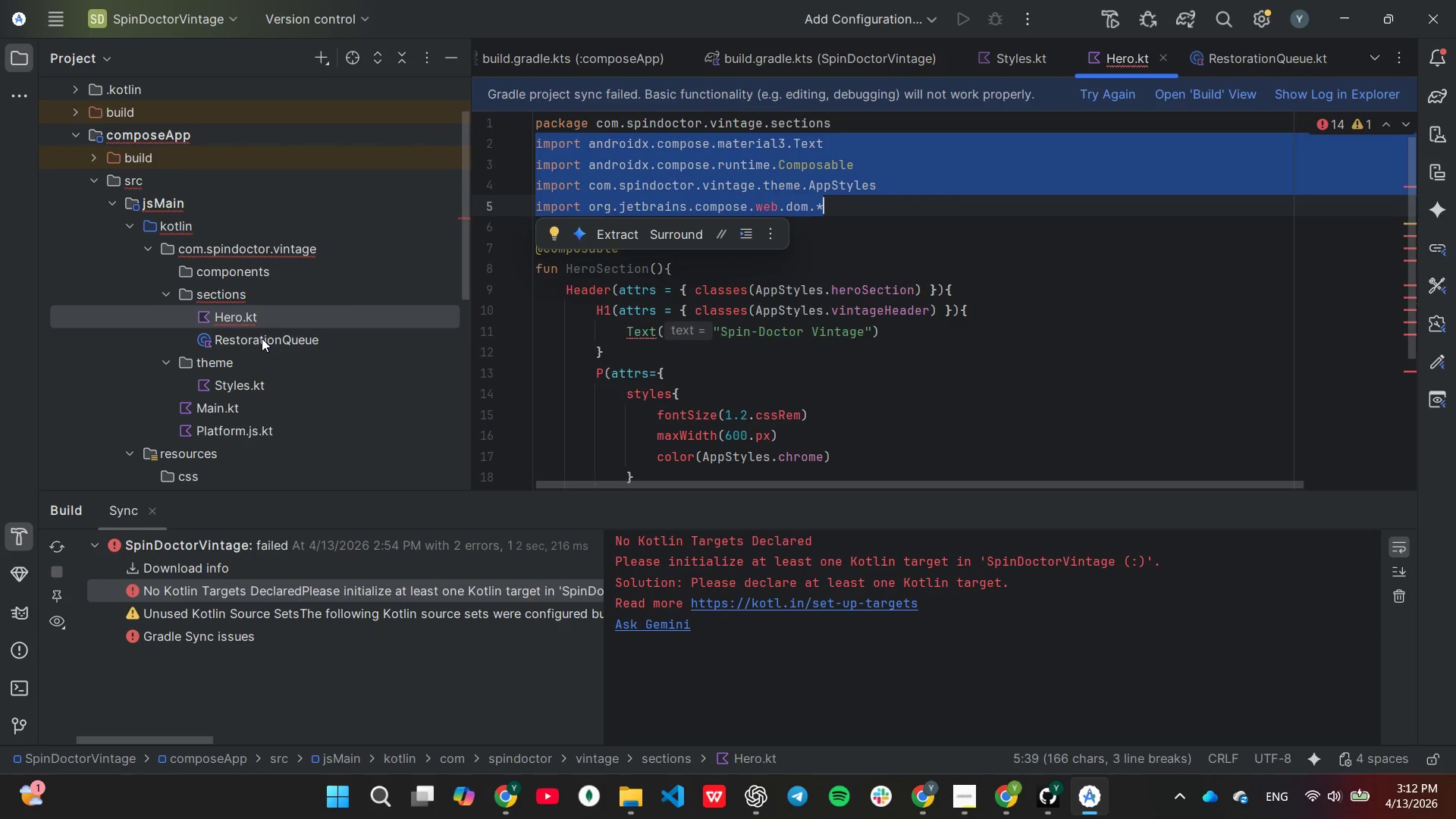 
double_click([262, 338])
 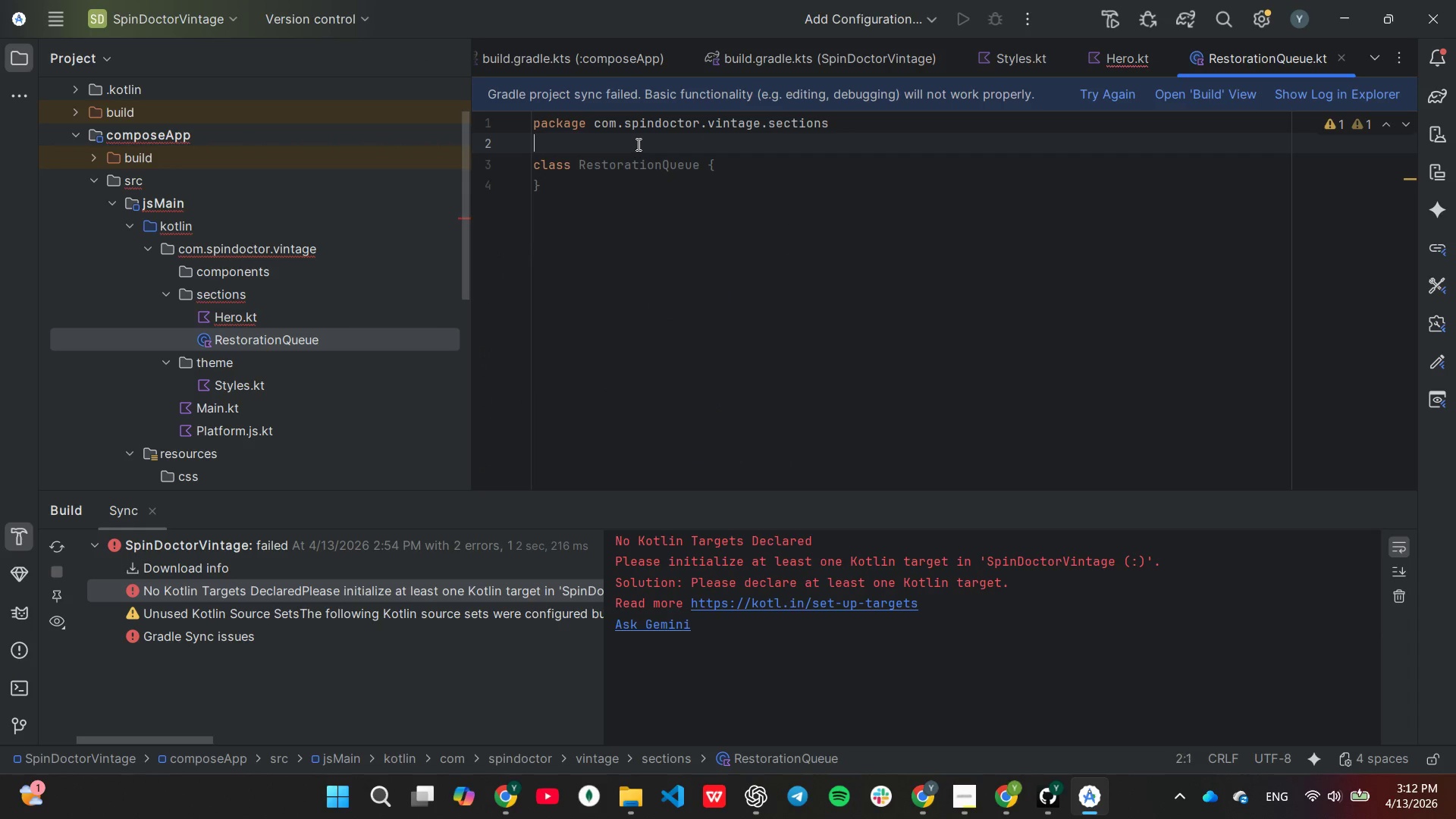 
key(Control+V)
 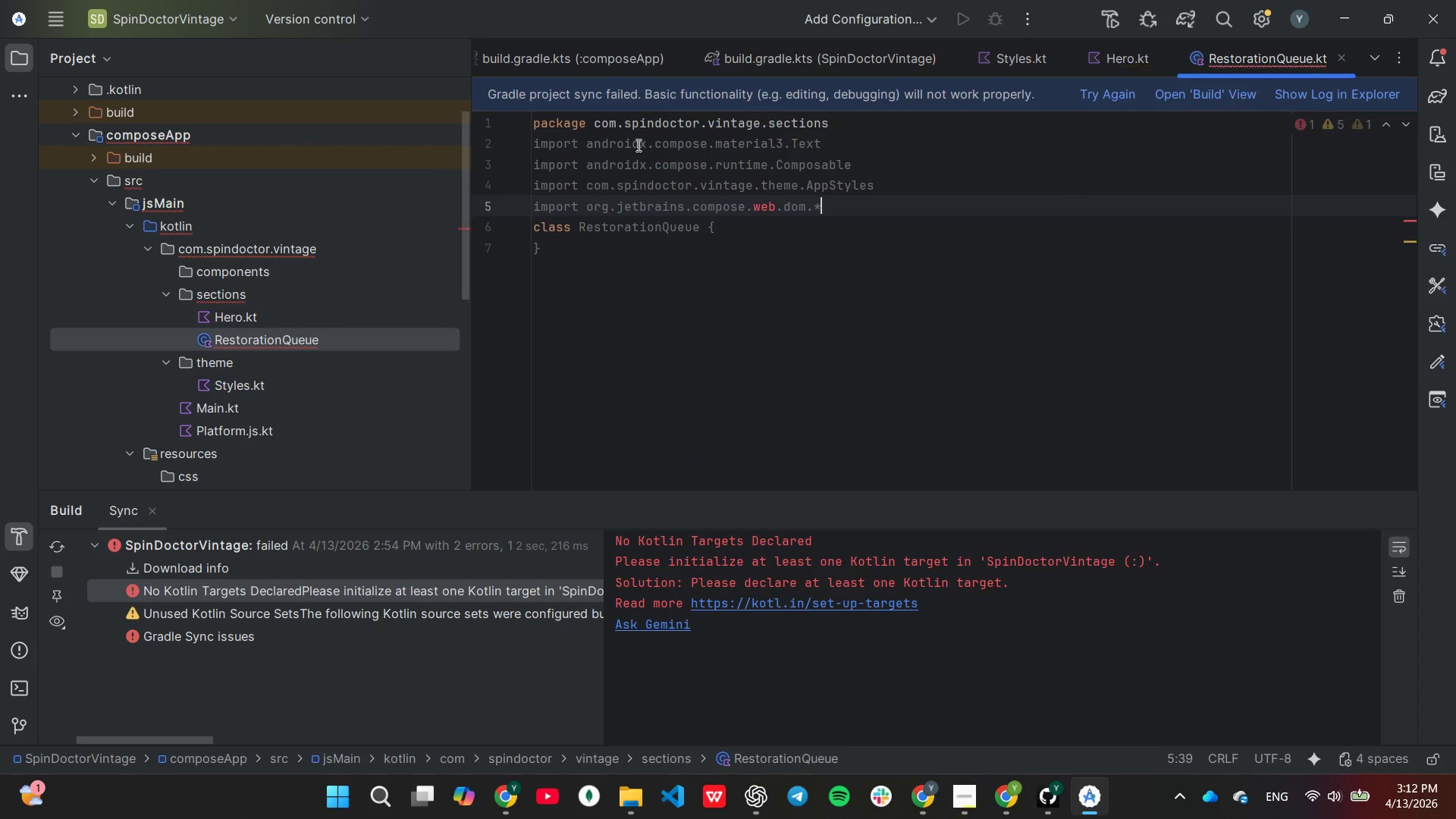 
key(Enter)
 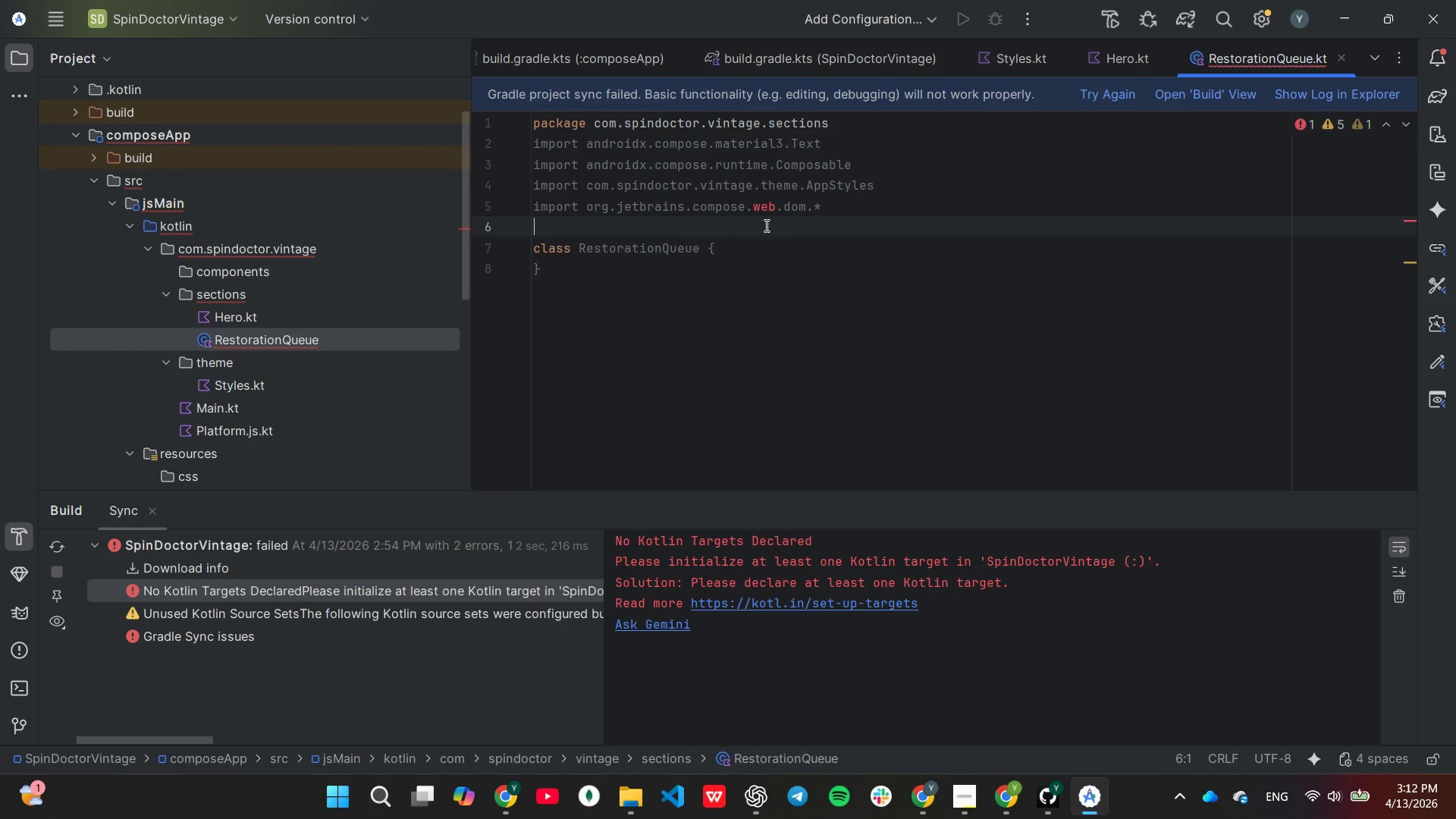 
scroll: coordinate [765, 223], scroll_direction: up, amount: 3.0
 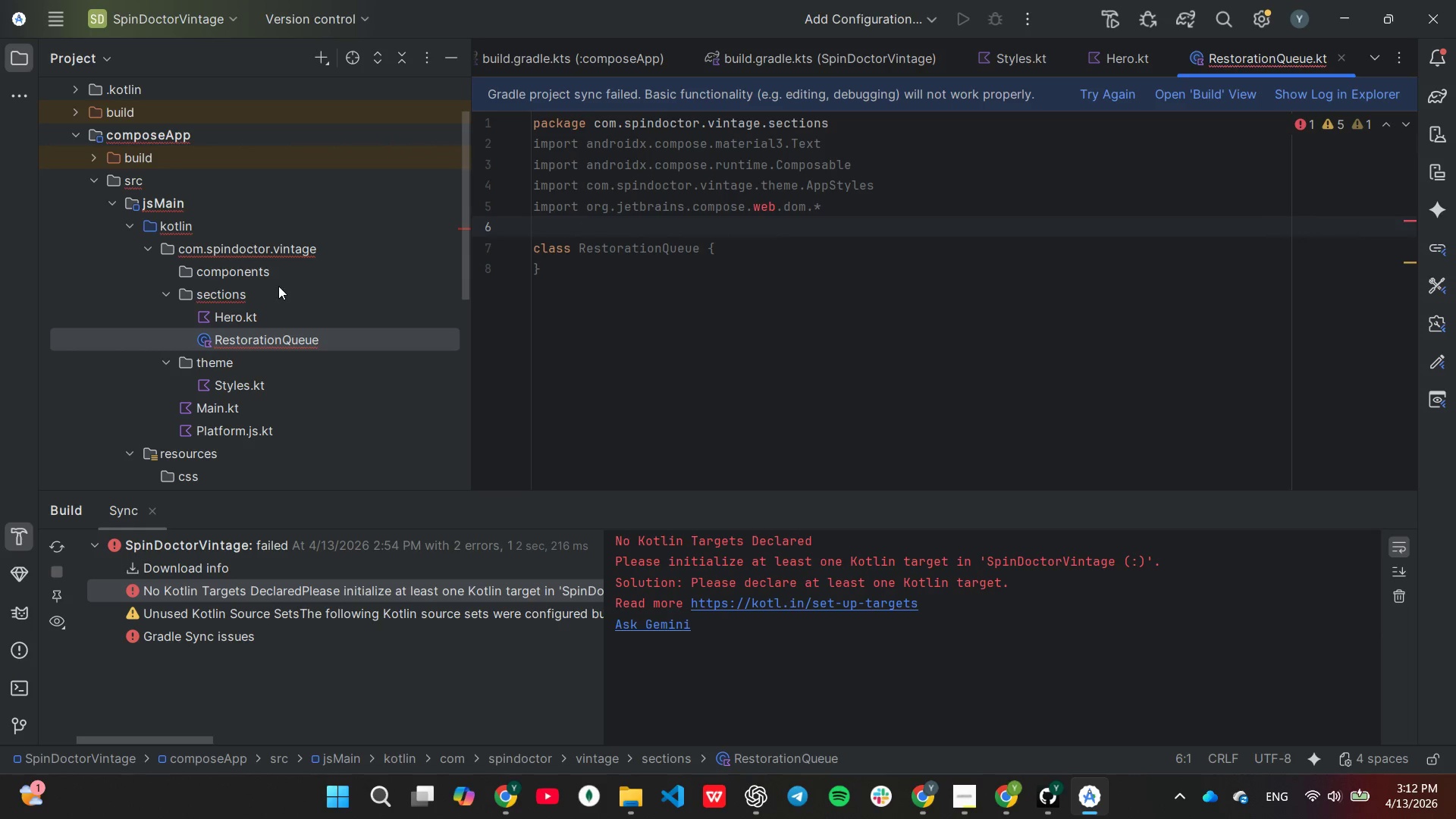 
double_click([264, 312])
 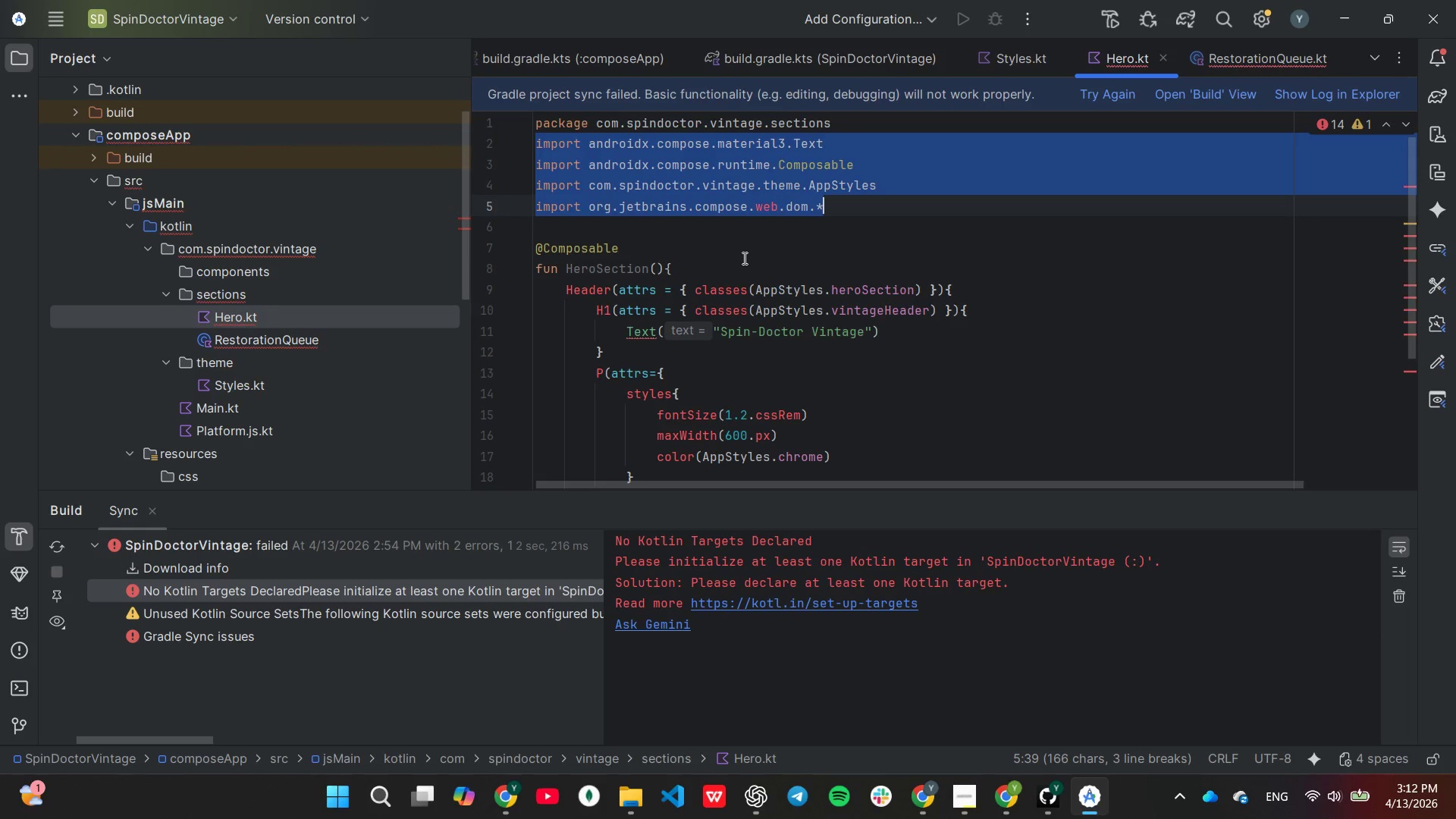 
left_click([743, 253])
 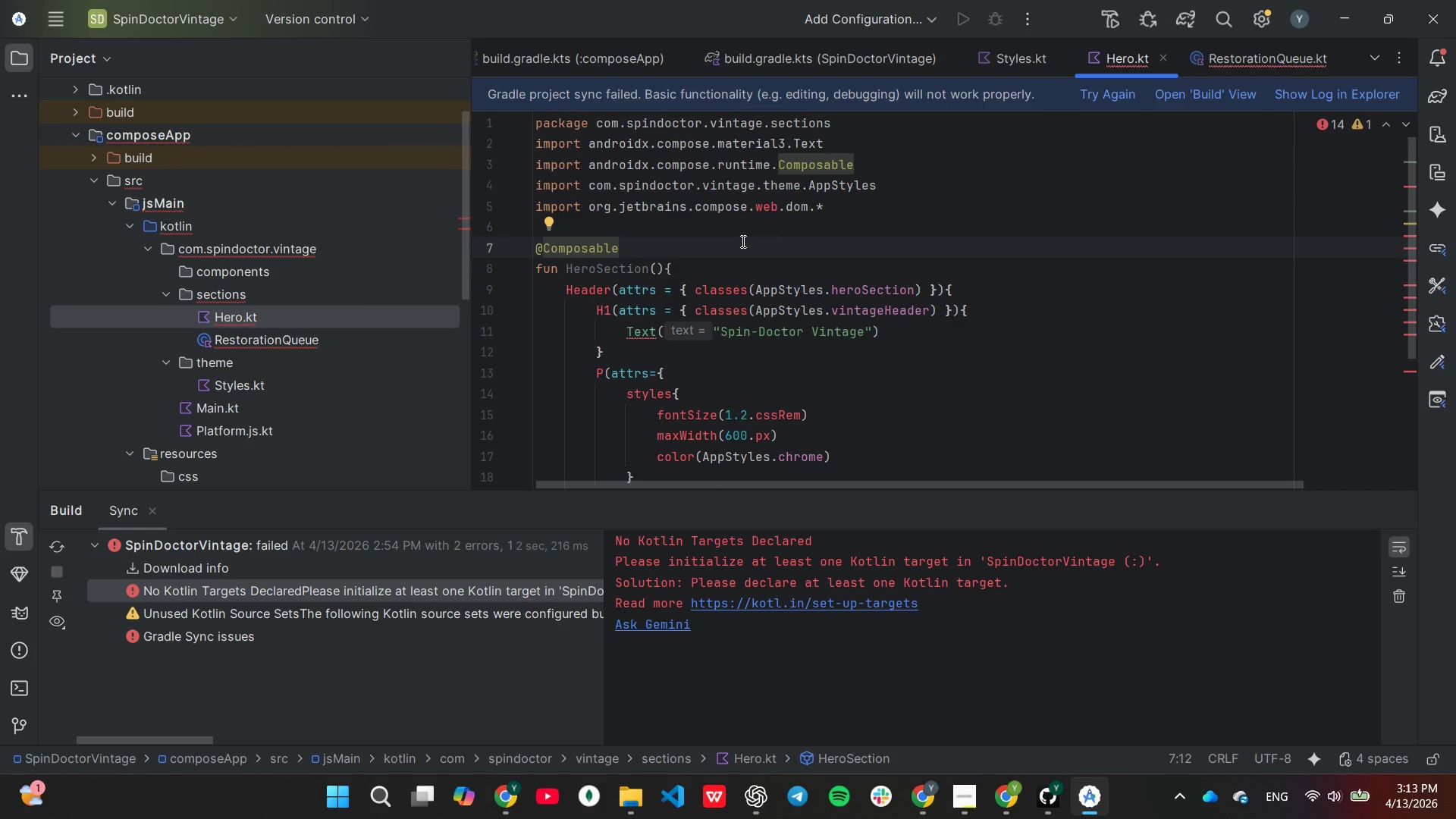 
wait(10.95)
 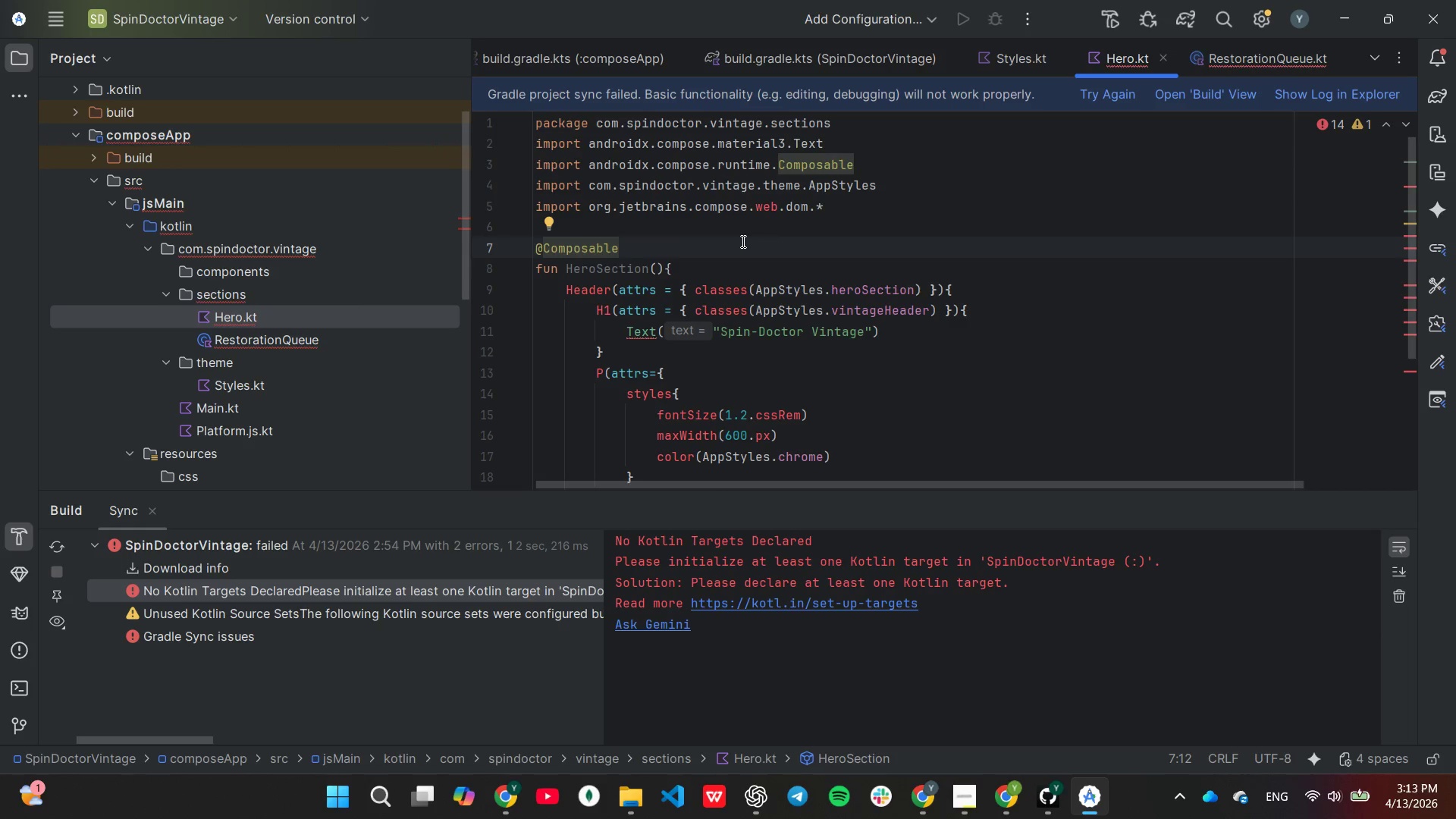 
double_click([726, 149])
 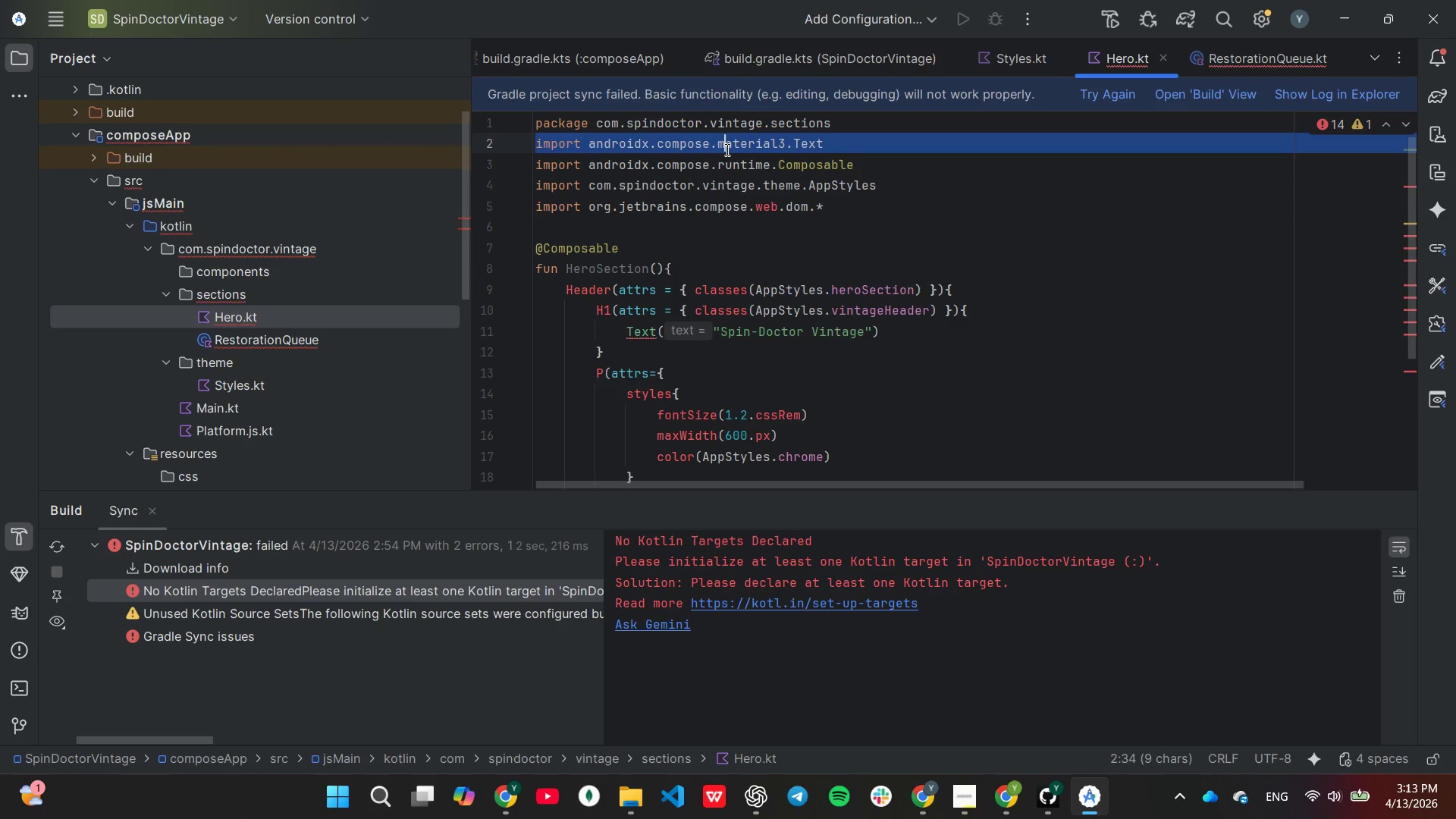 
triple_click([726, 149])
 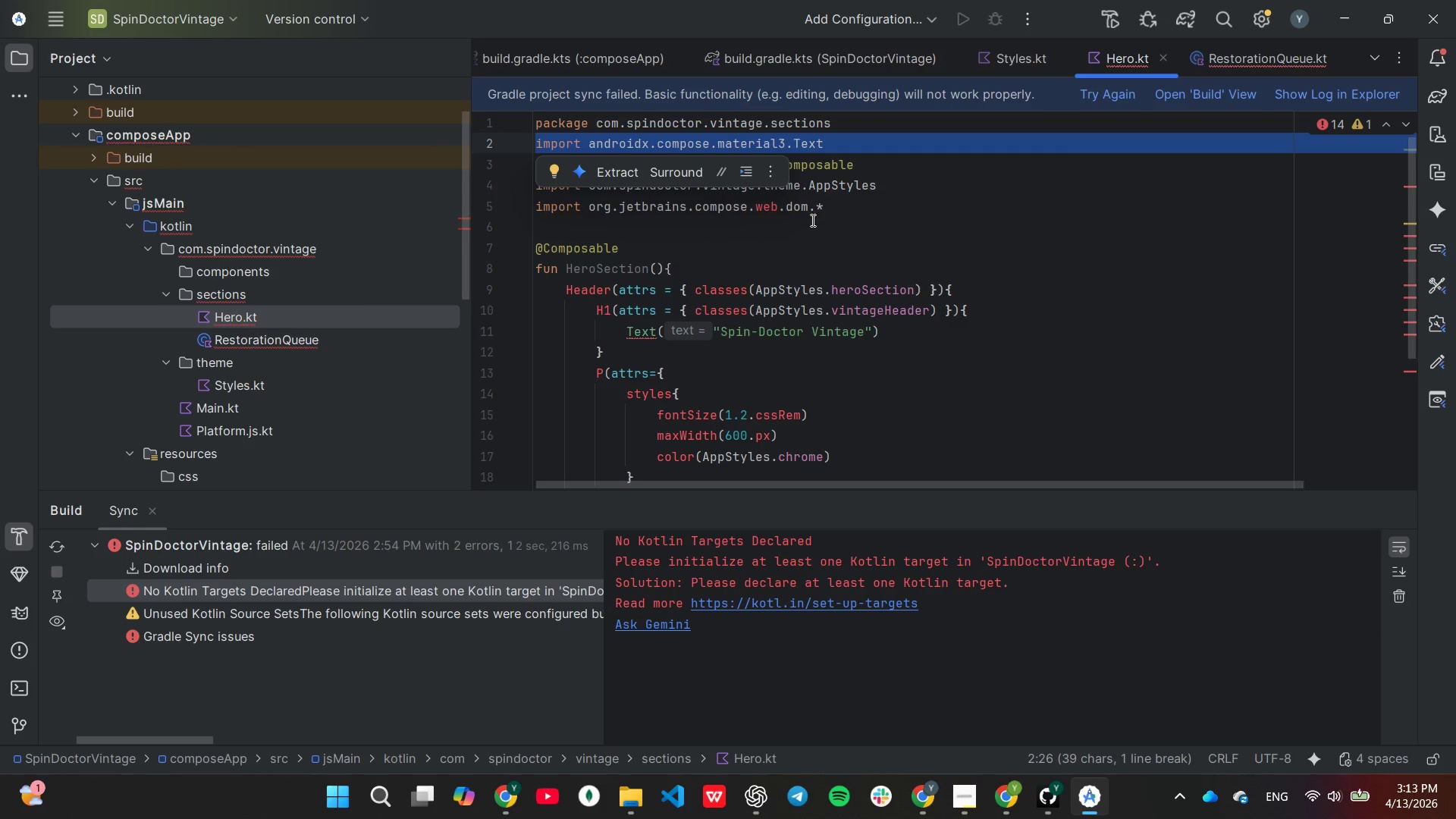 
left_click([812, 225])
 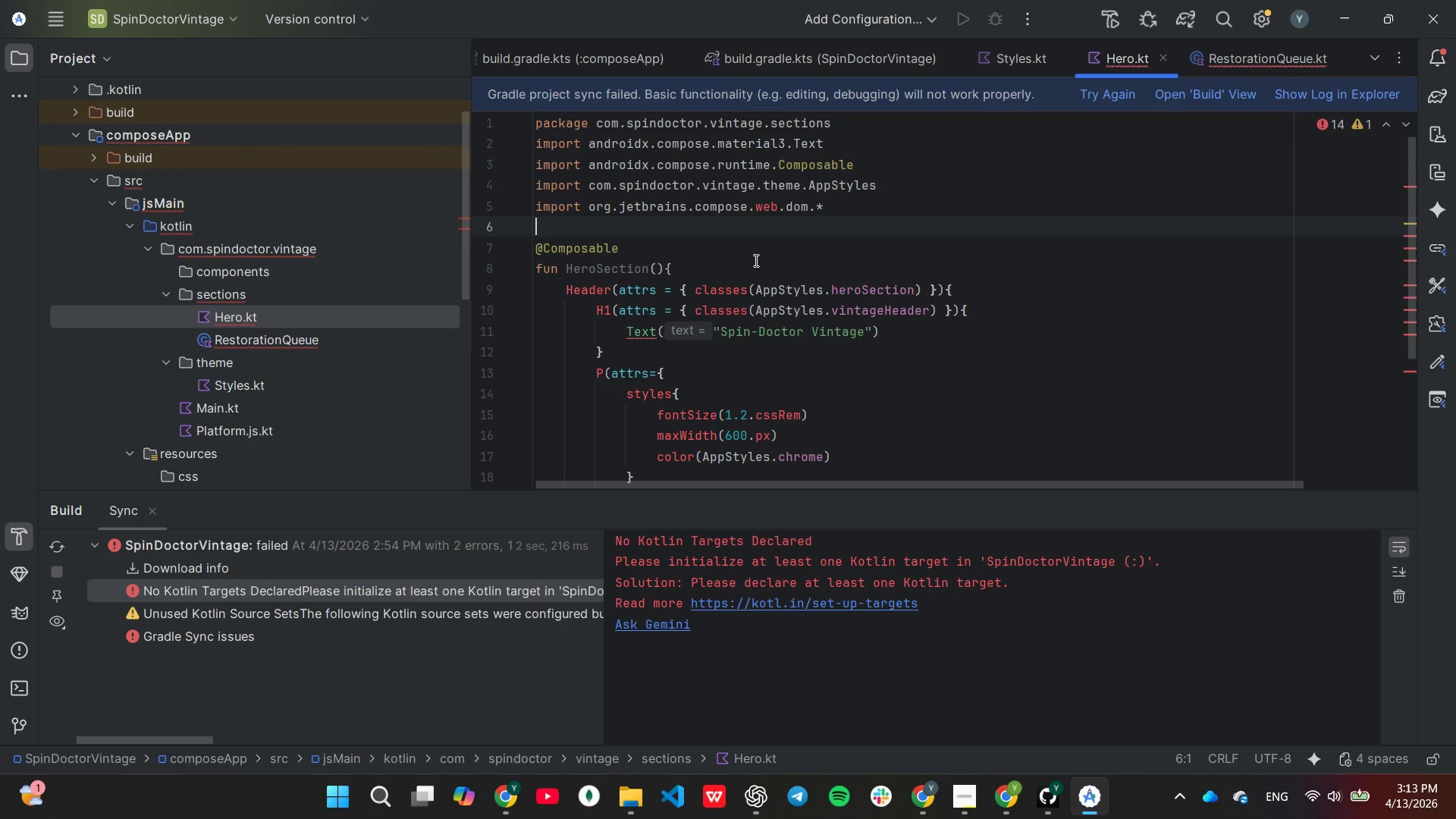 
wait(23.72)
 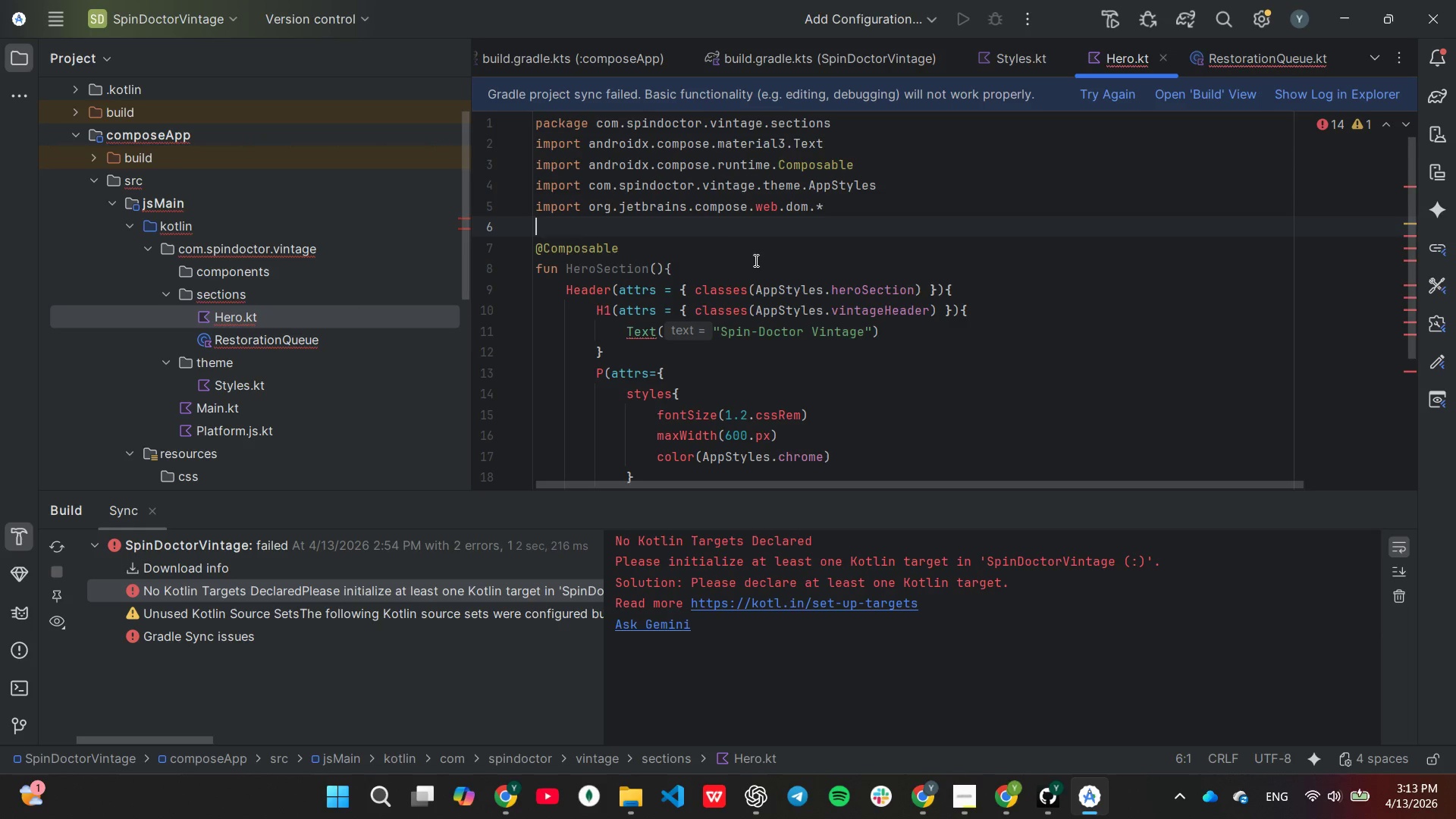 
left_click([1101, 96])
 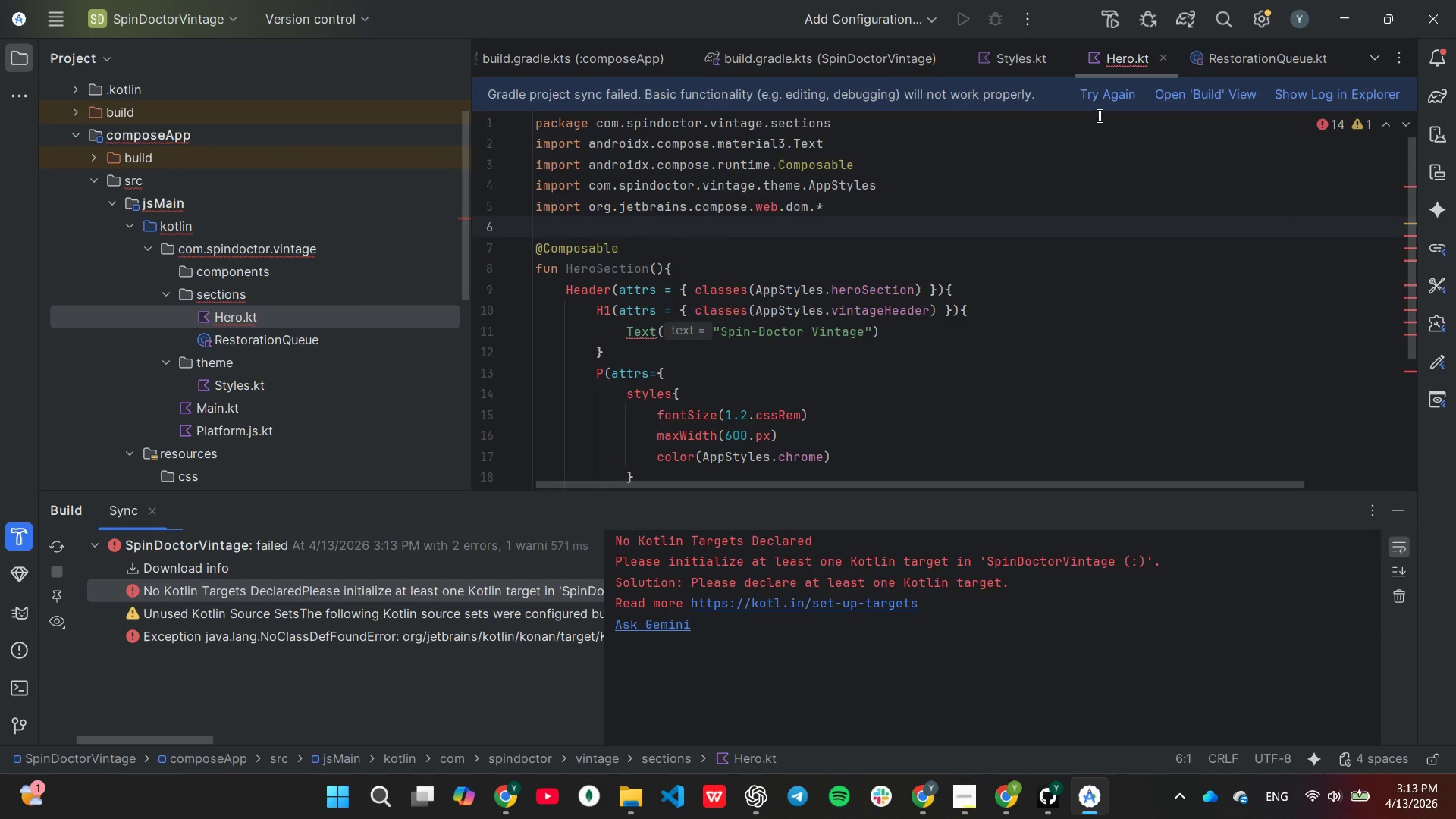 
wait(17.05)
 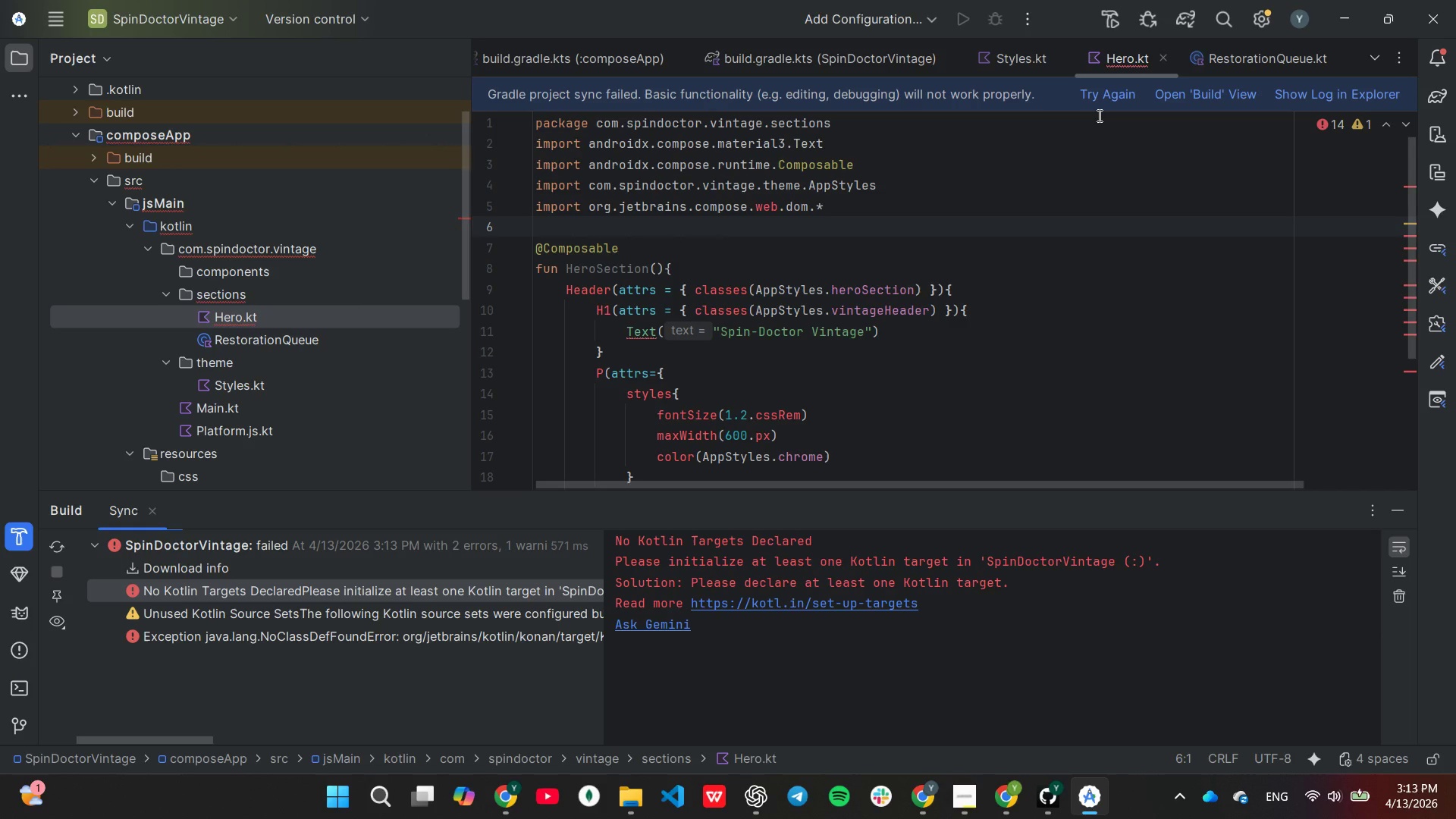 
double_click([288, 336])
 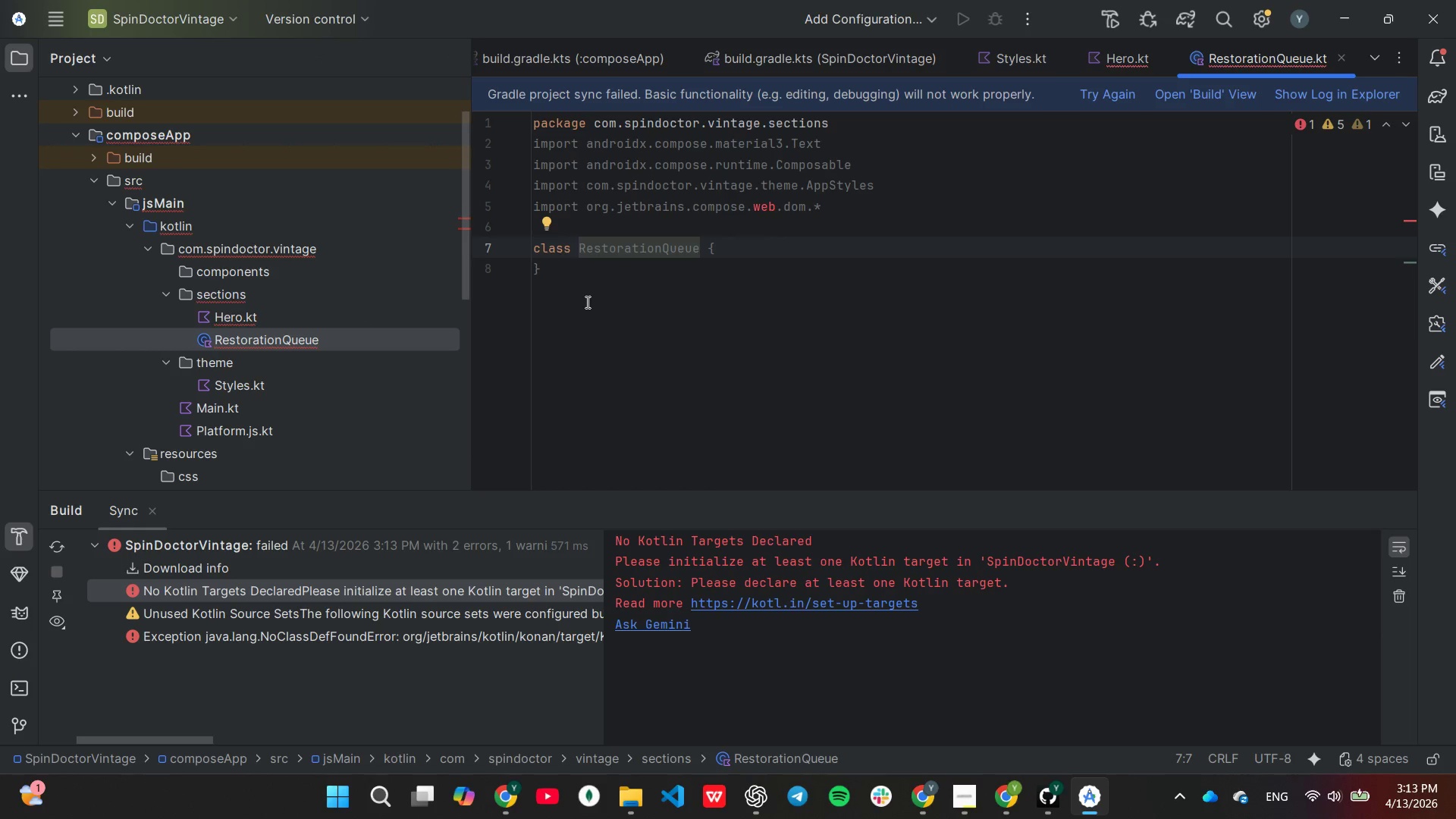 
wait(14.95)
 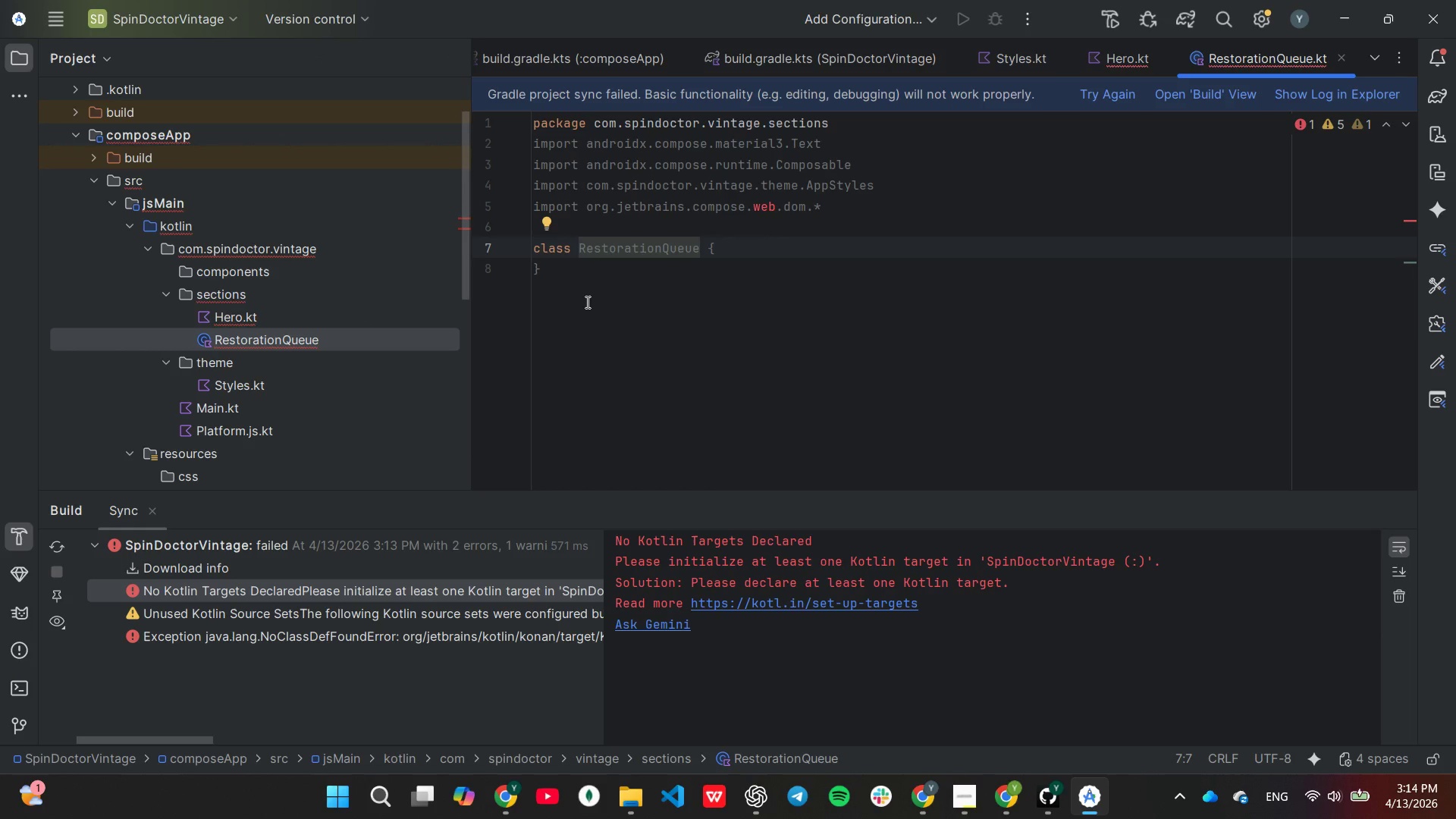 
key(Control+C)
 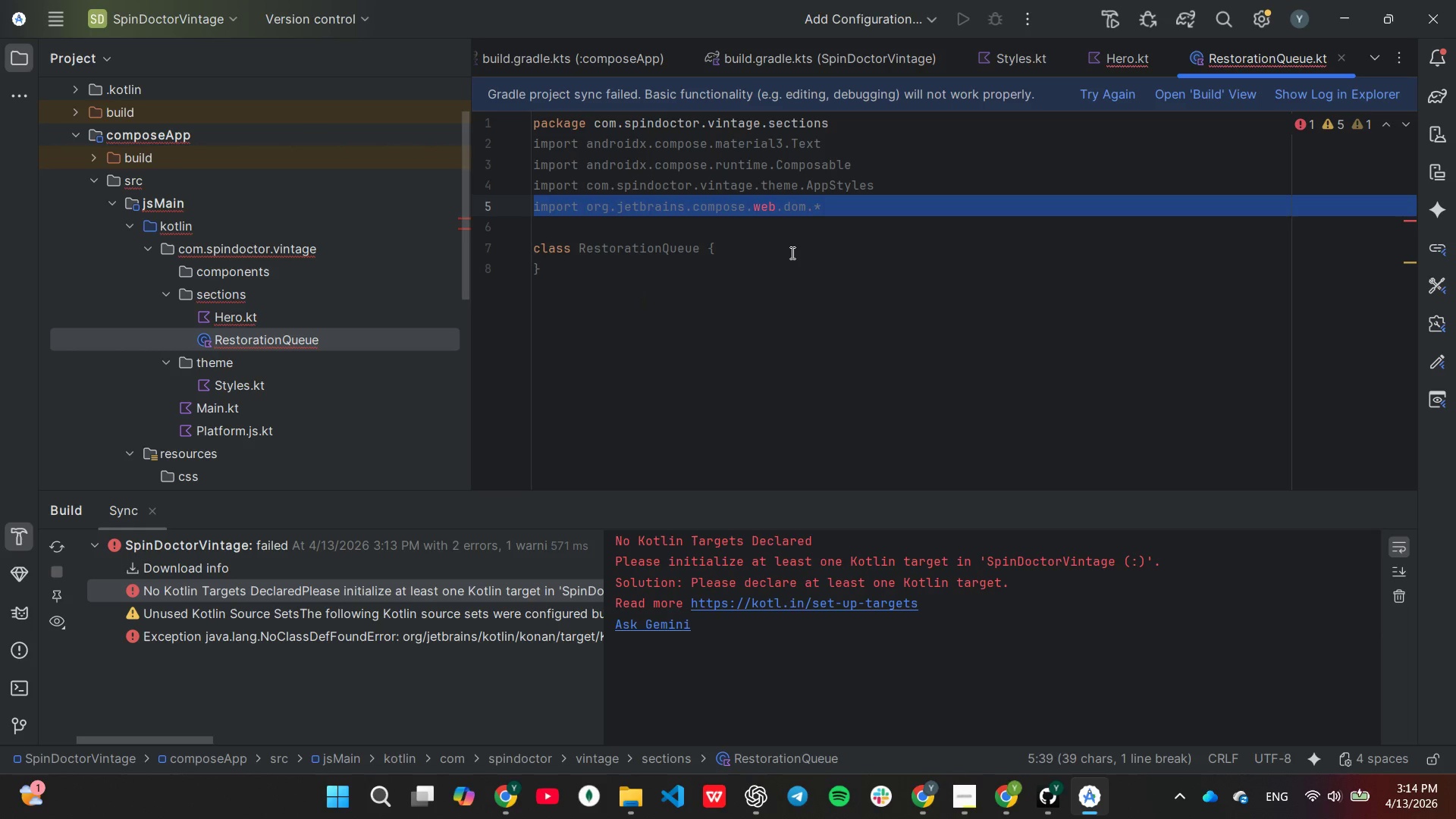 
key(Control+V)
 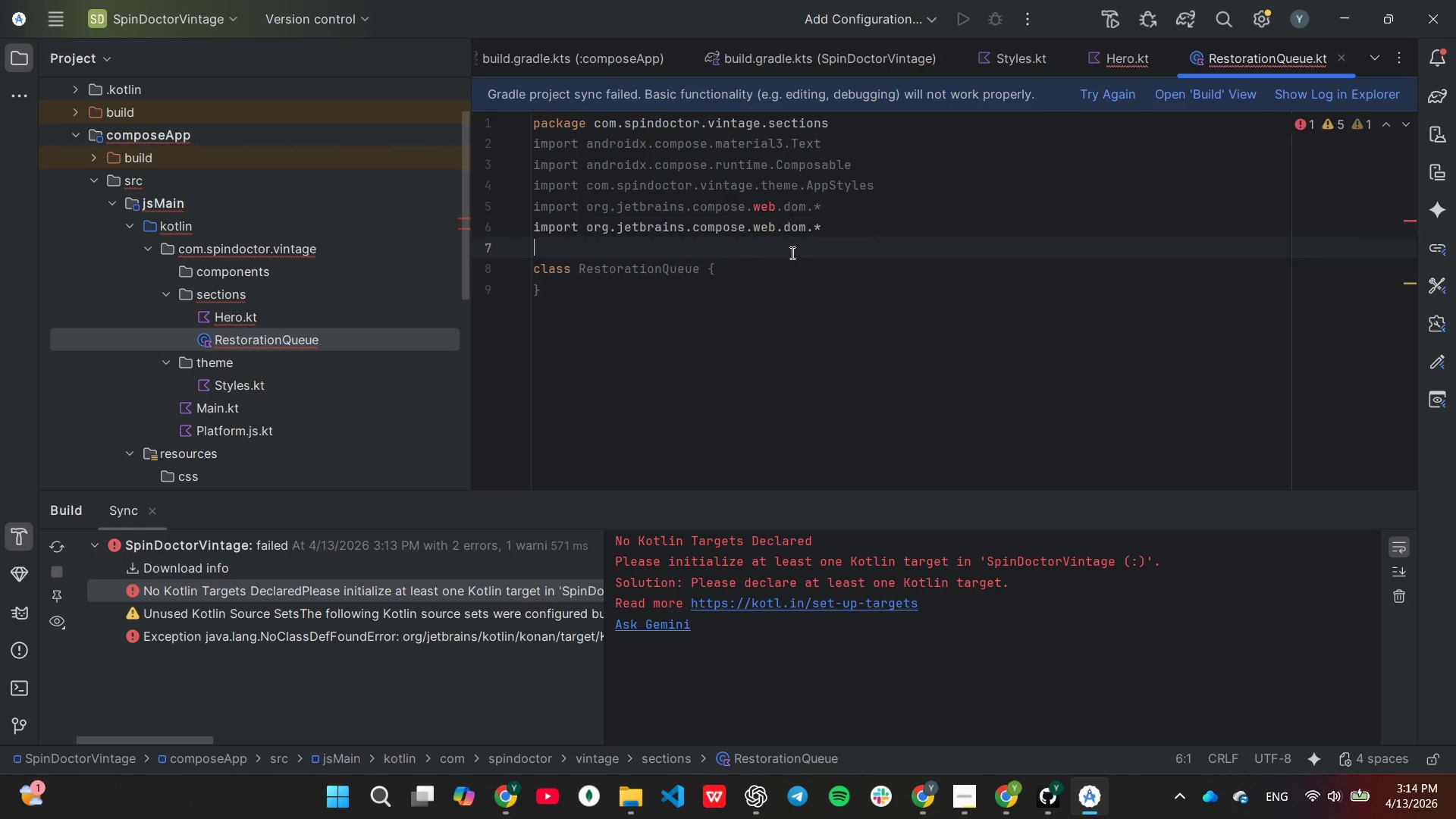 
key(Control+V)
 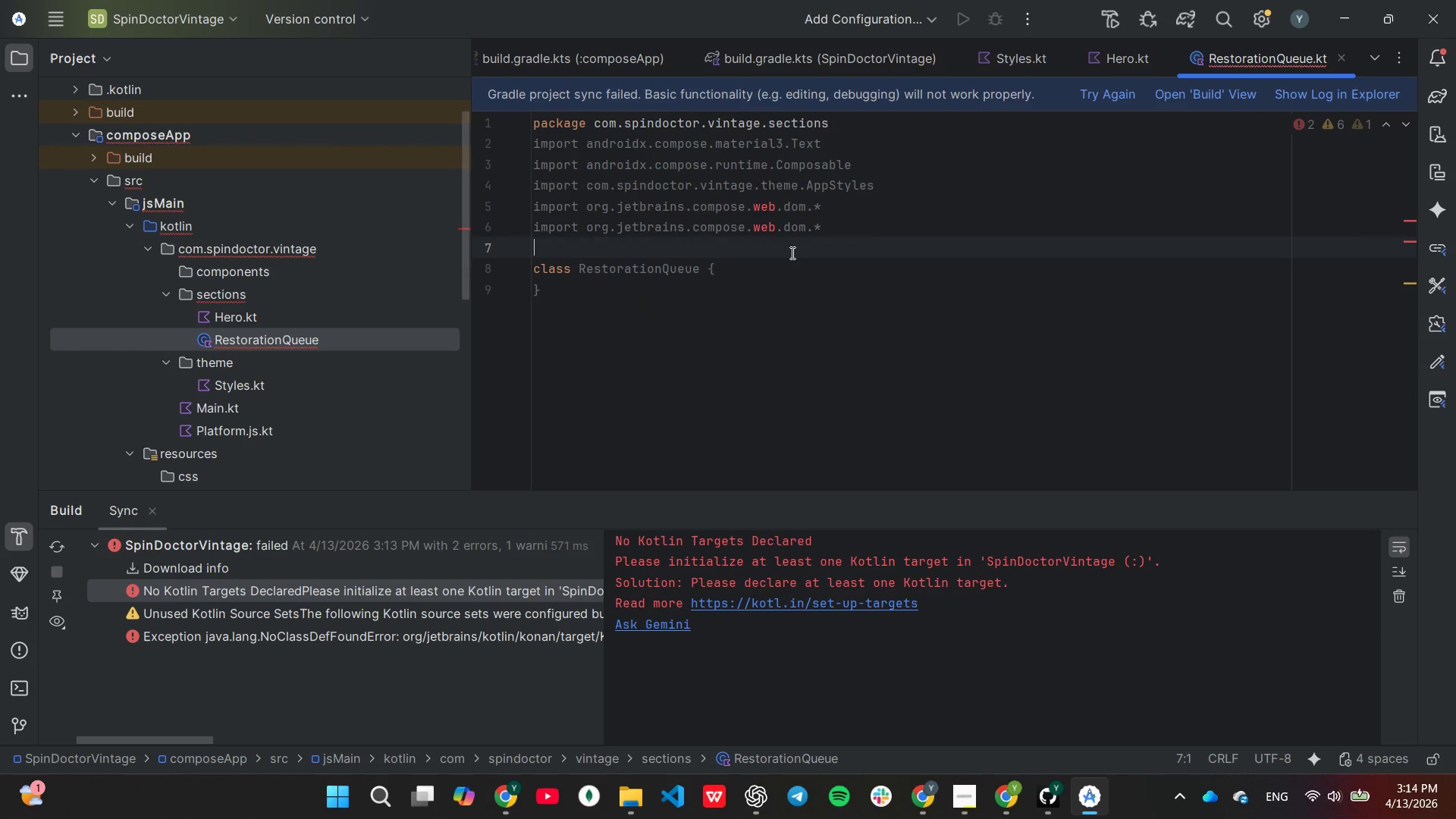 
key(ArrowLeft)
 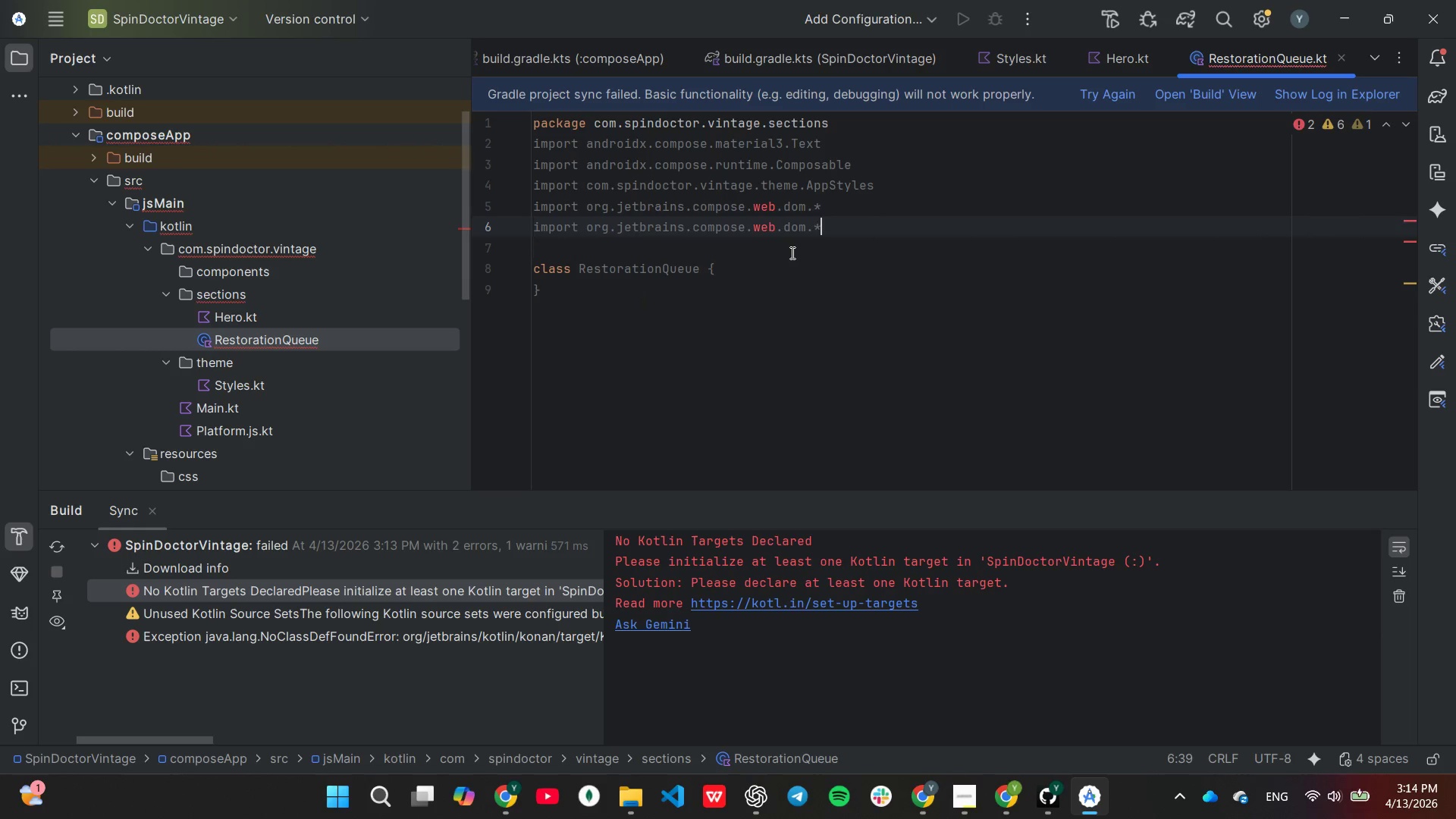 
key(ArrowLeft)
 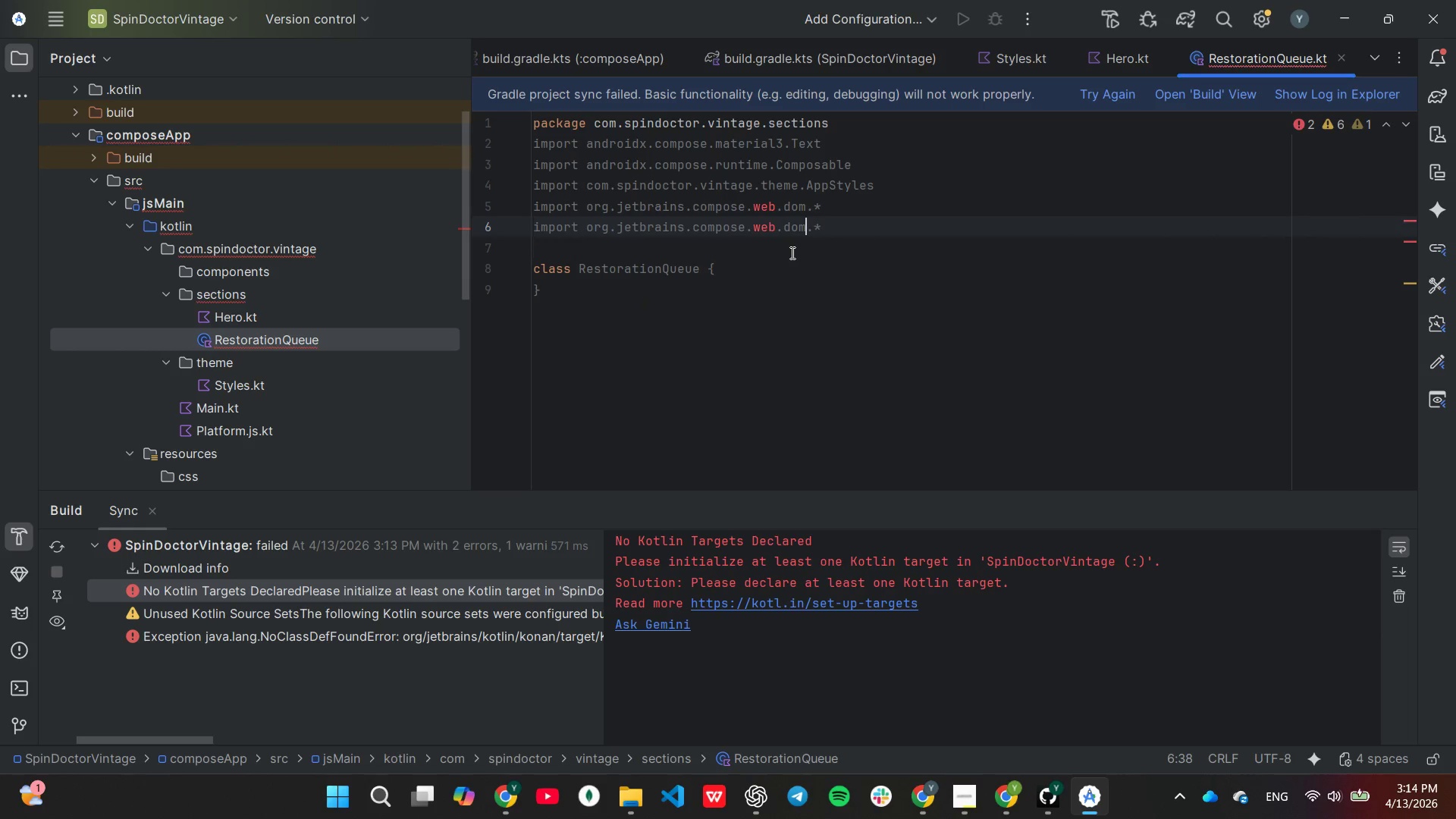 
key(ArrowLeft)
 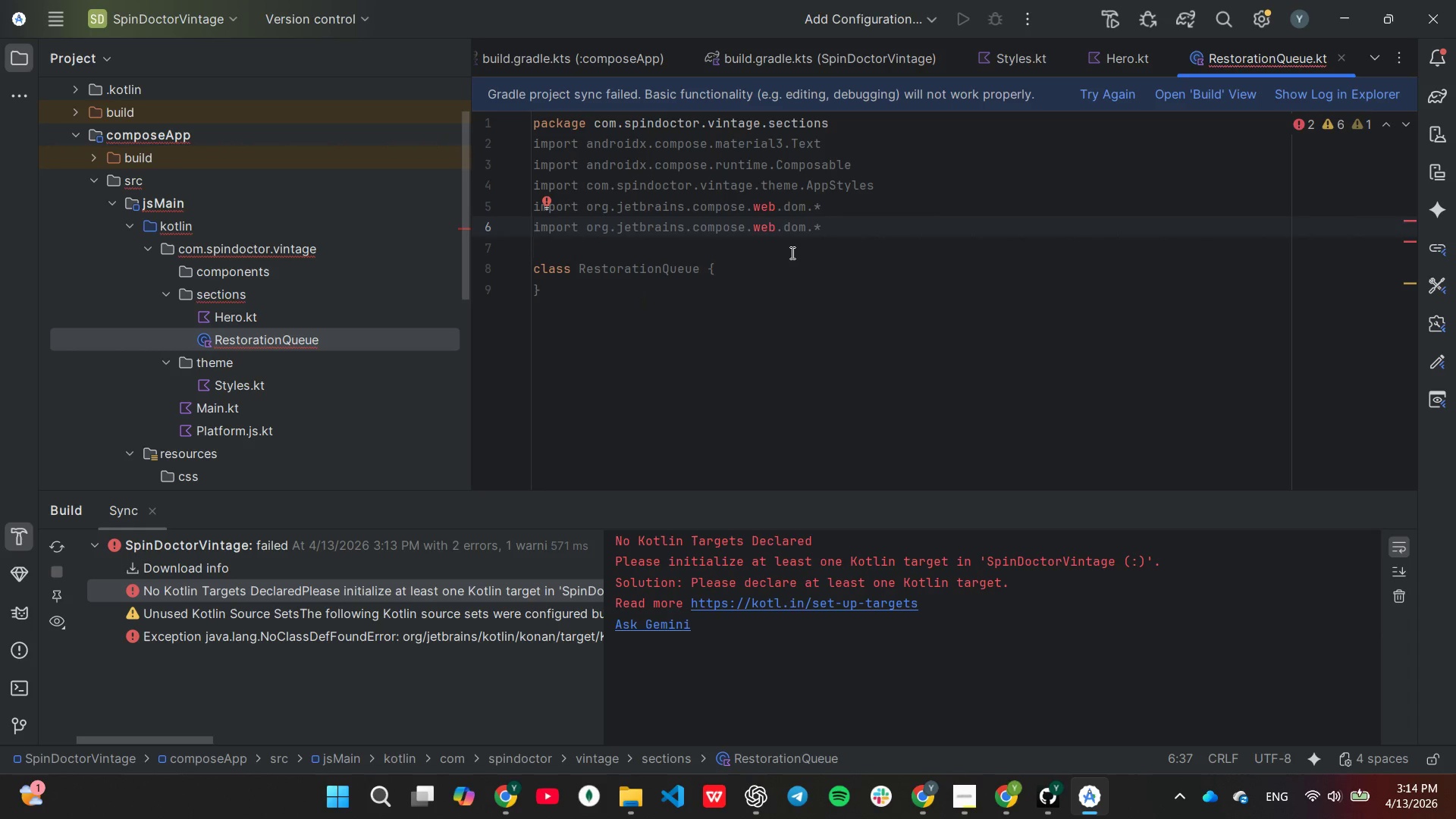 
key(Backspace)
key(Backspace)
key(Backspace)
type(css)
 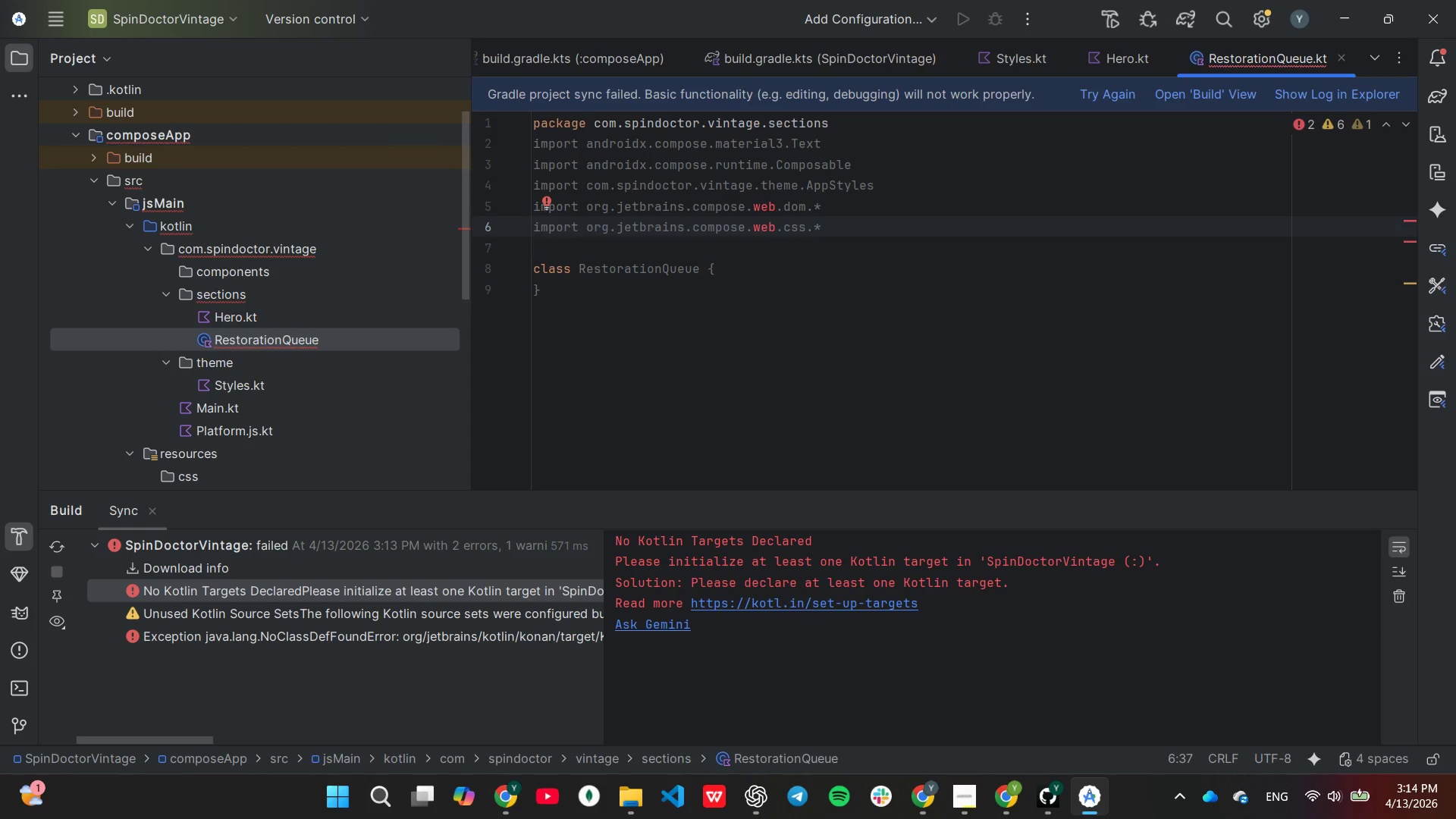 
key(ArrowDown)
 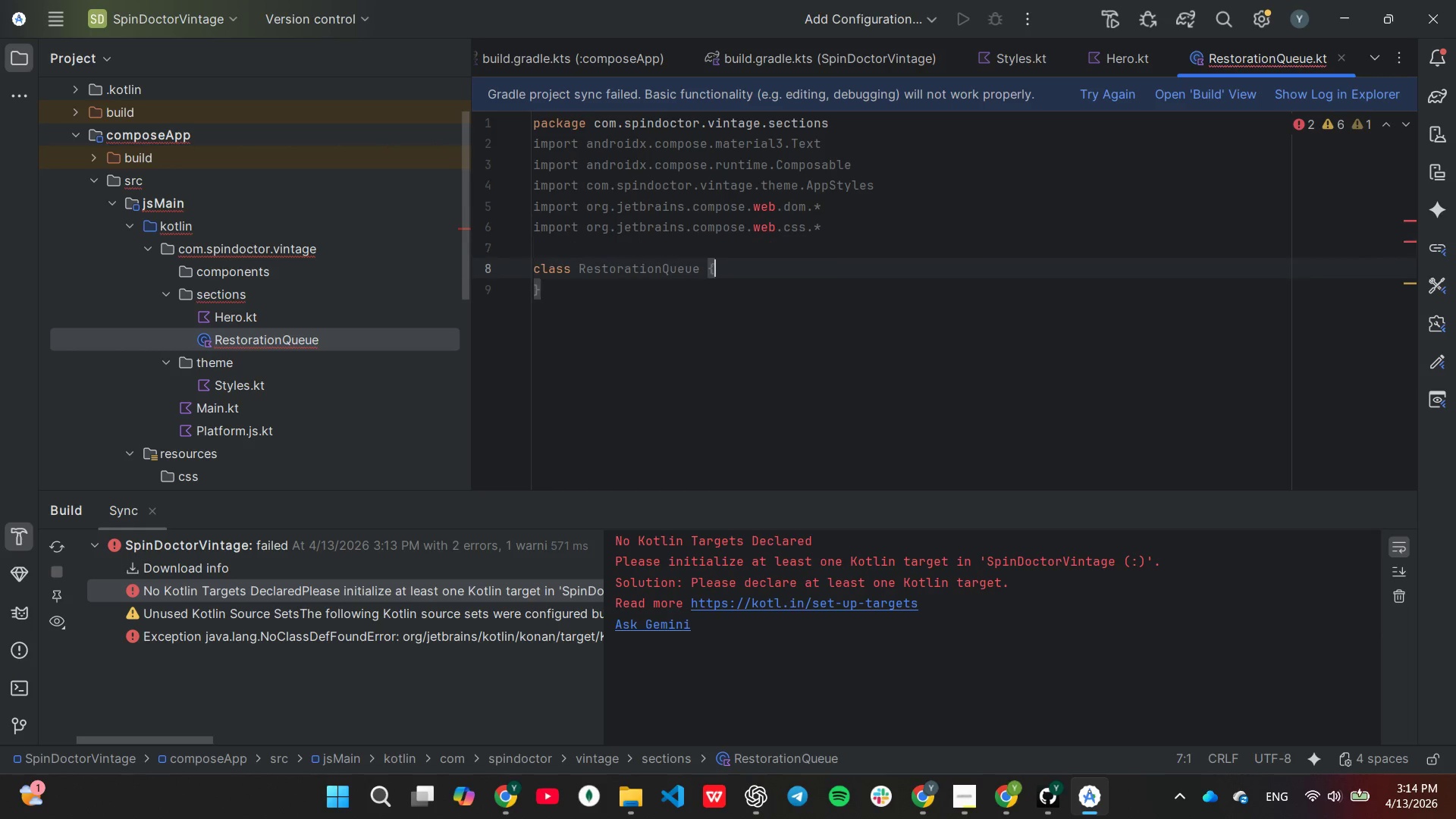 
key(ArrowDown)
 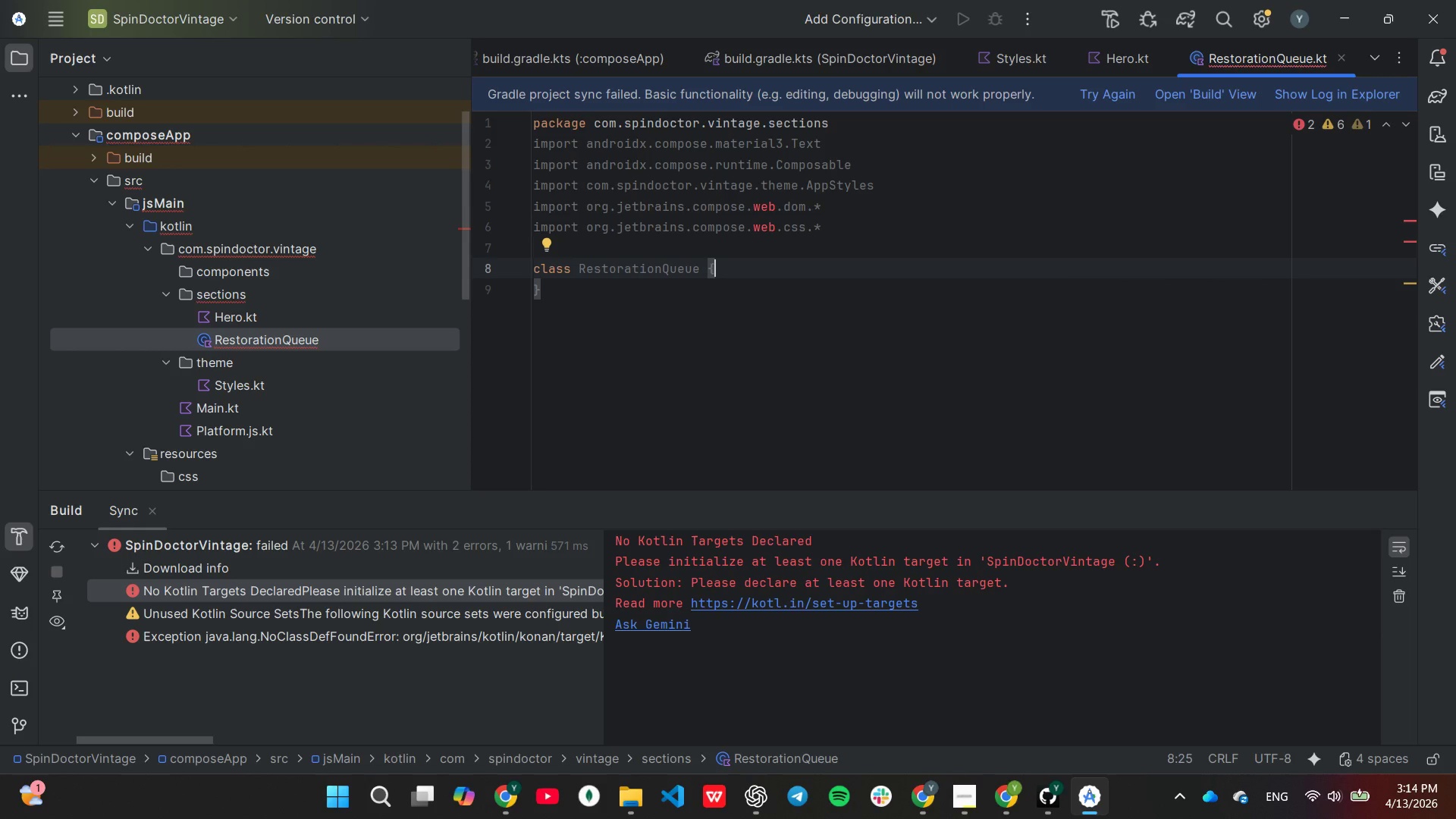 
key(ArrowDown)
 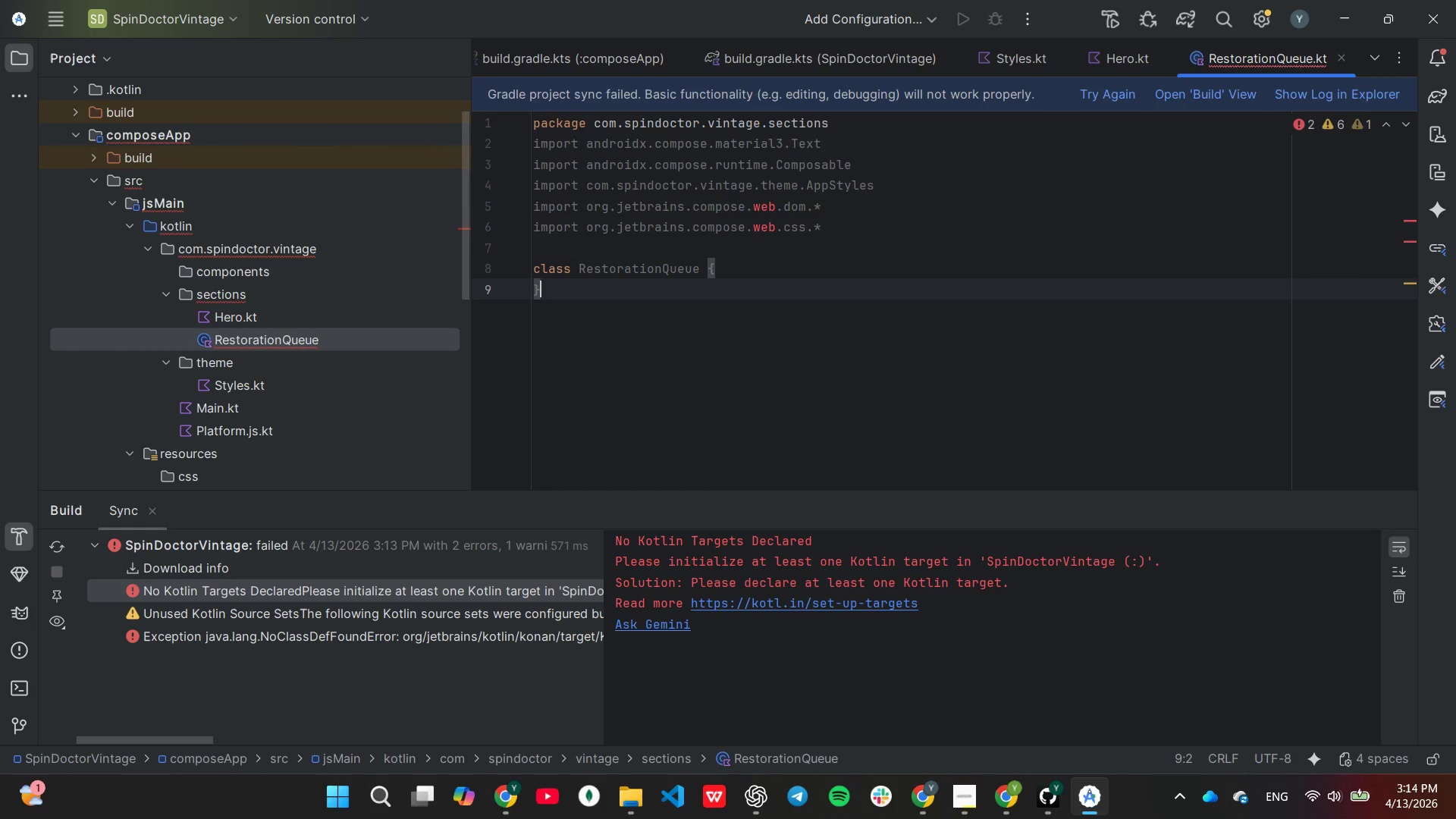 
key(ArrowDown)
 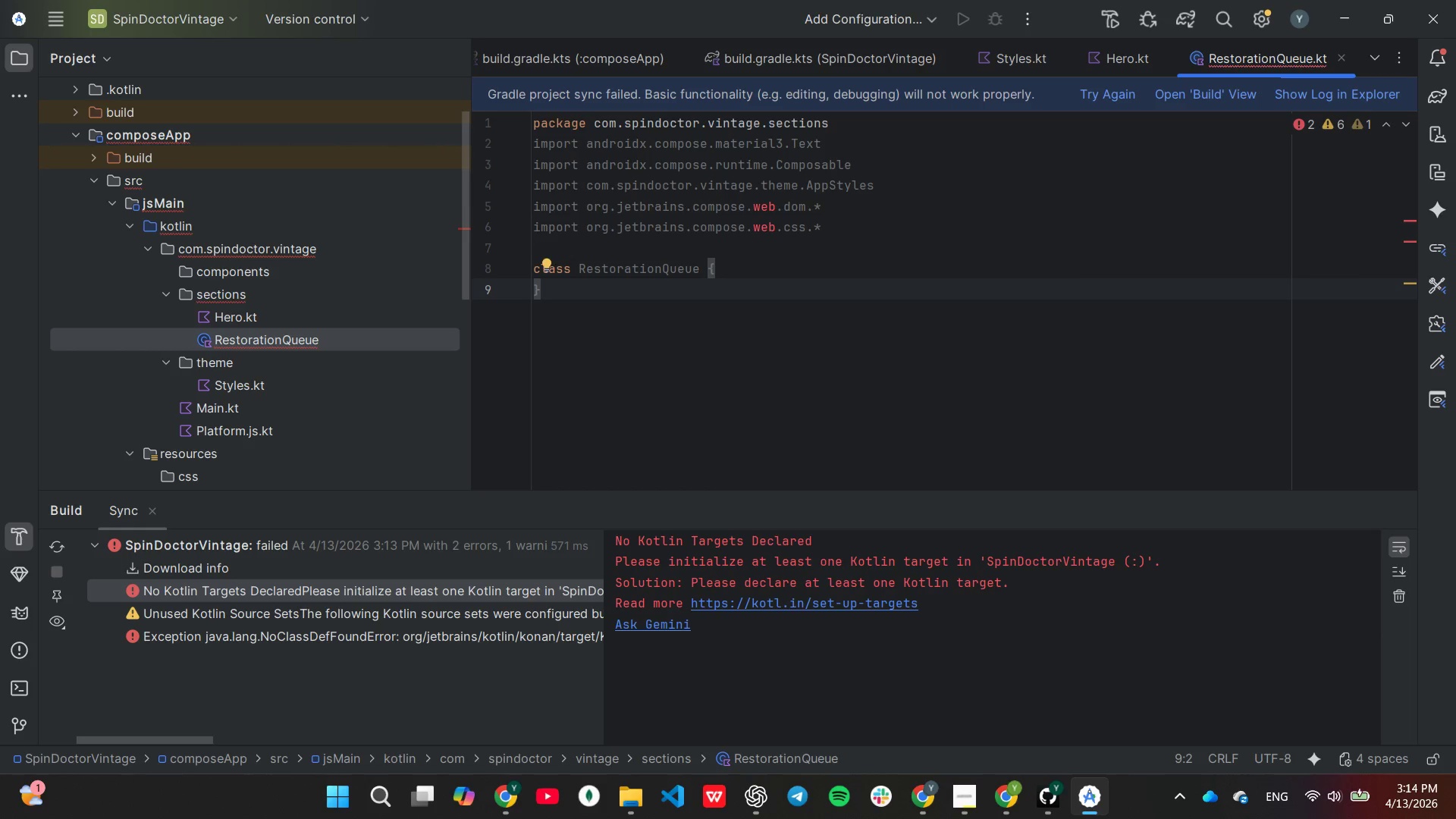 
hold_key(key=Backspace, duration=1.0)
 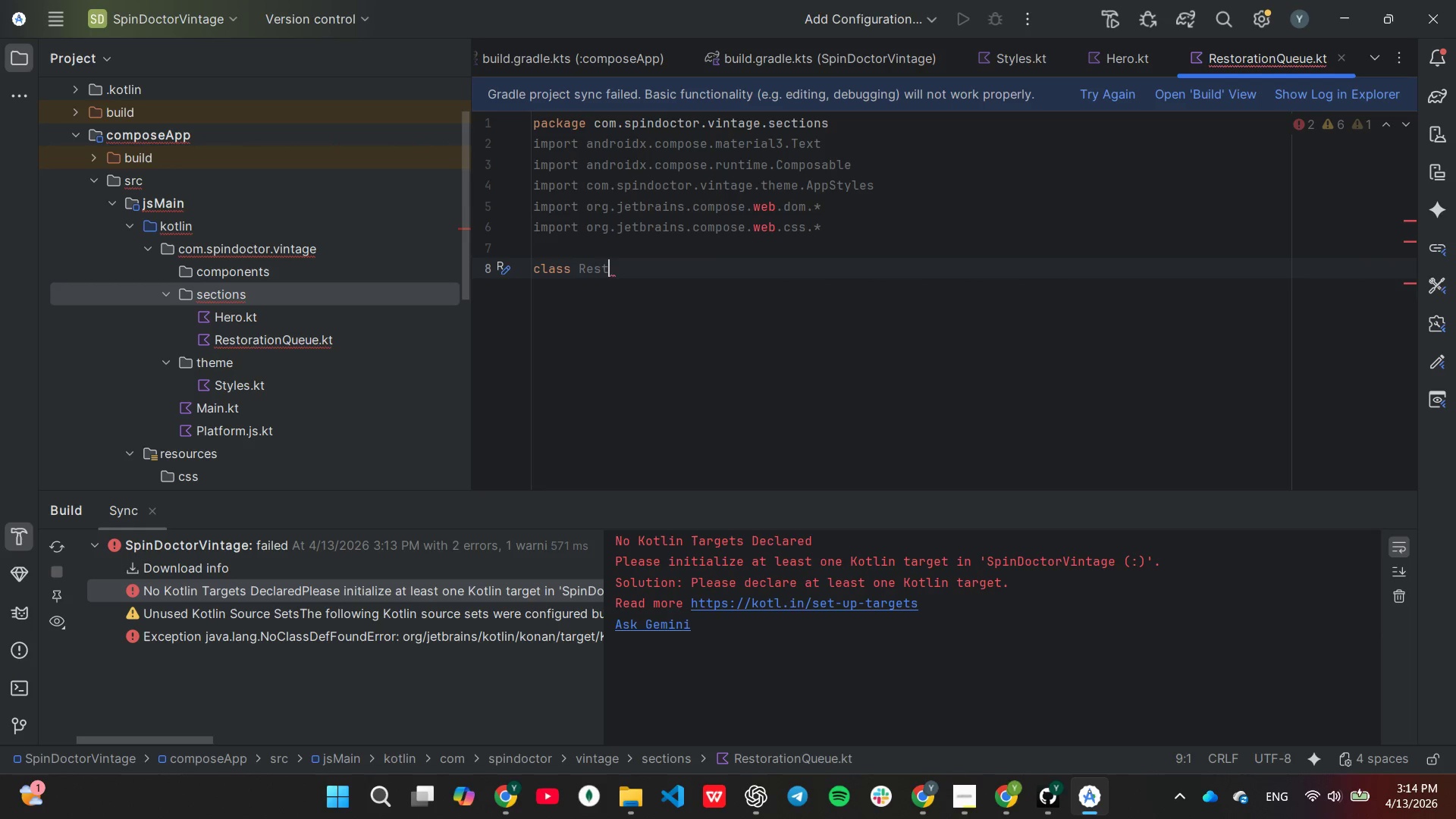 
hold_key(key=Backspace, duration=0.66)
 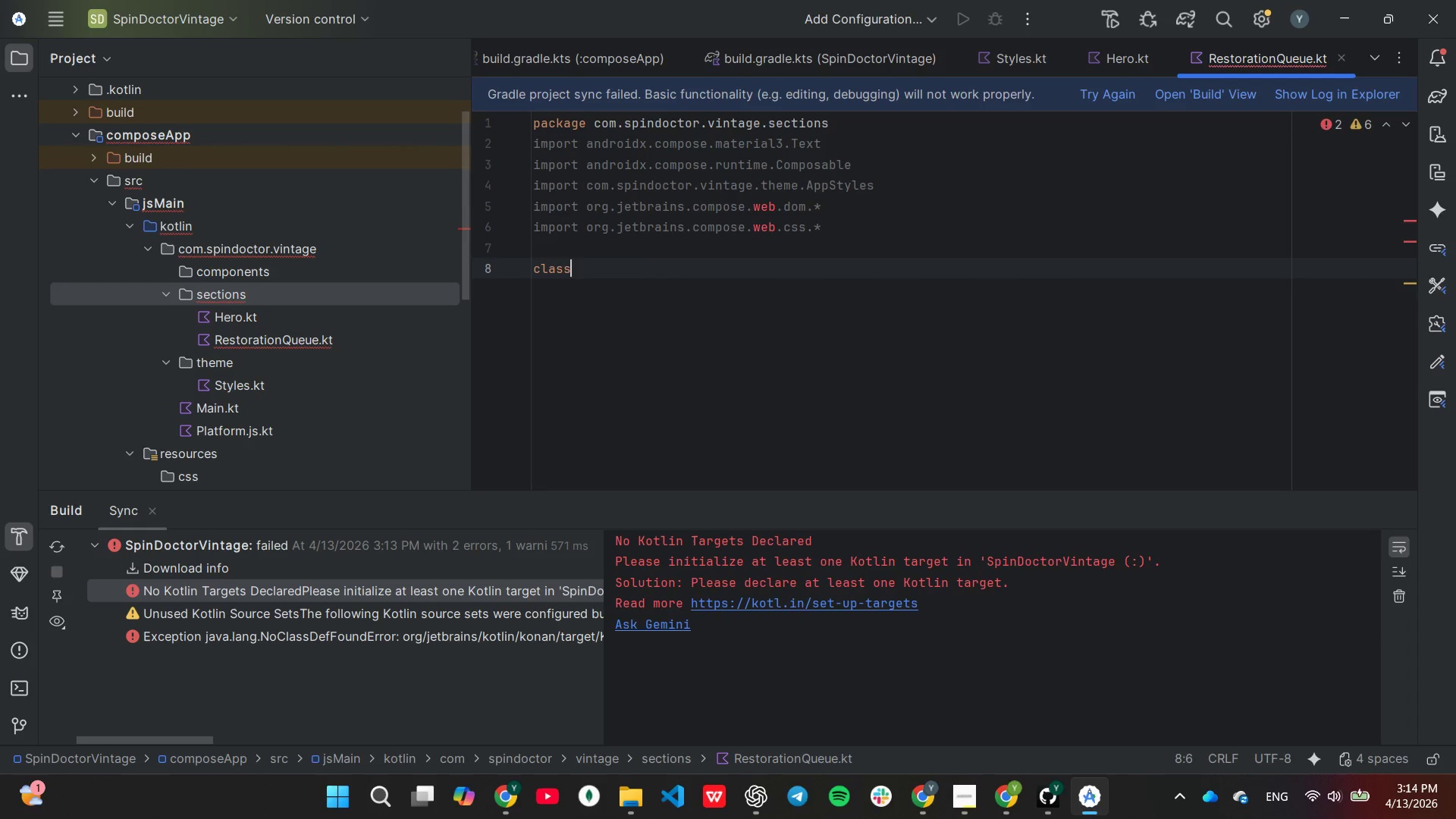 
key(Backspace)
 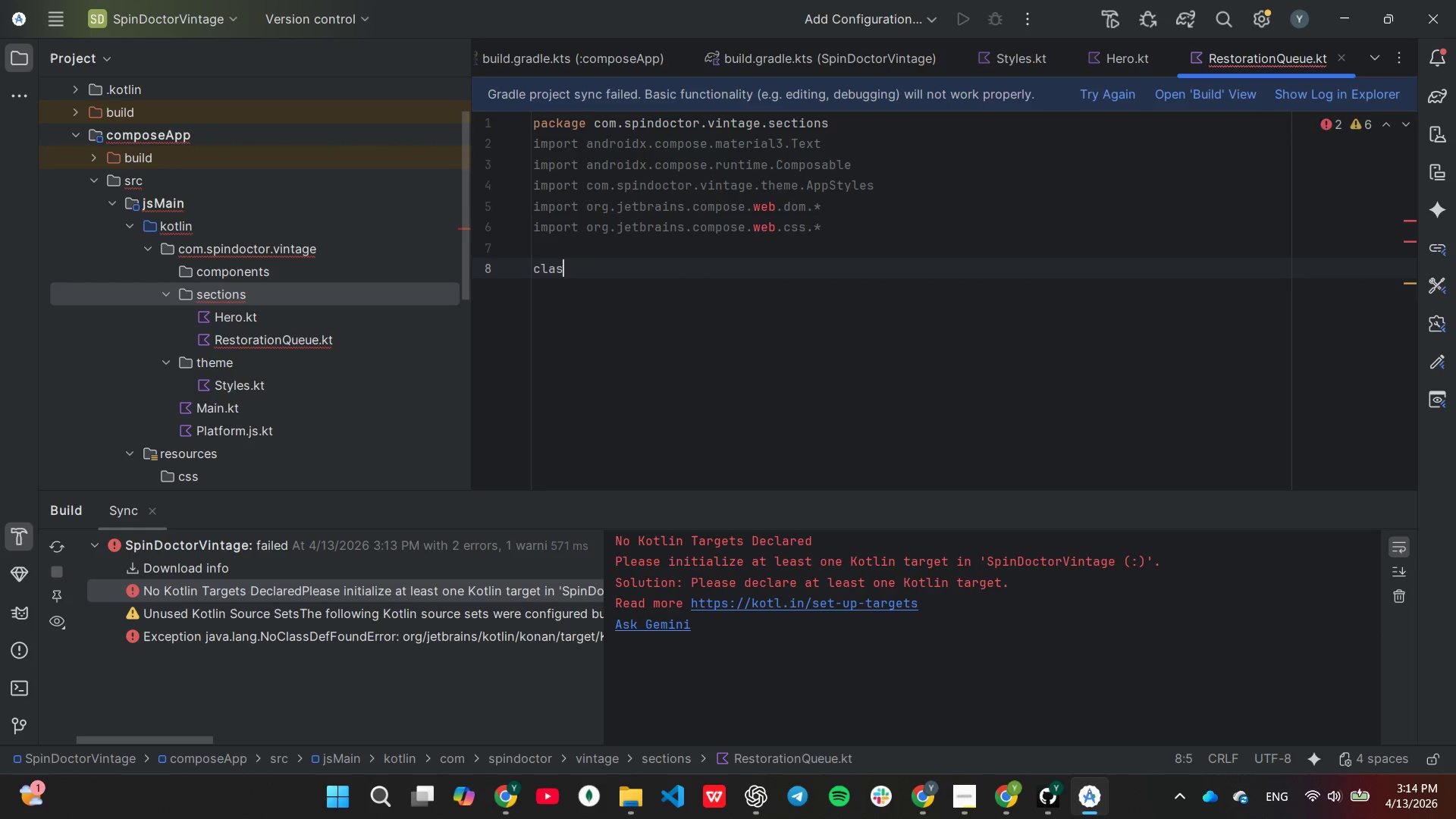 
key(Backspace)
 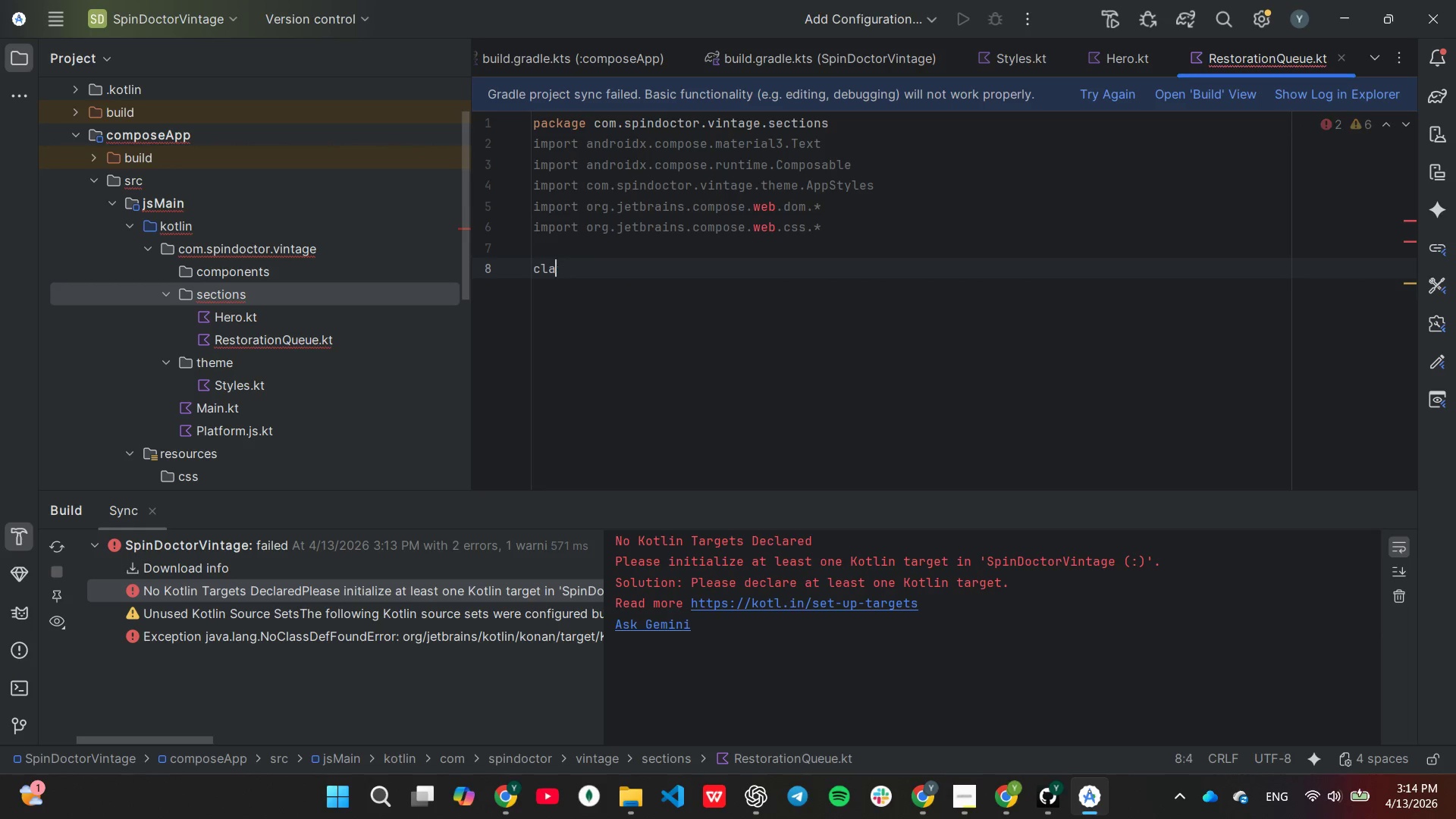 
key(Backspace)
 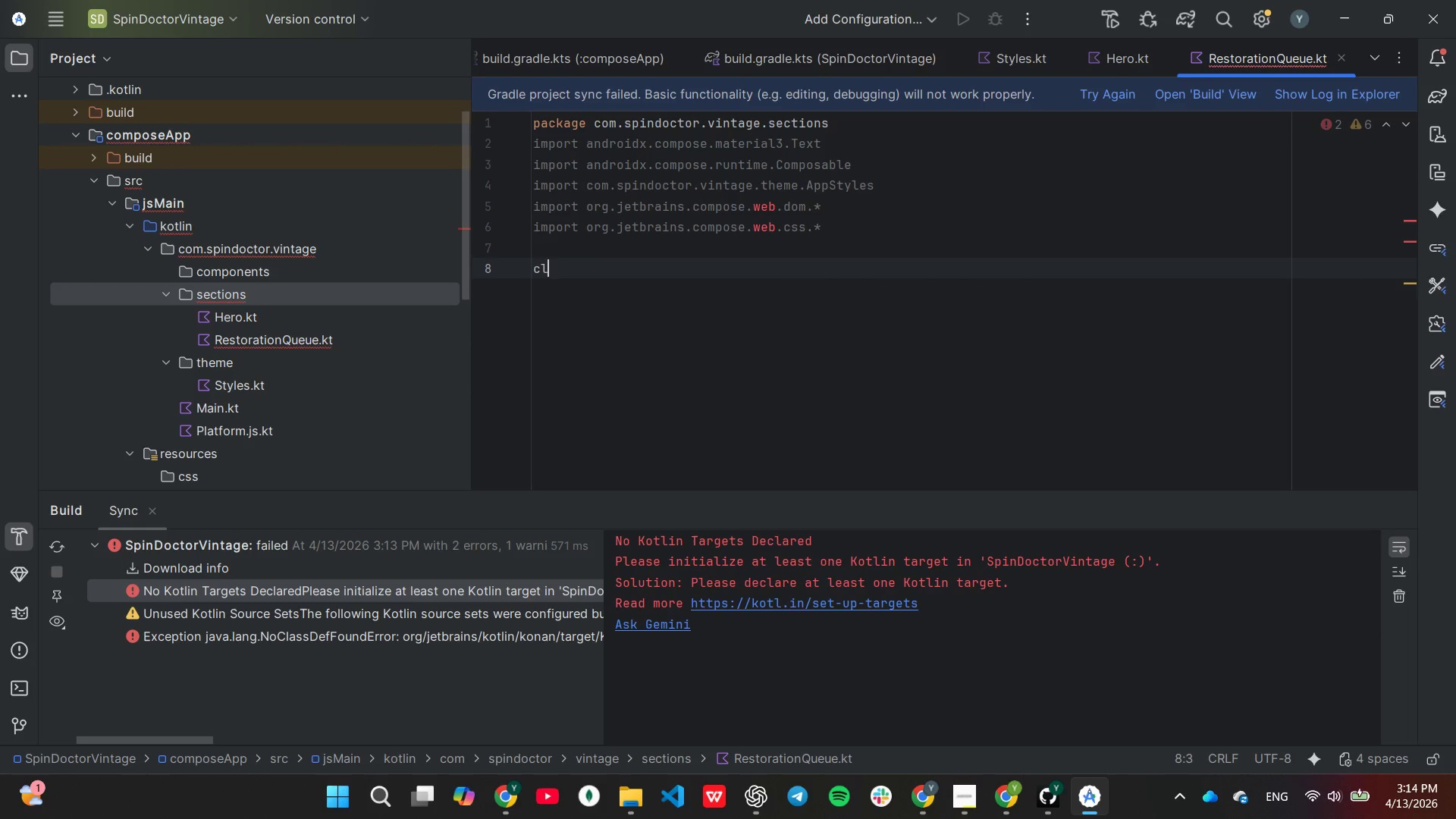 
key(Backspace)
 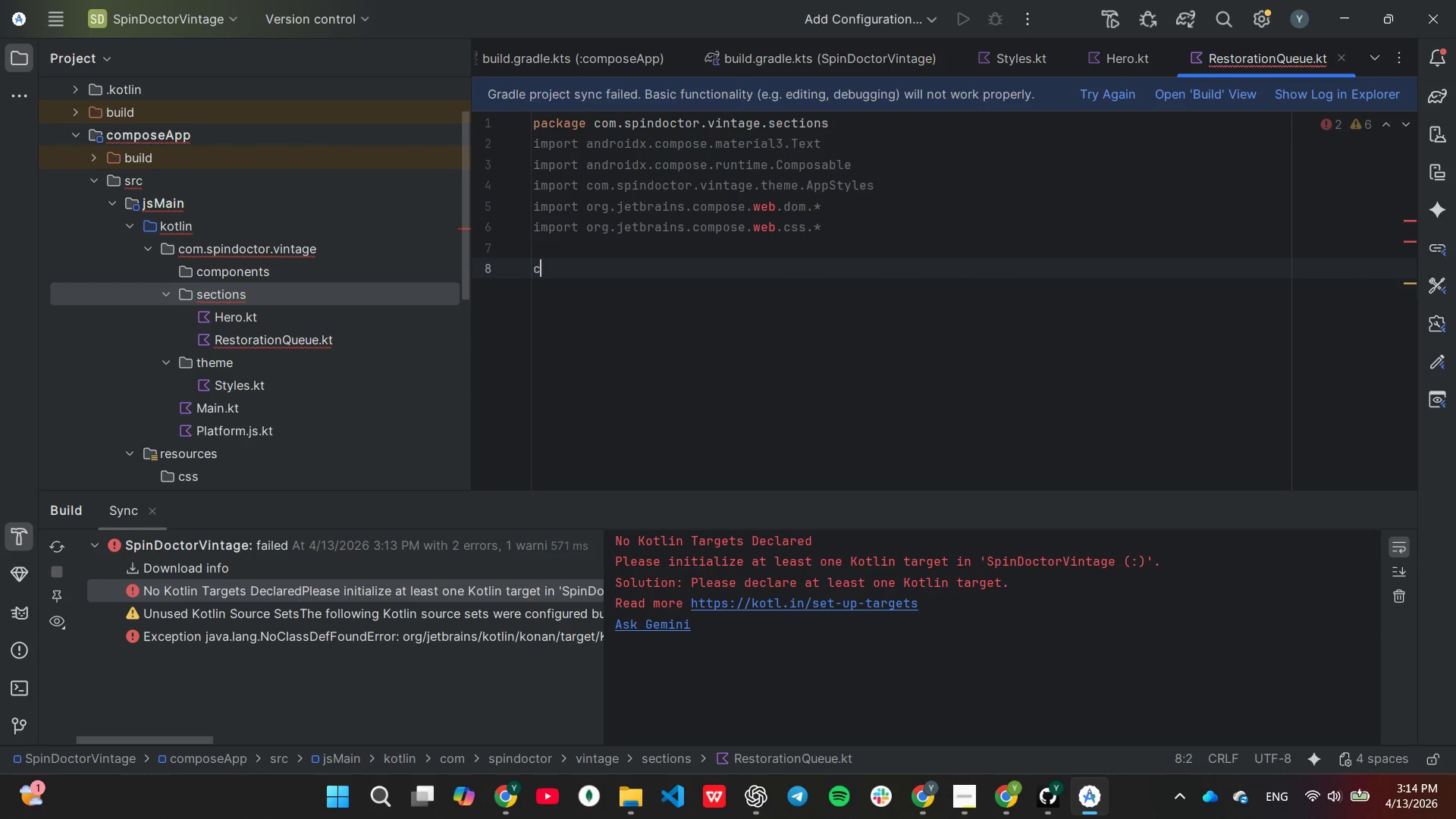 
key(Backspace)
 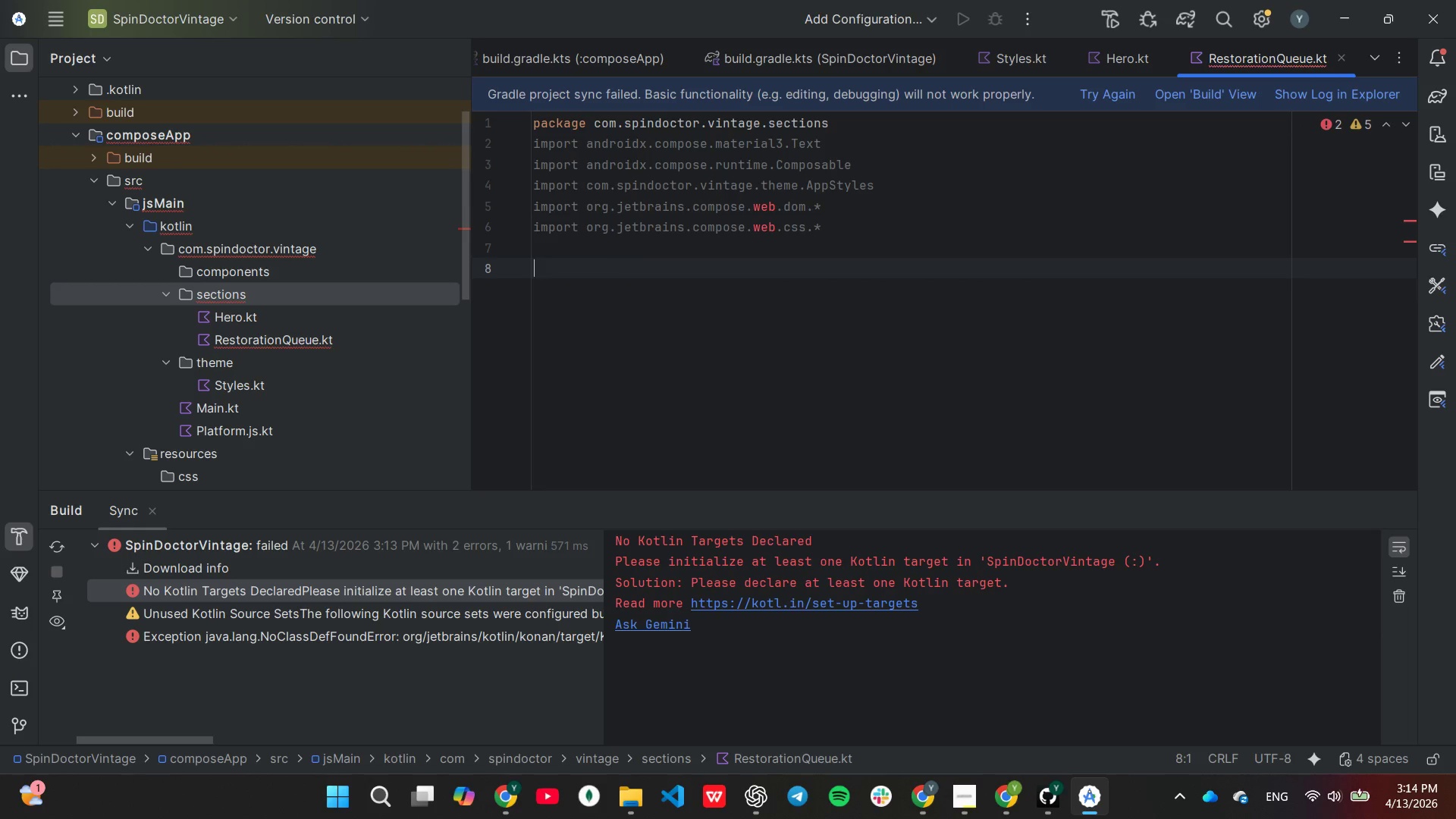 
key(Shift+ShiftRight)
 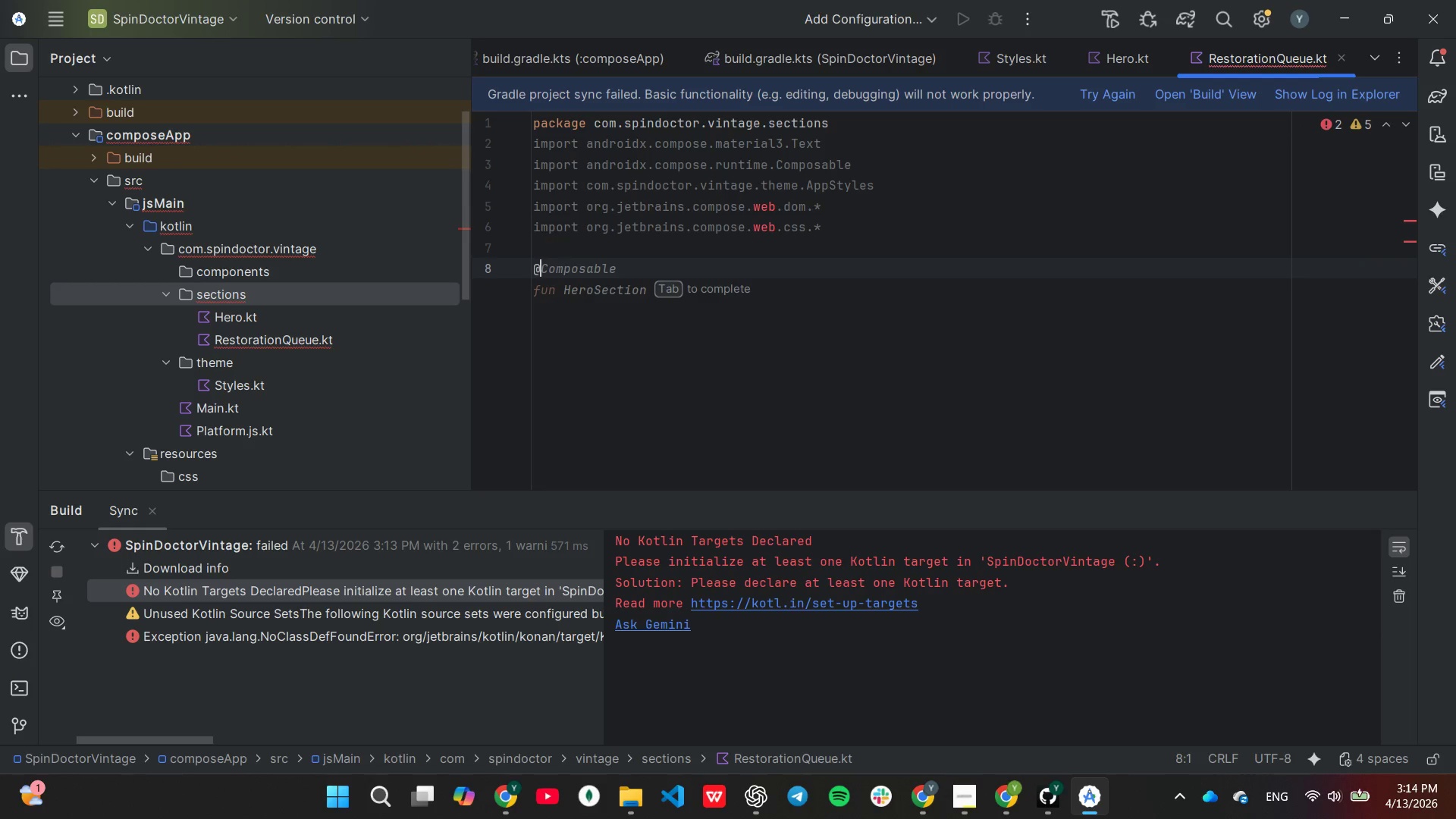 
key(Shift+2)
 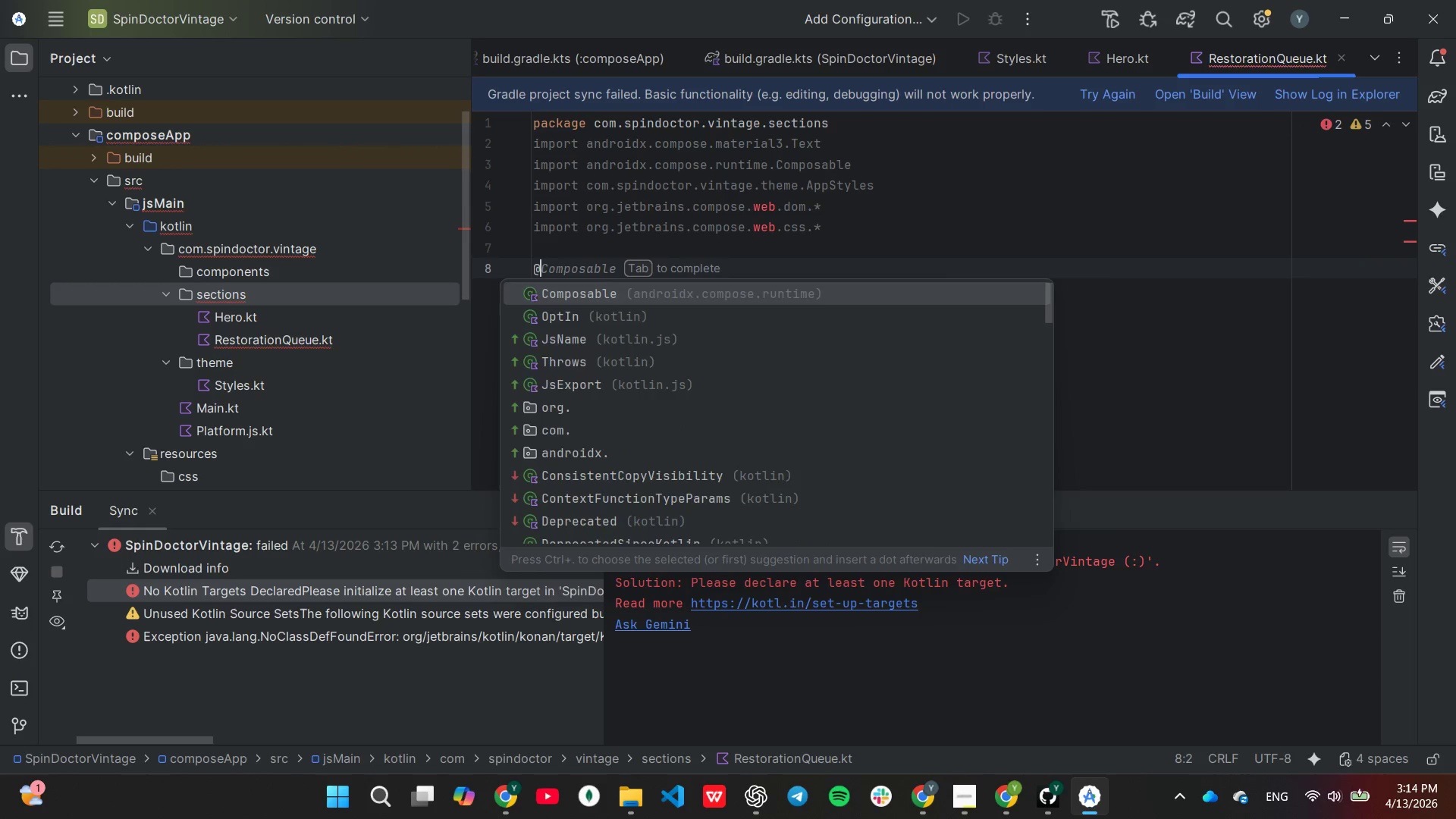 
key(Enter)
 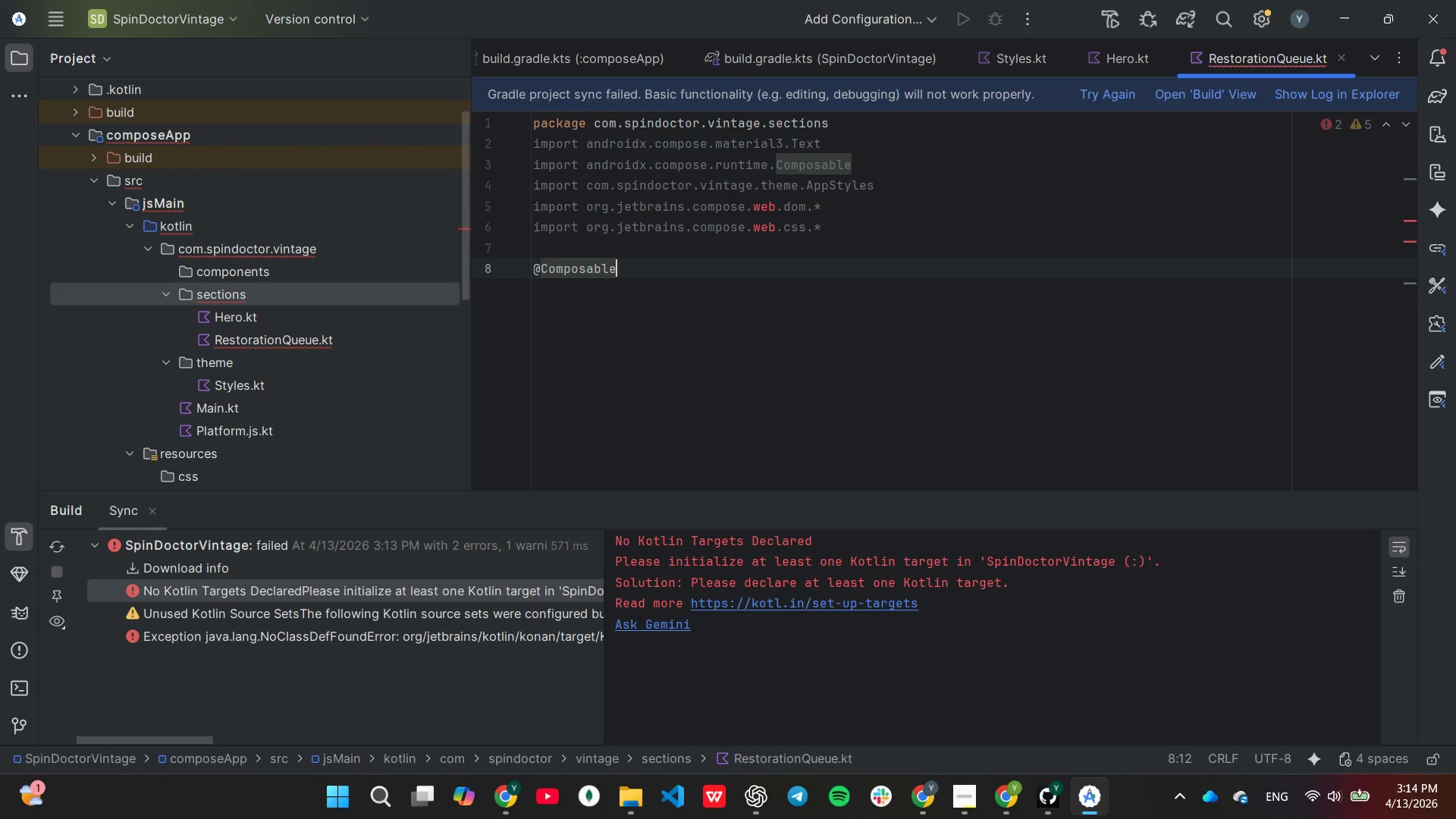 
key(Enter)
 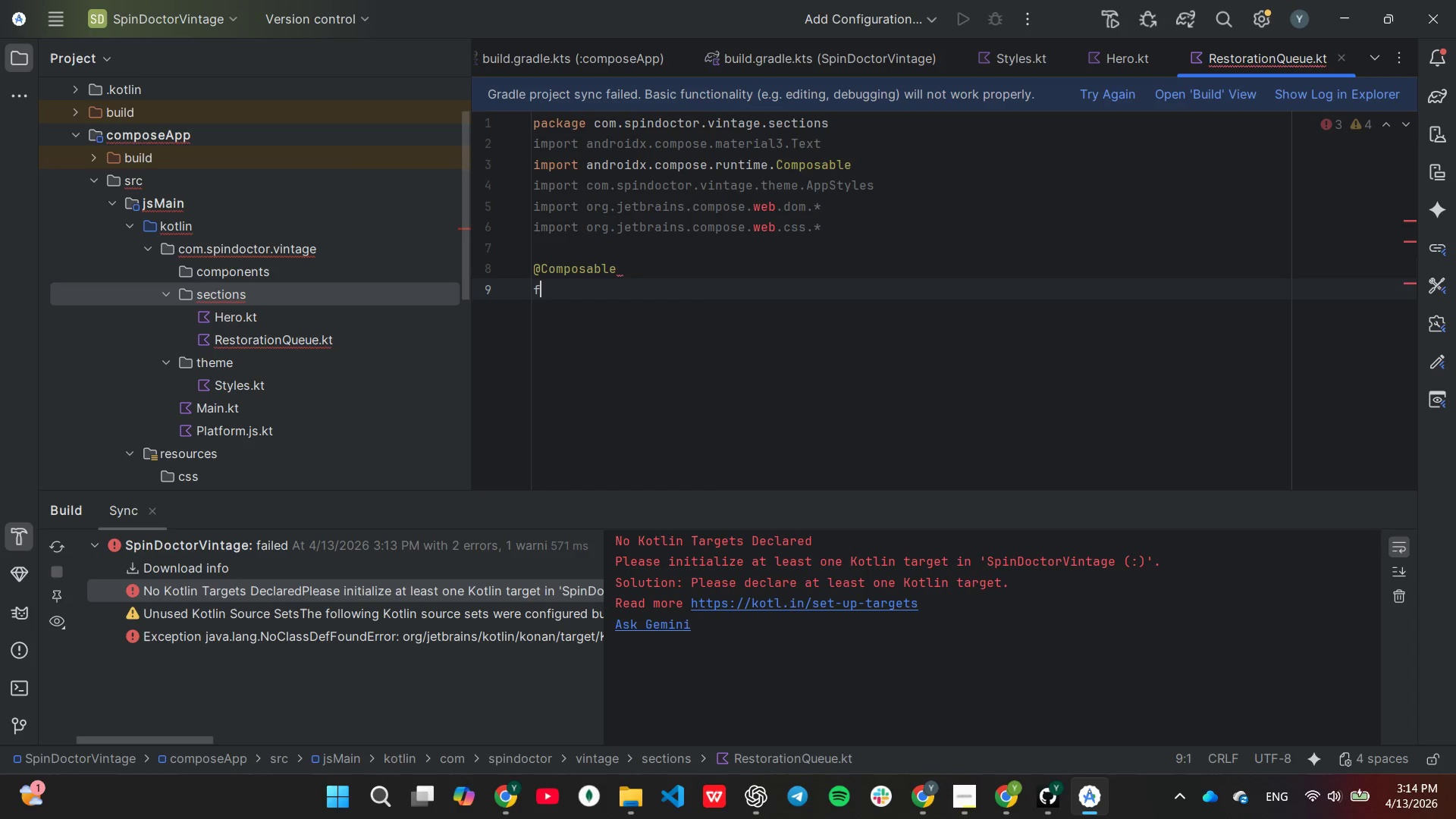 
type(fun r)
key(Backspace)
type(RestorationQueue()
 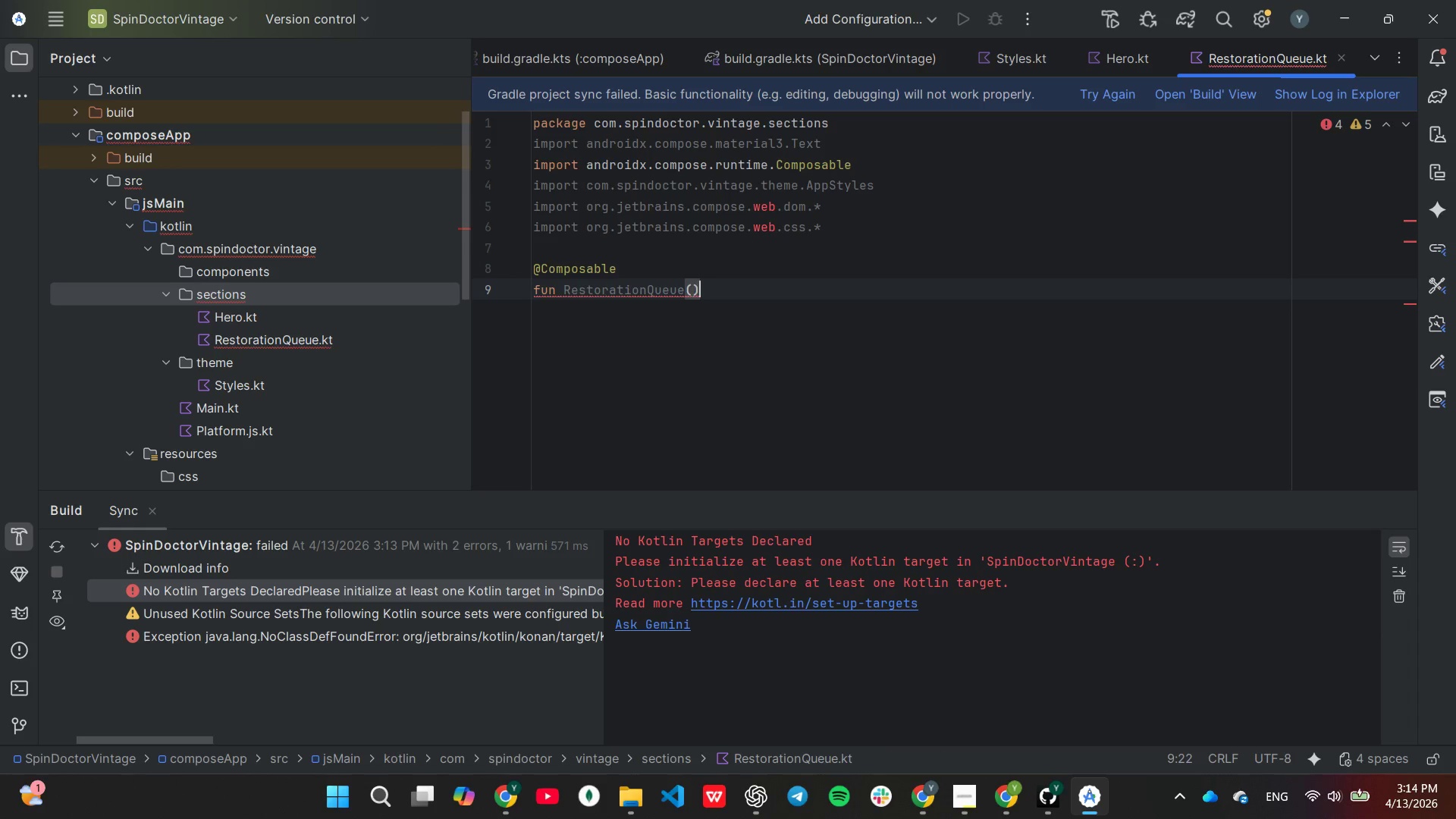 
key(ArrowRight)
 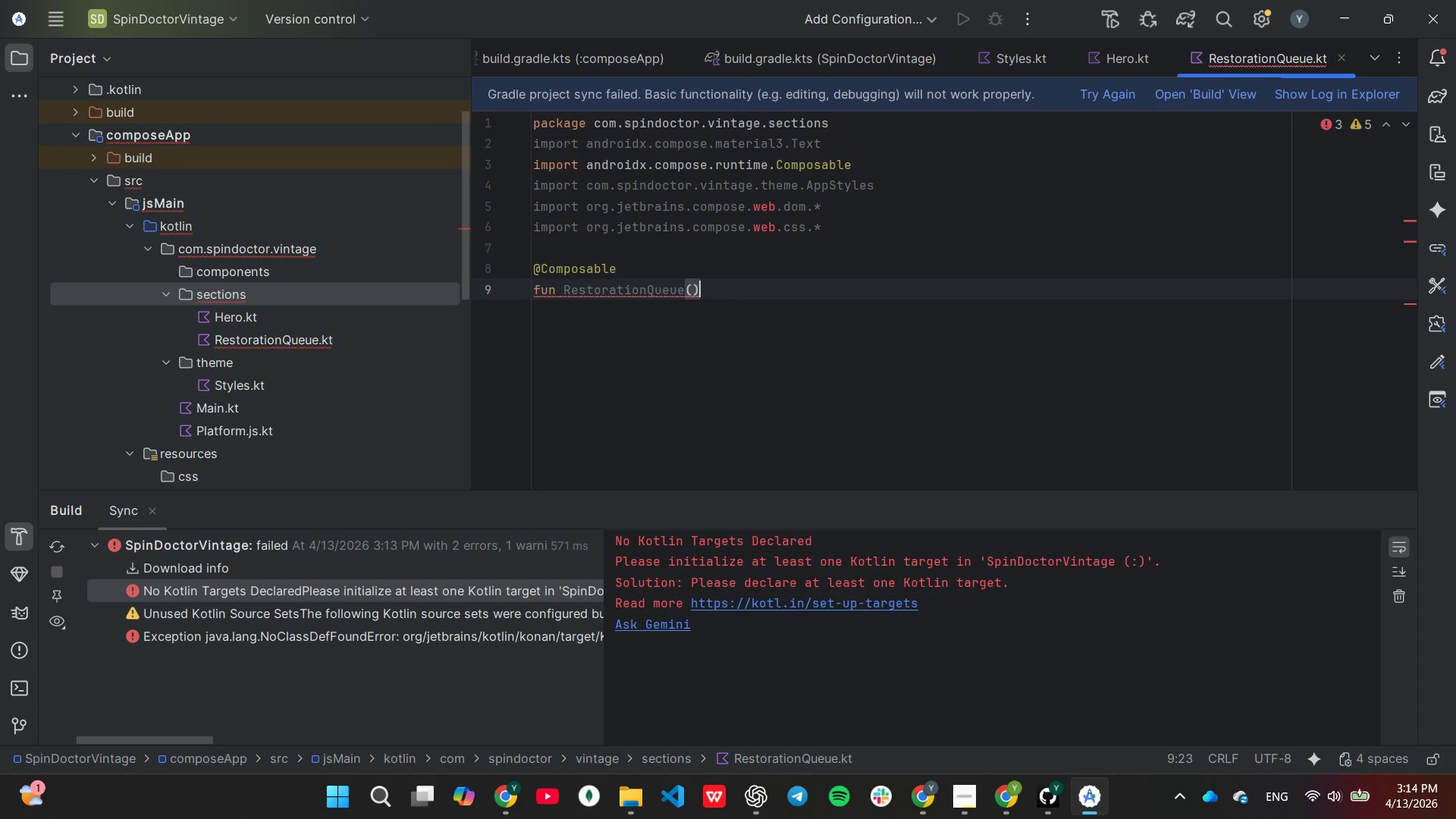 
key(Shift+BracketLeft)
 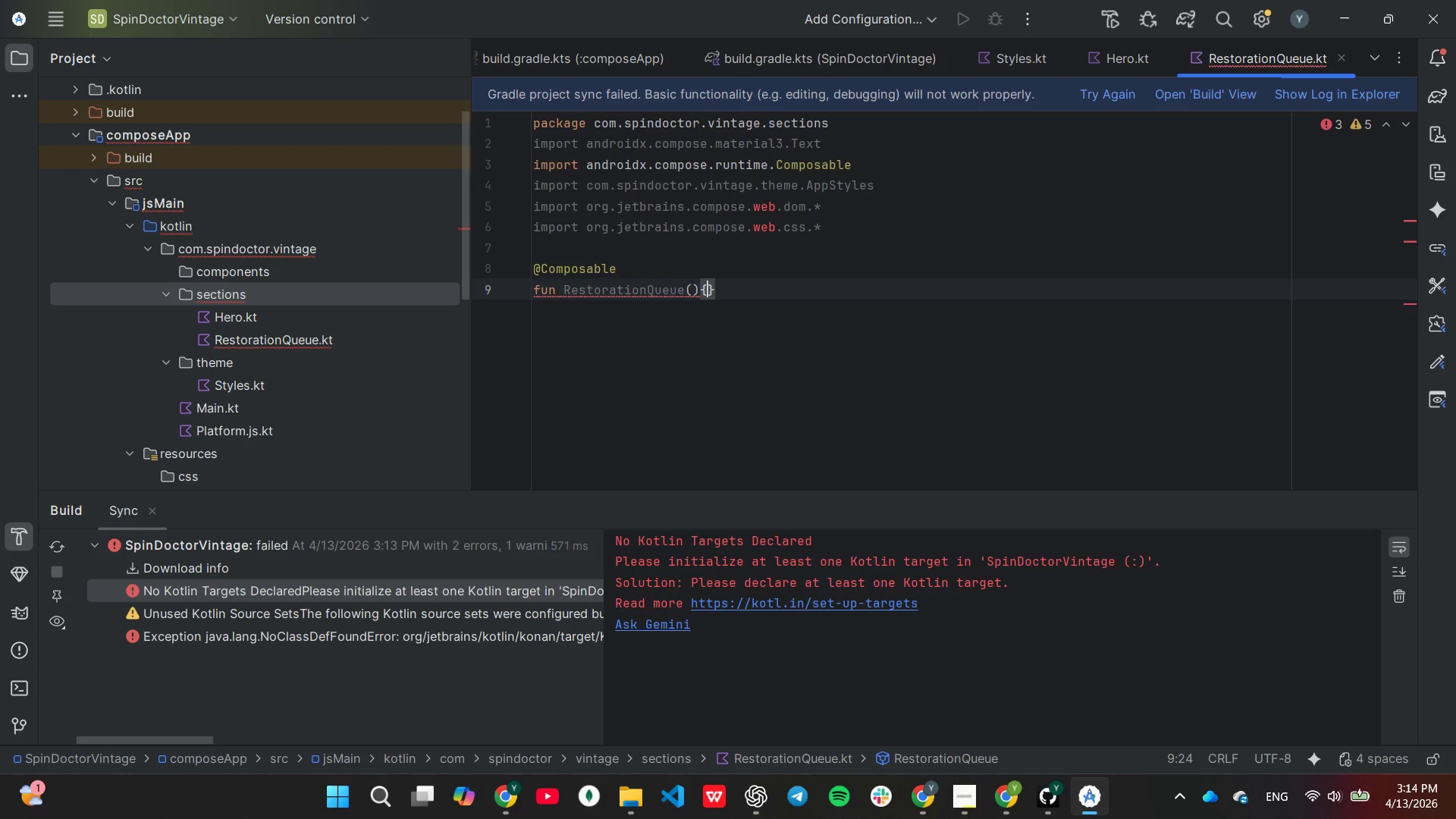 
key(Enter)
 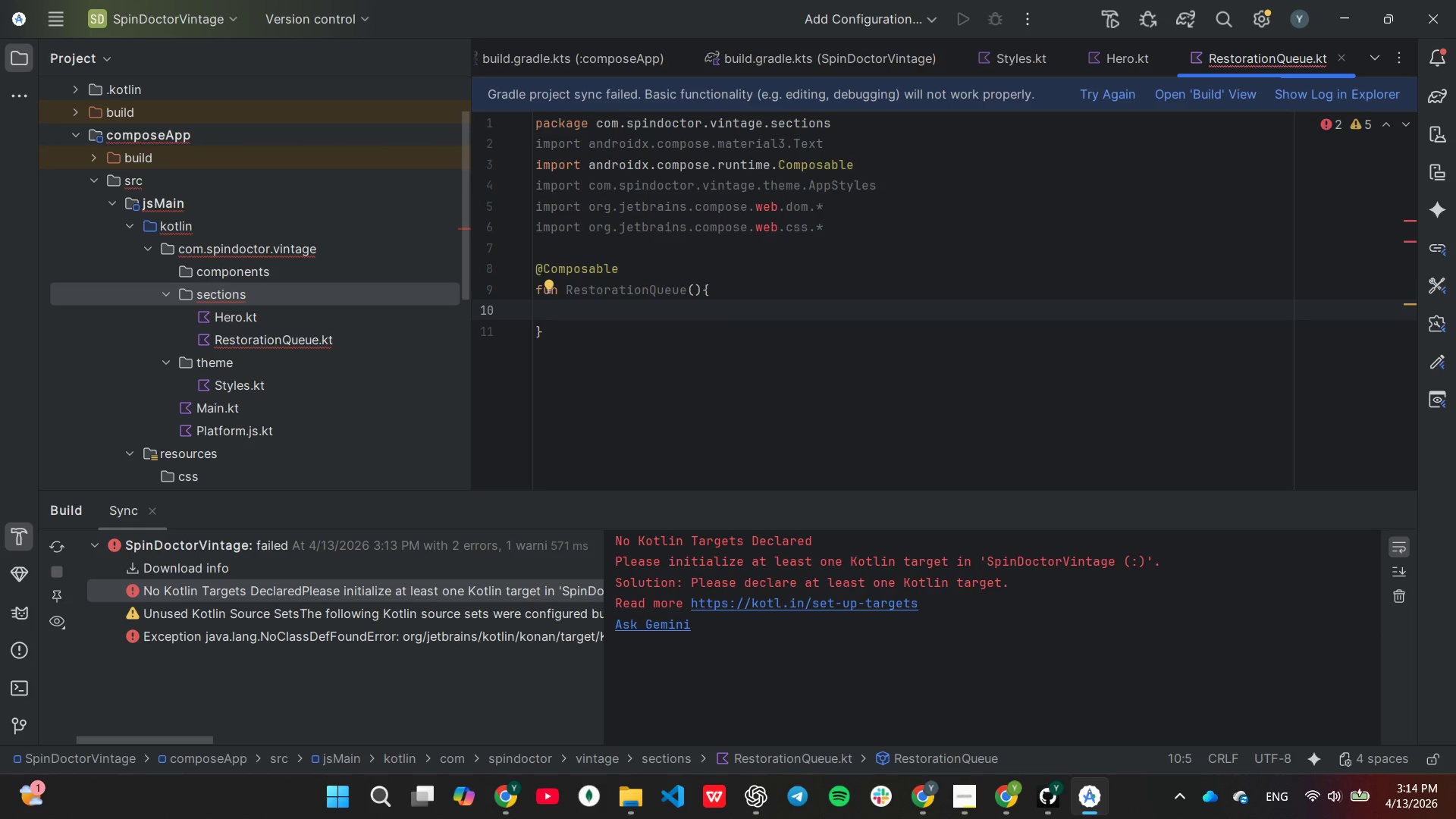 
type(Section{)
 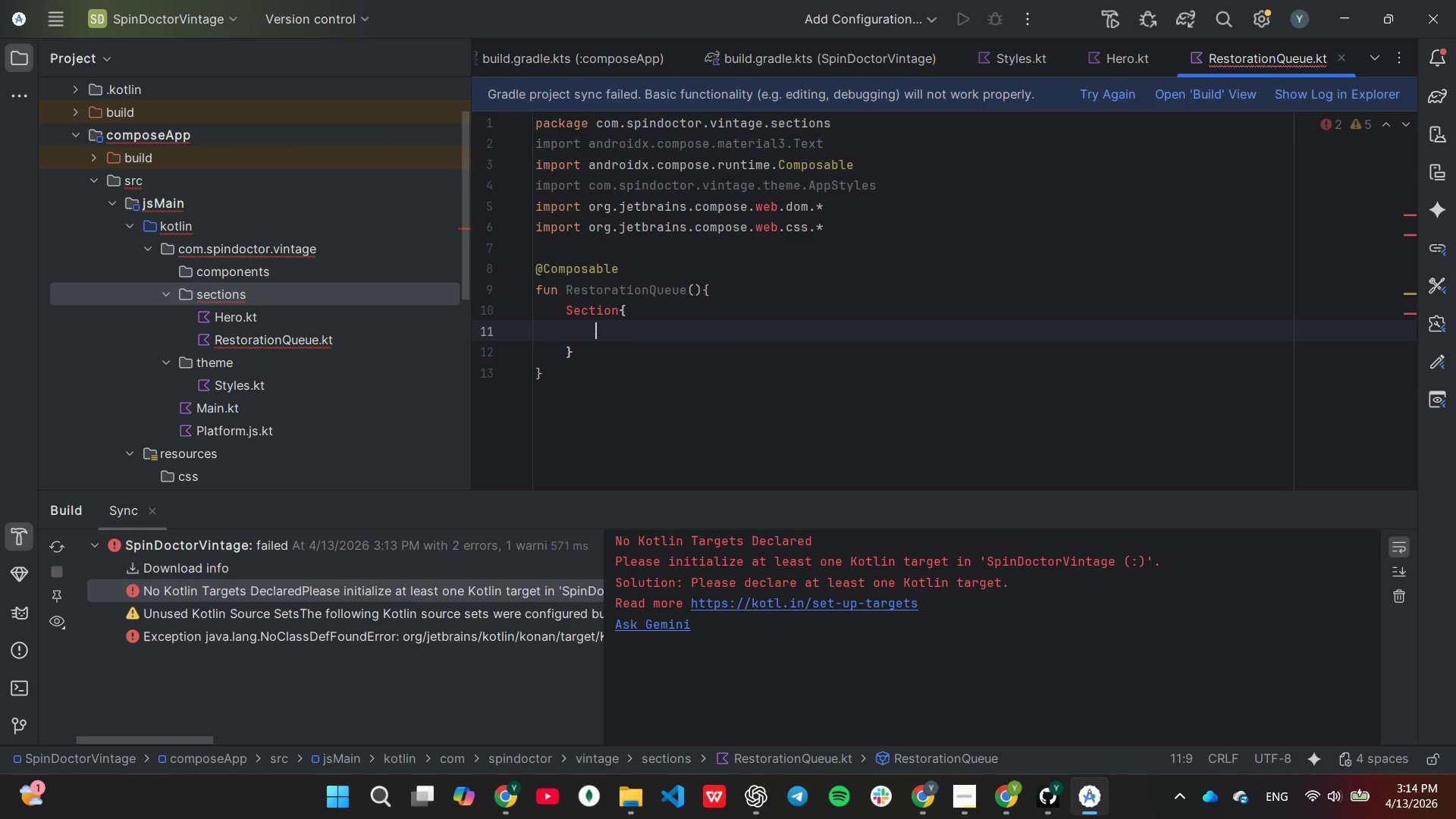 
 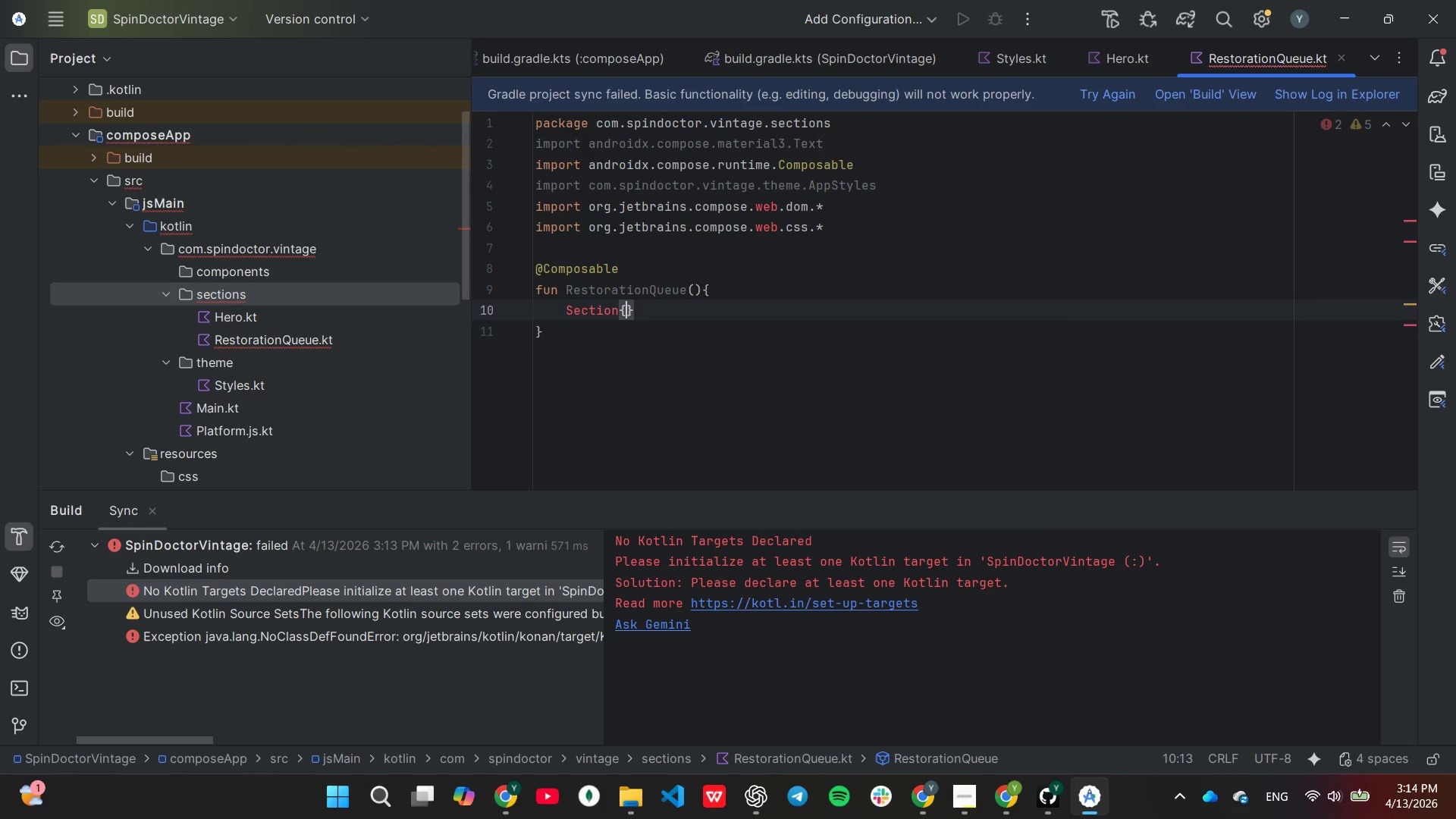 
key(Enter)
 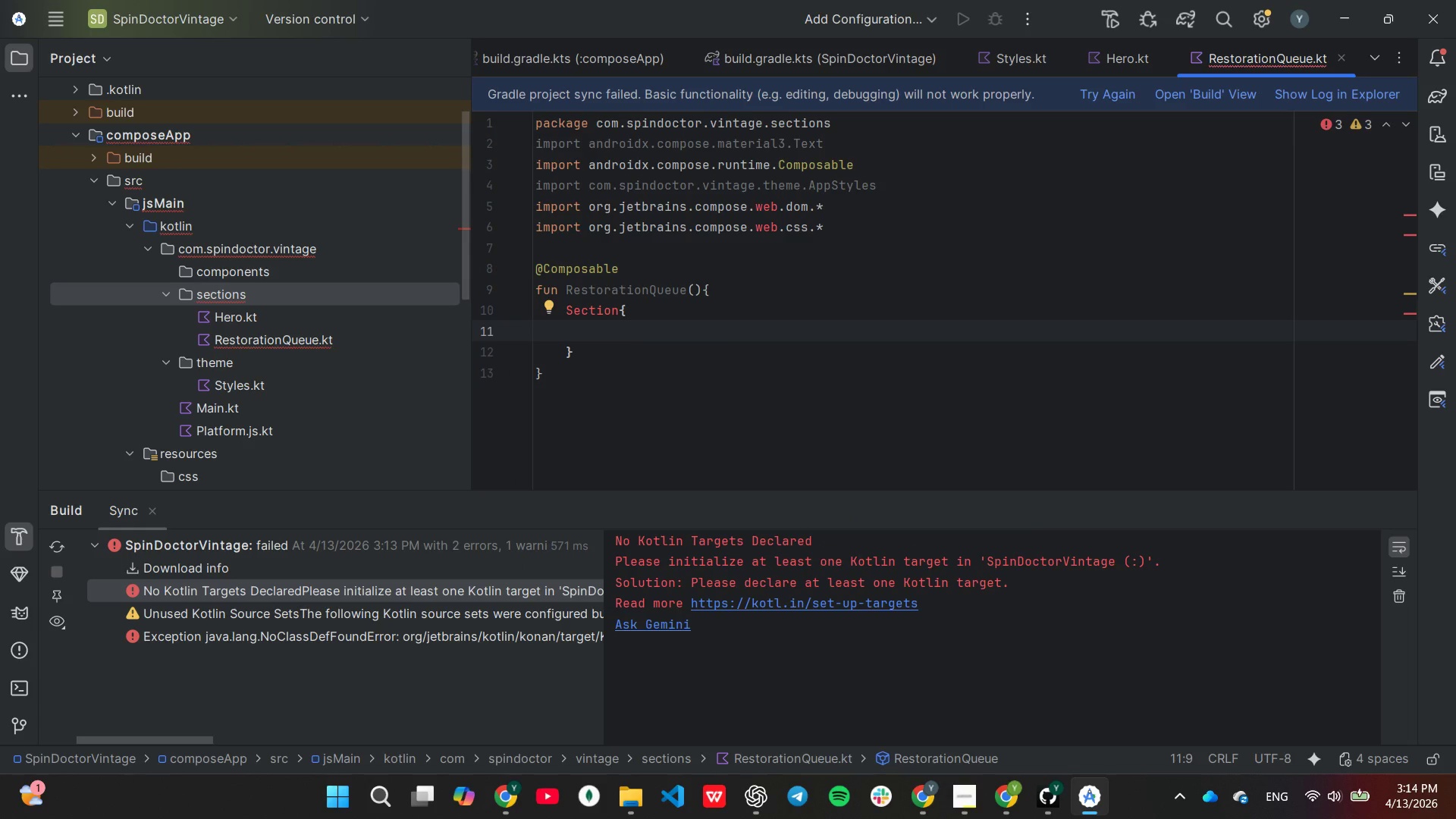 
type(H2)
 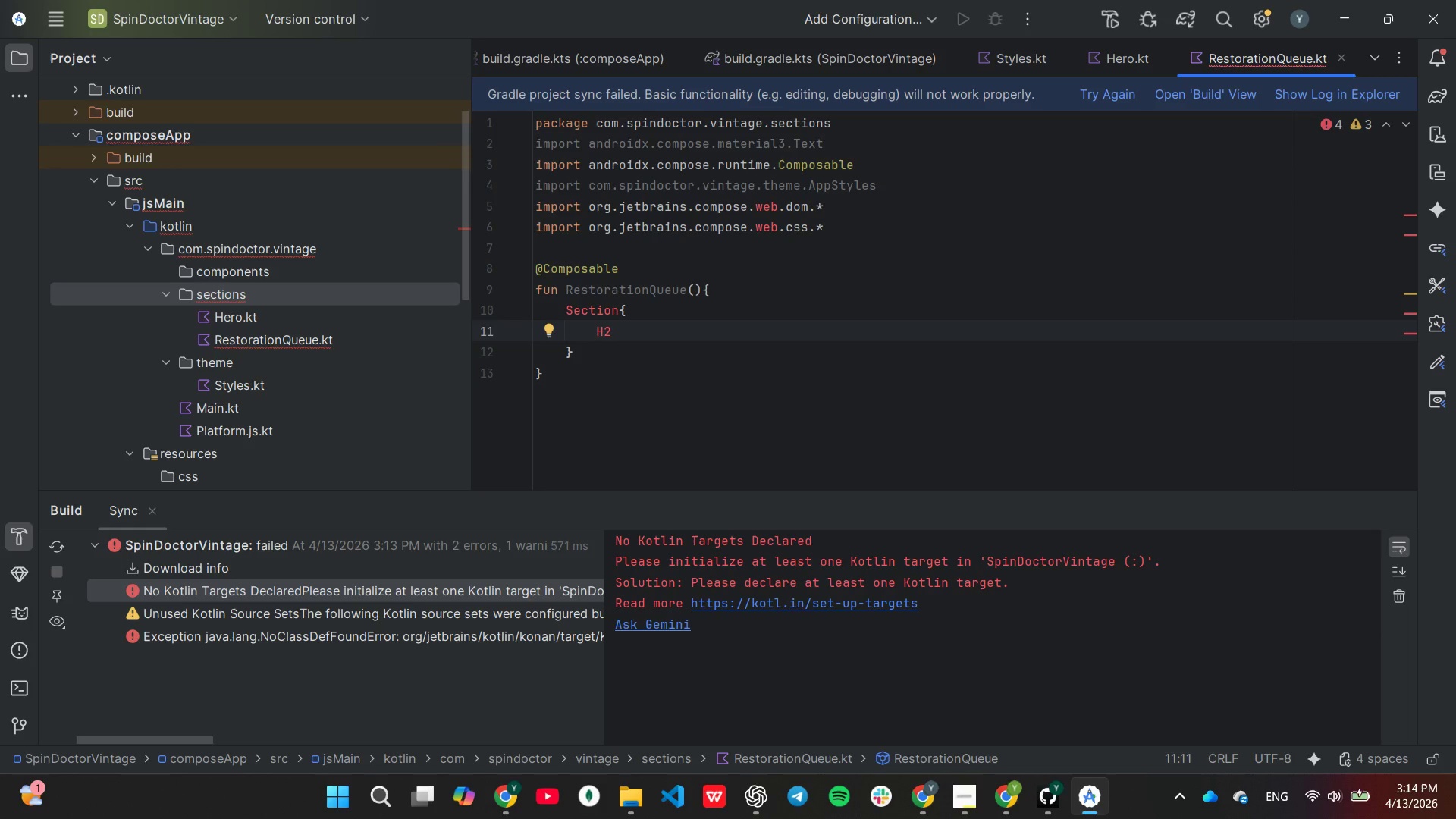 
type((attrs={)
 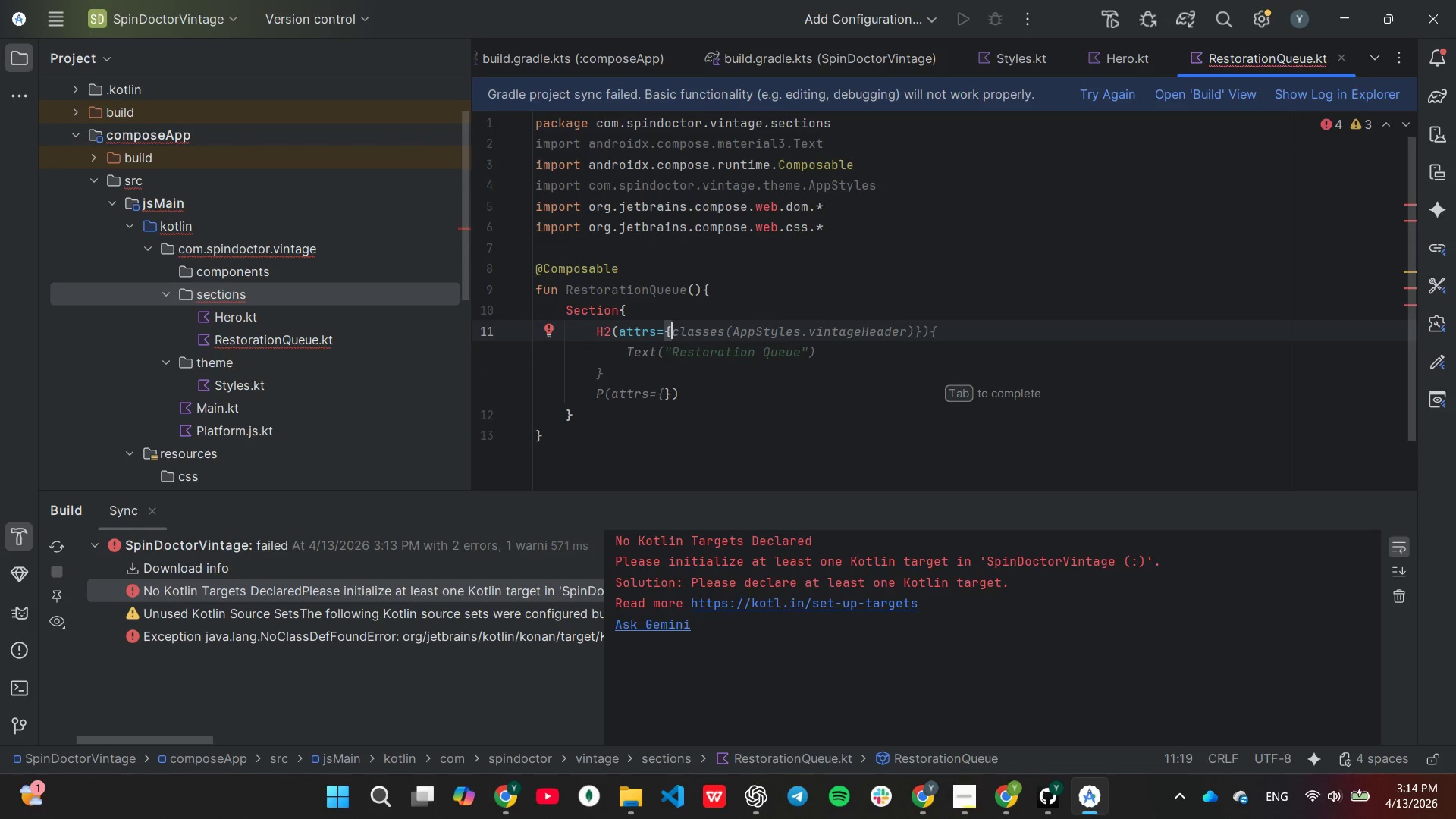 
key(Enter)
 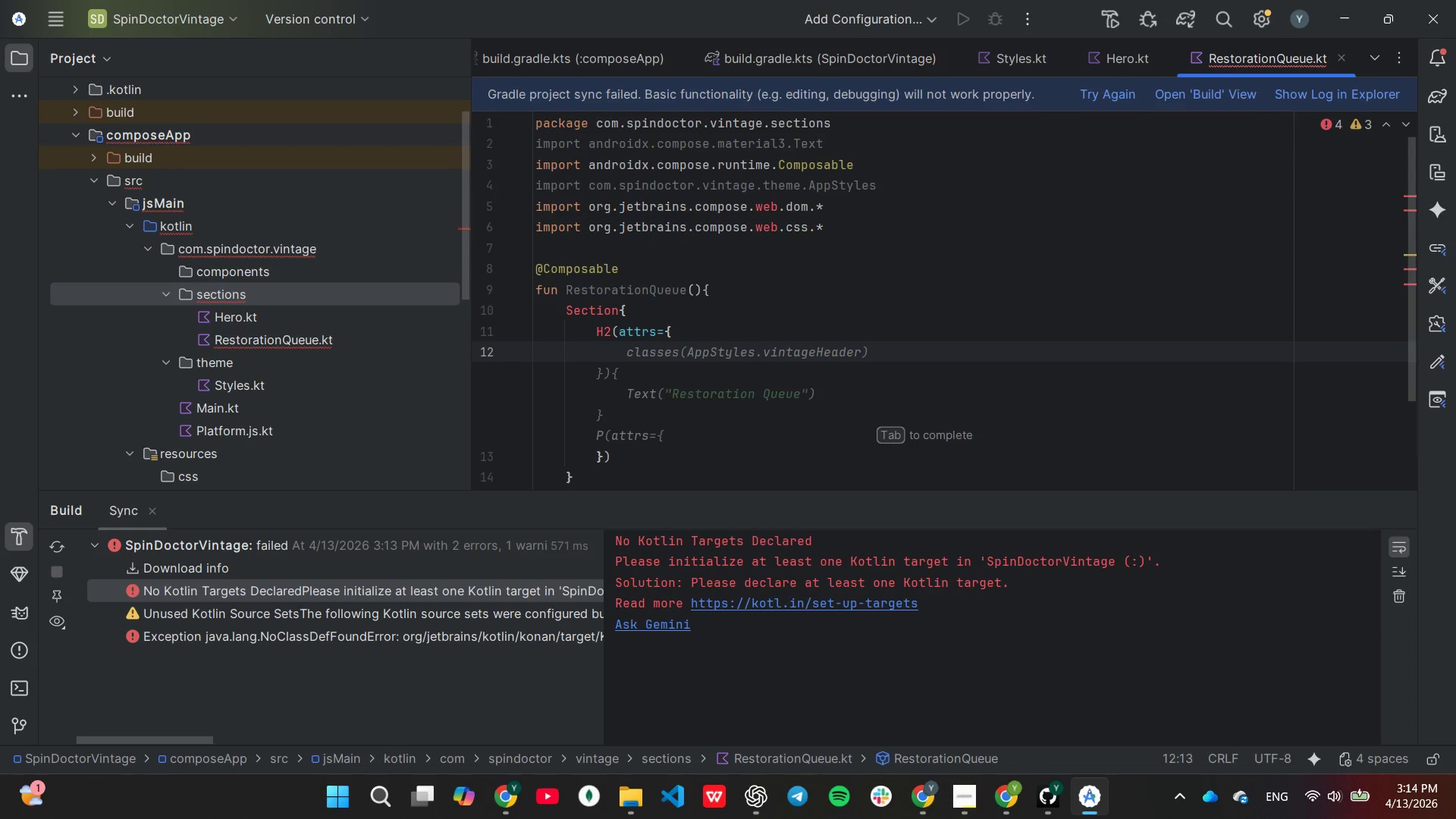 
type(textAL)
key(Backspace)
type(lign("center)
 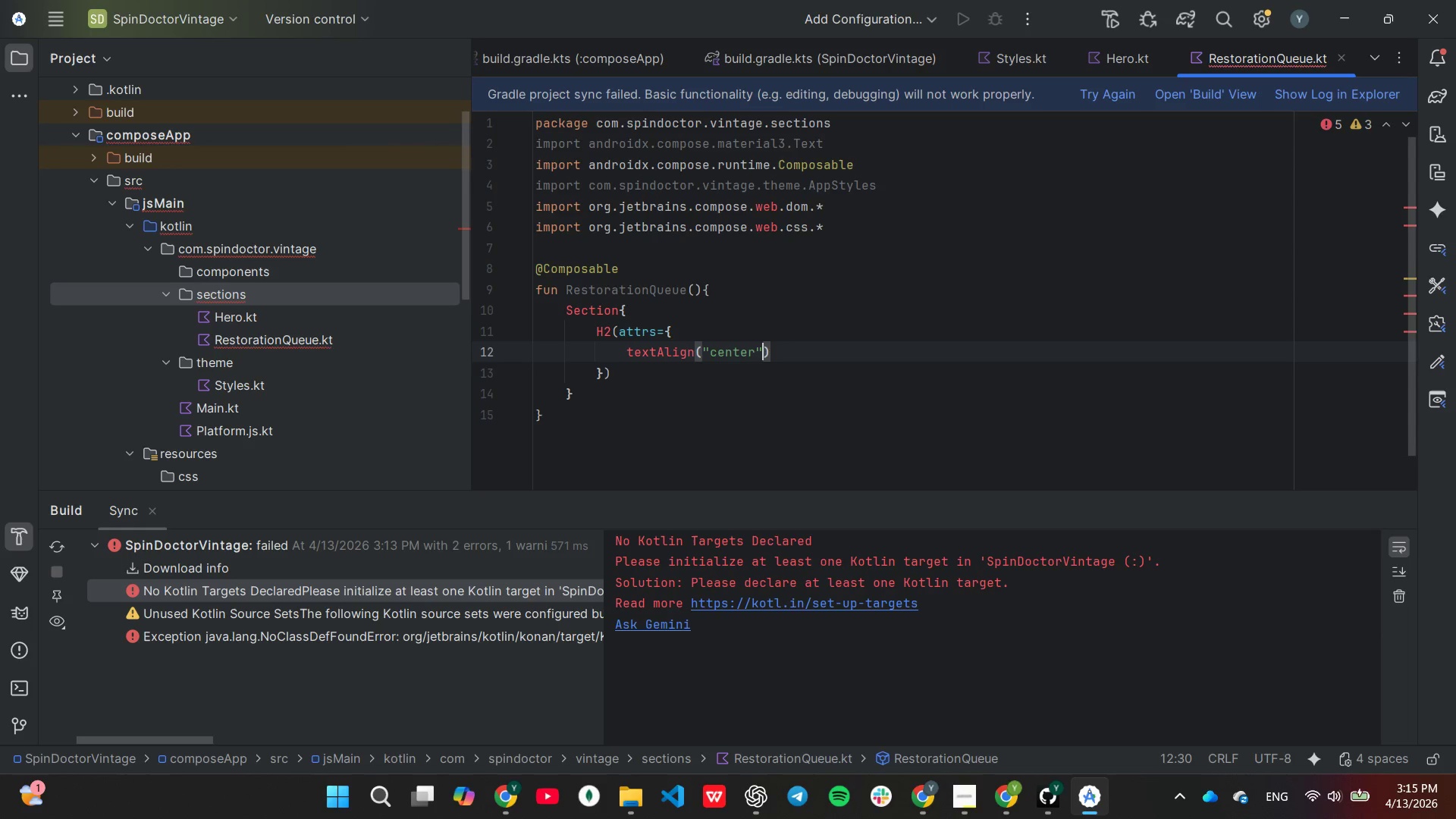 
 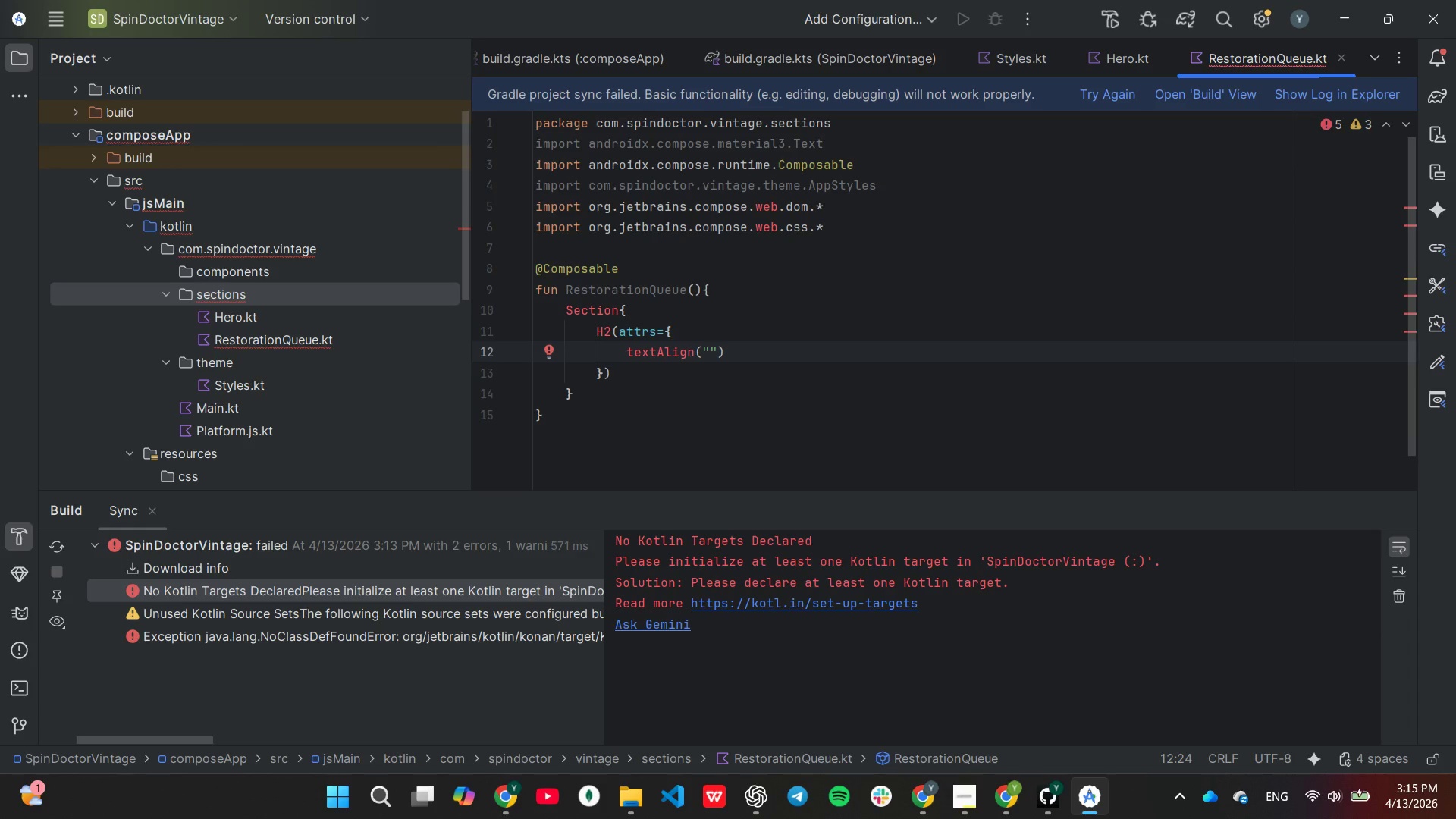 
hold_key(key=ArrowRight, duration=0.34)
 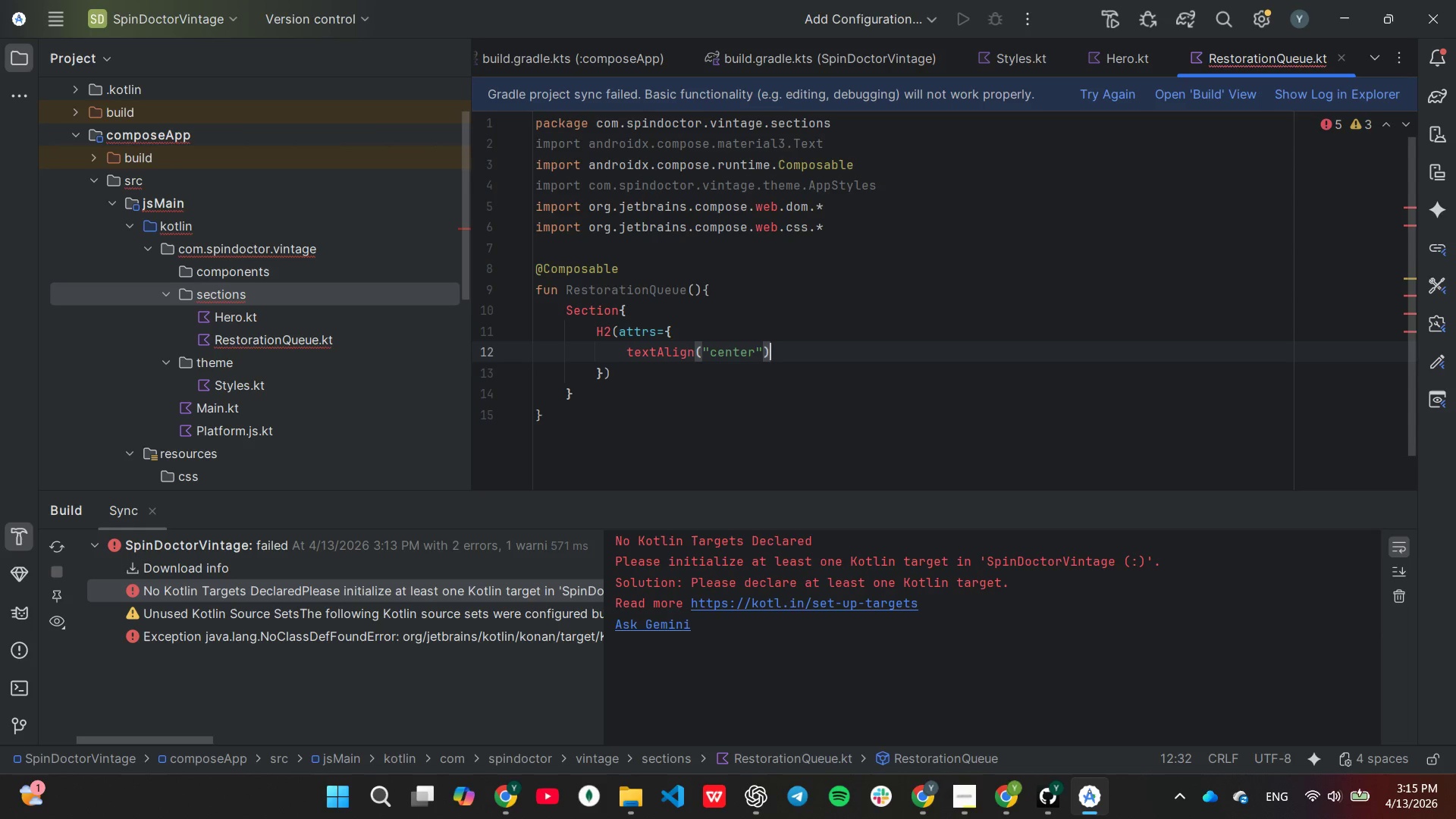 
key(ArrowRight)
 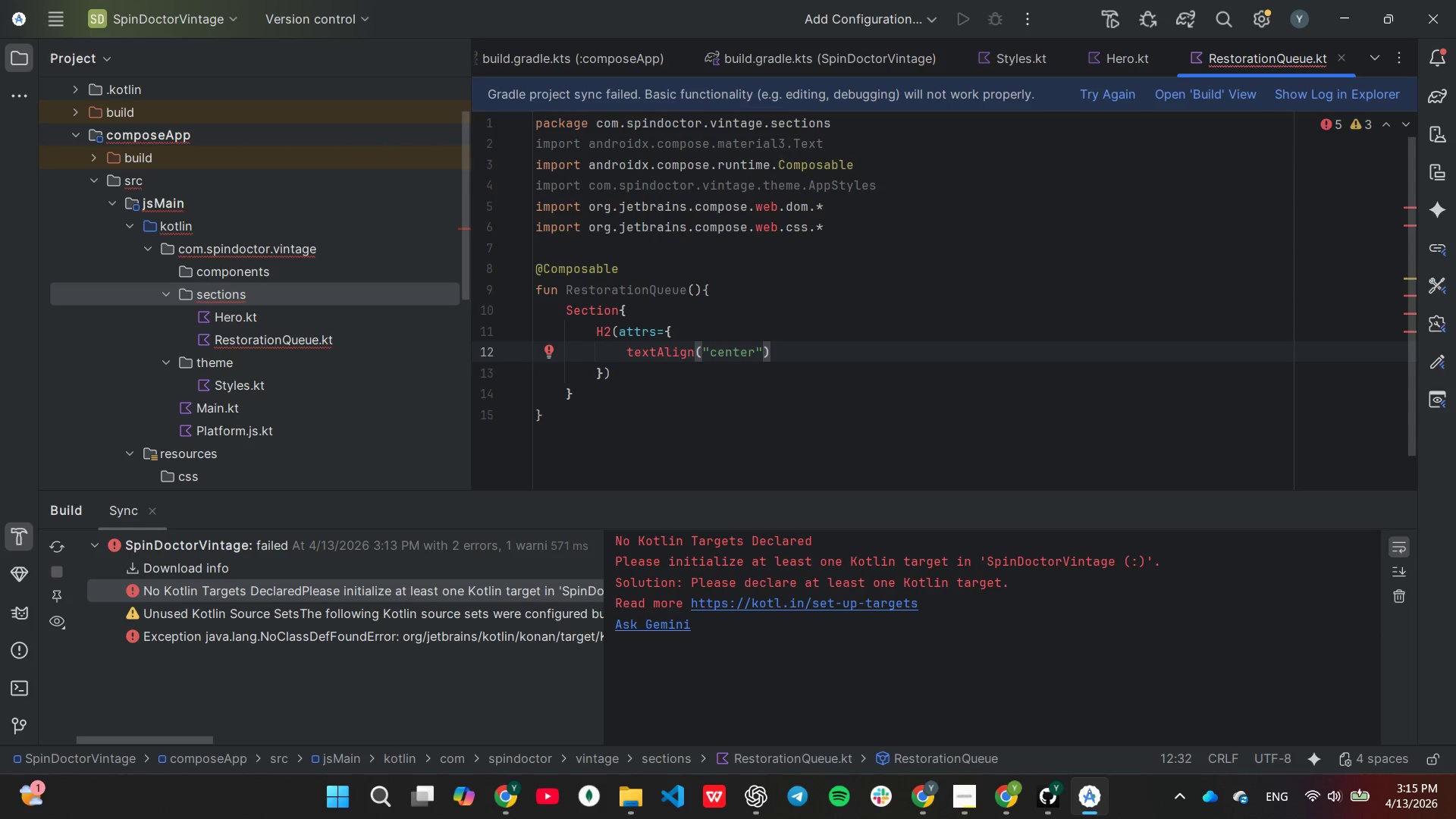 
key(Enter)
 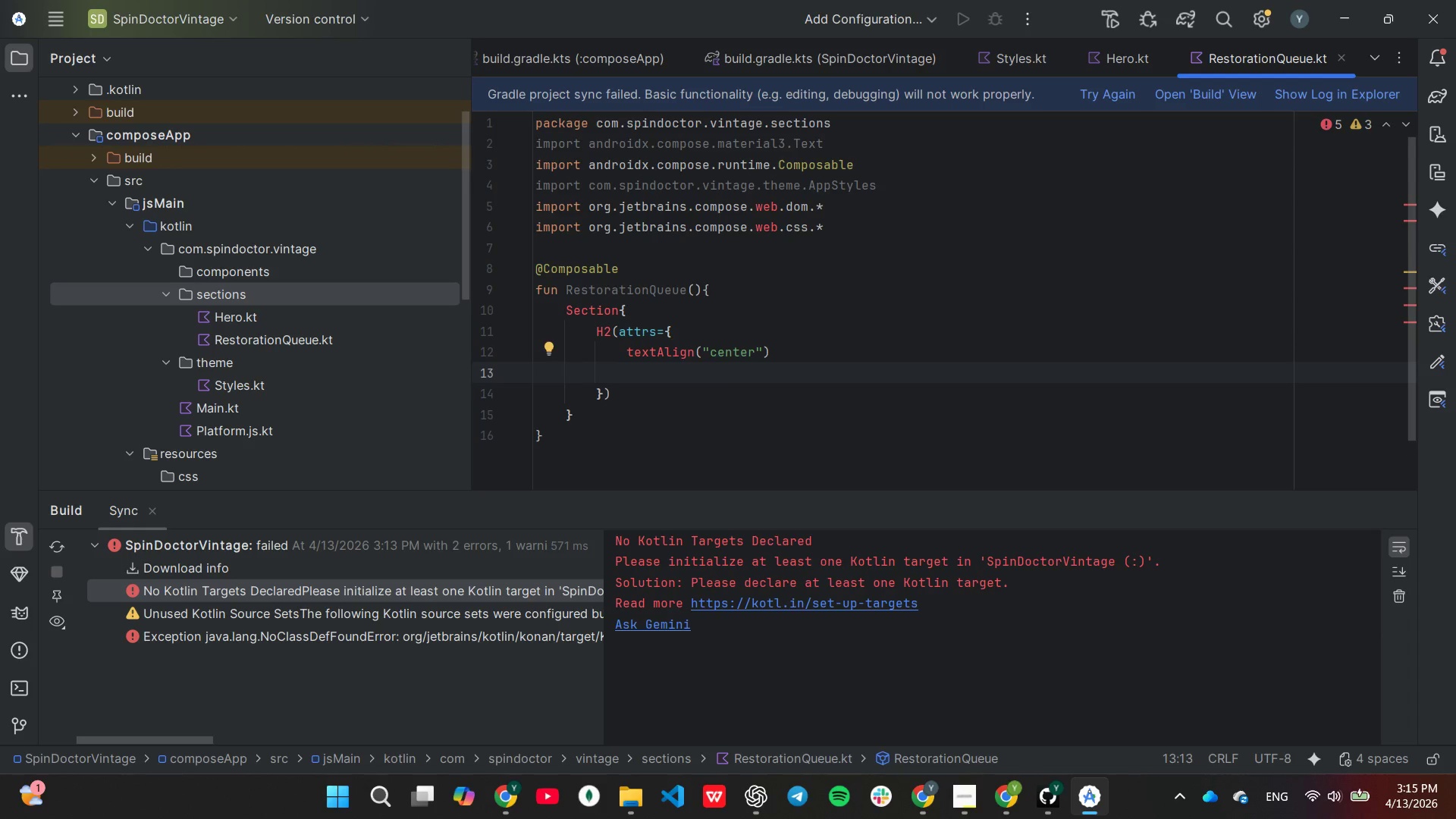 
type(fitn)
key(Backspace)
key(Backspace)
key(Backspace)
type(ontFamily()
 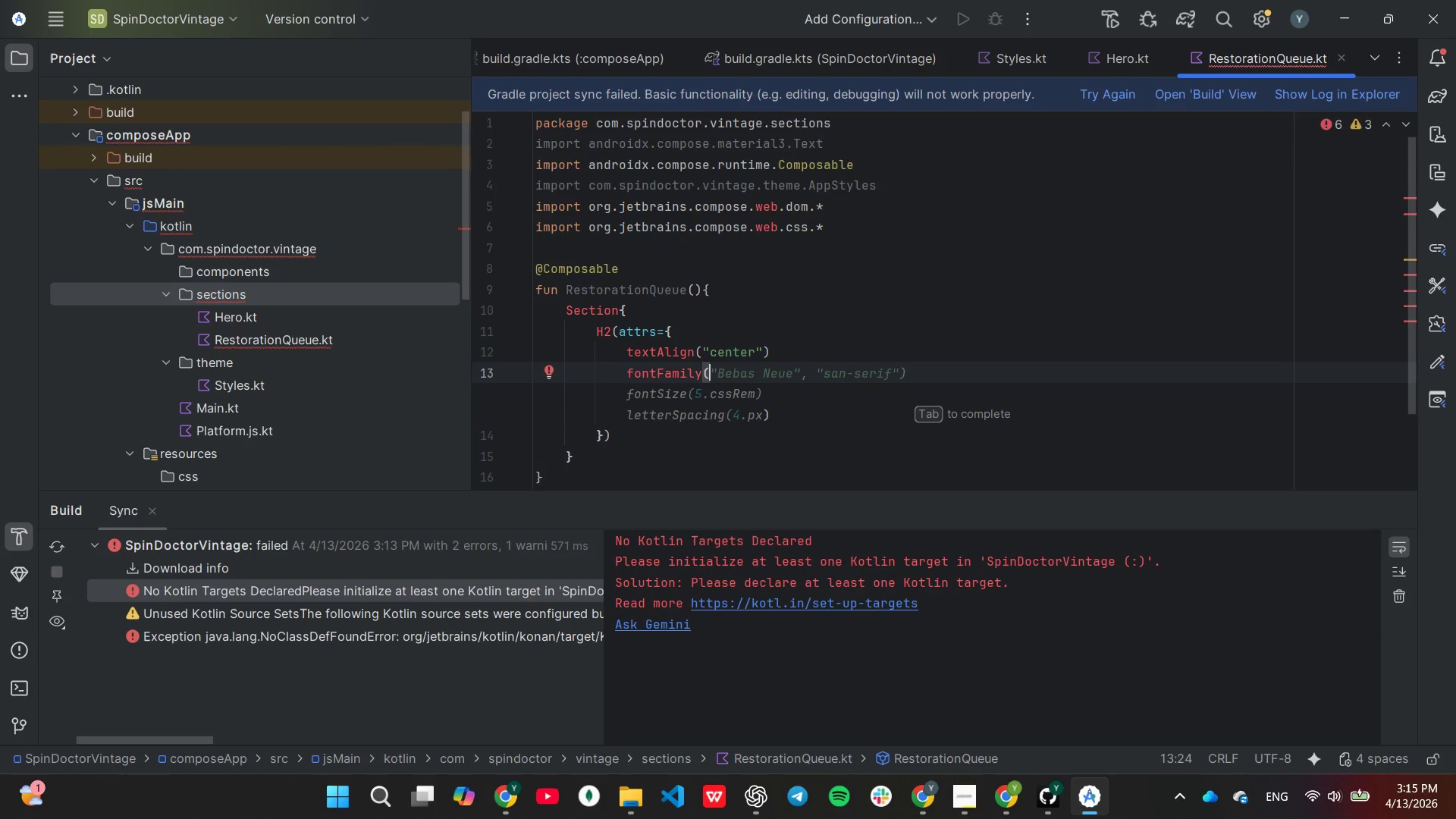 
key(Tab)
 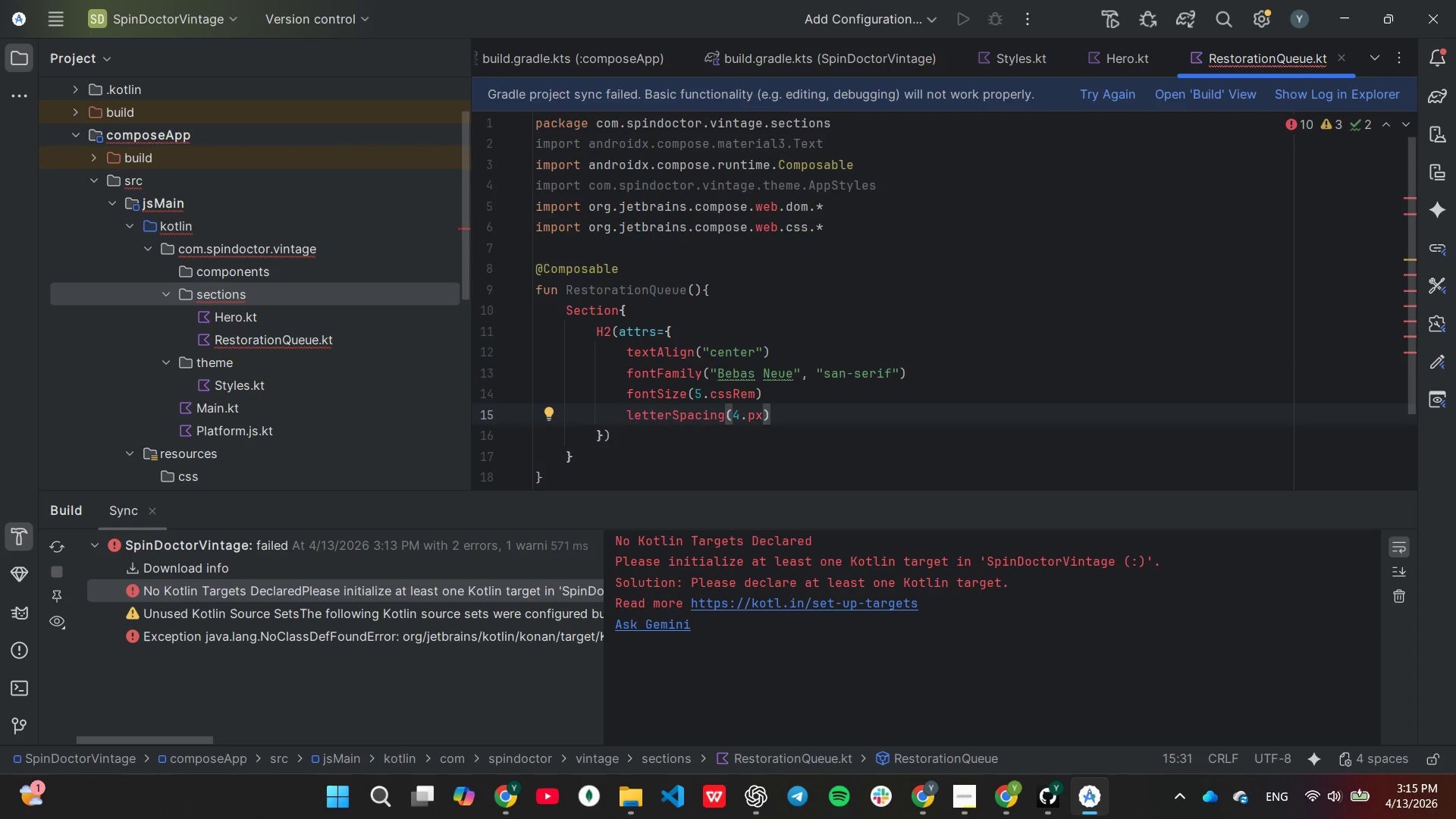 
key(ArrowUp)
 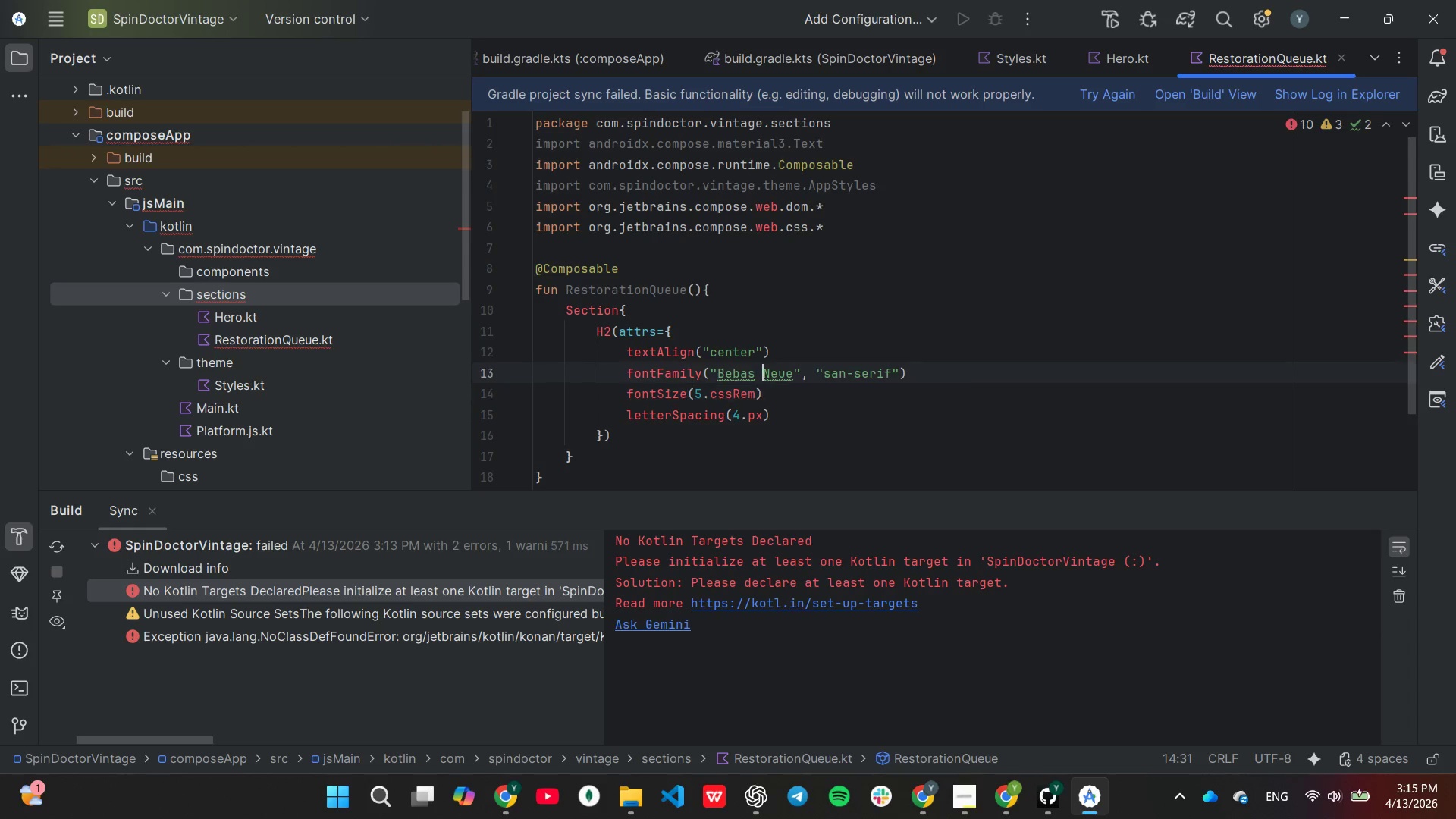 
key(ArrowUp)
 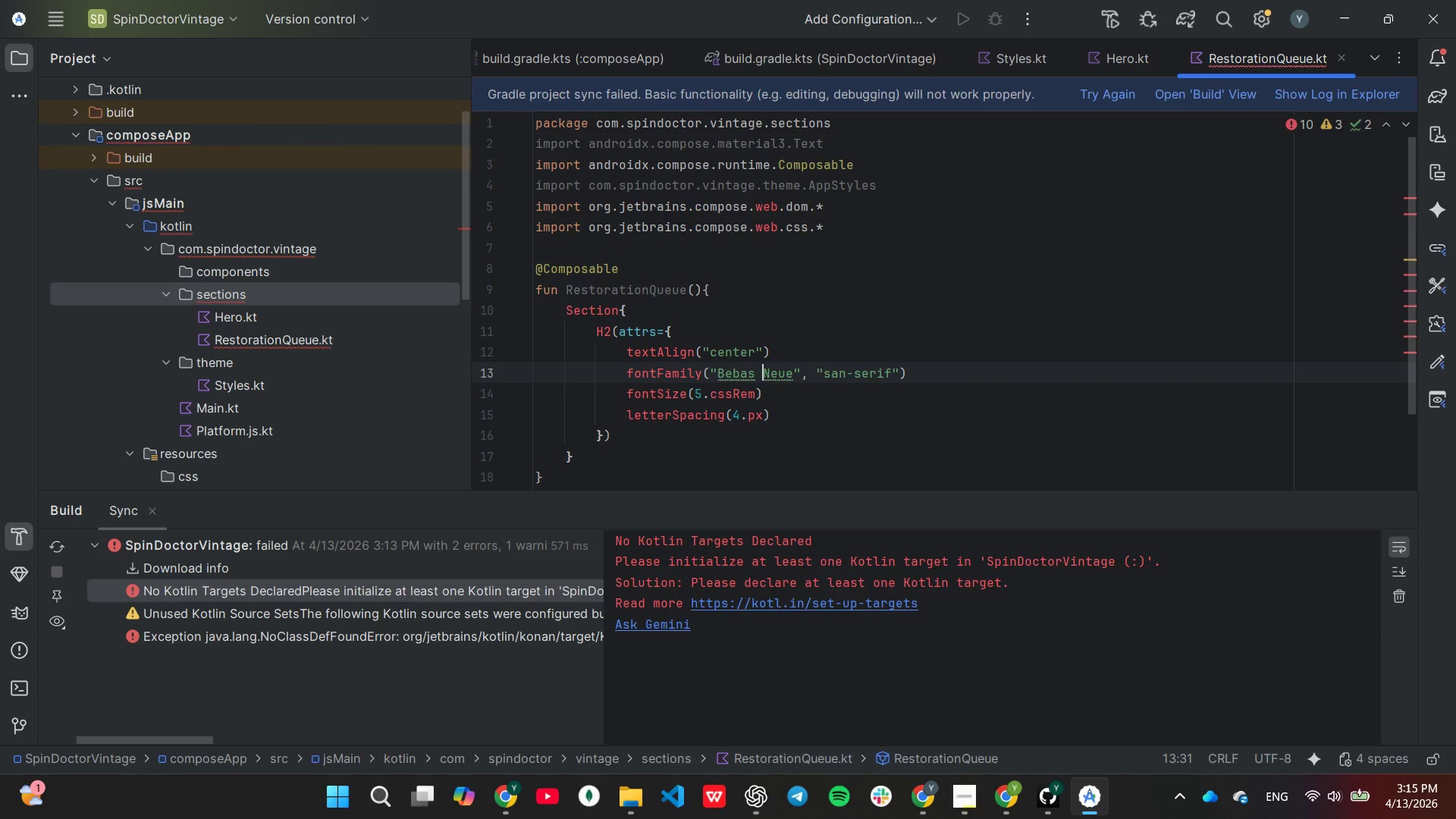 
hold_key(key=ArrowRight, duration=0.7)
 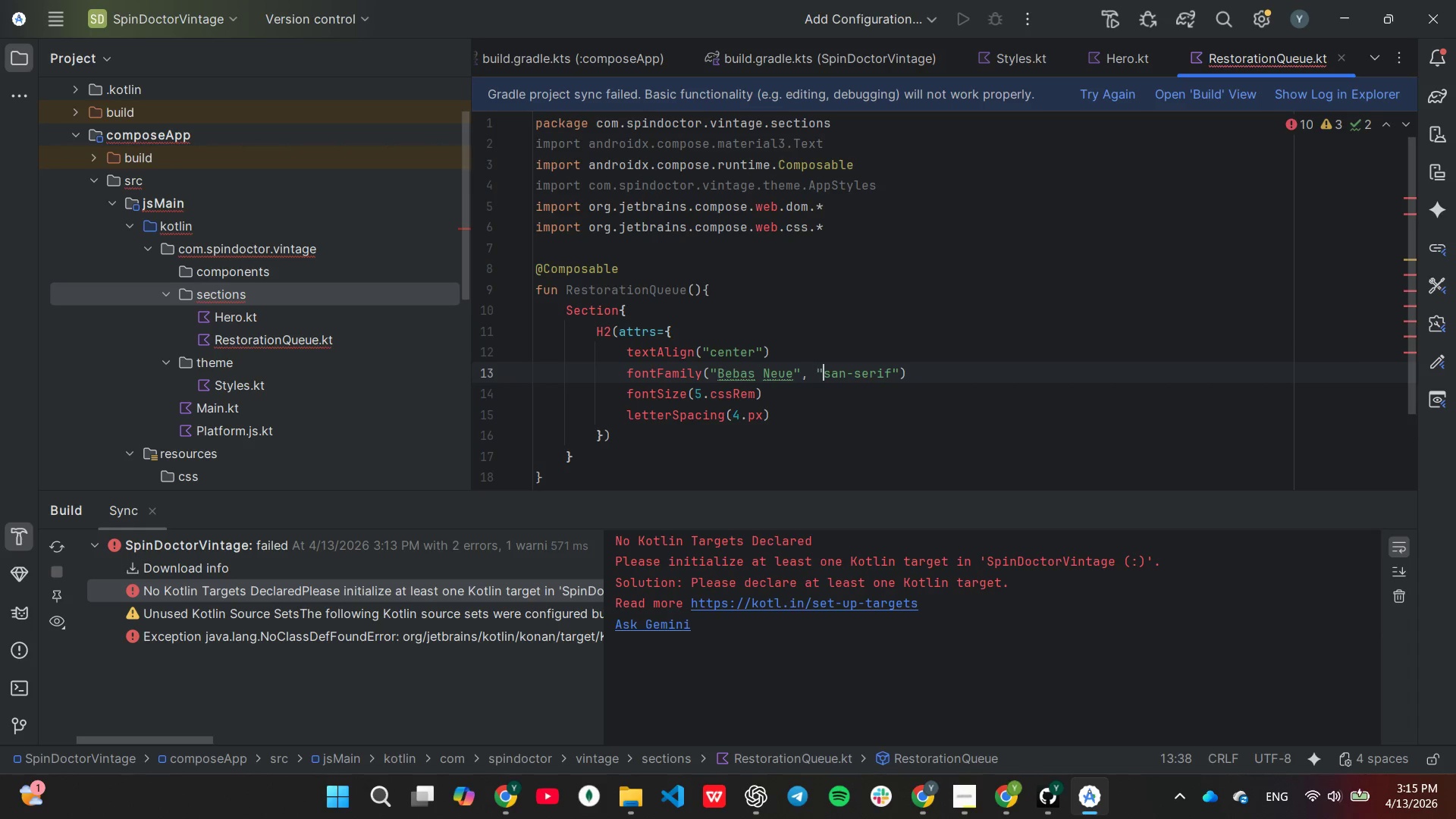 
hold_key(key=ArrowRight, duration=0.72)
 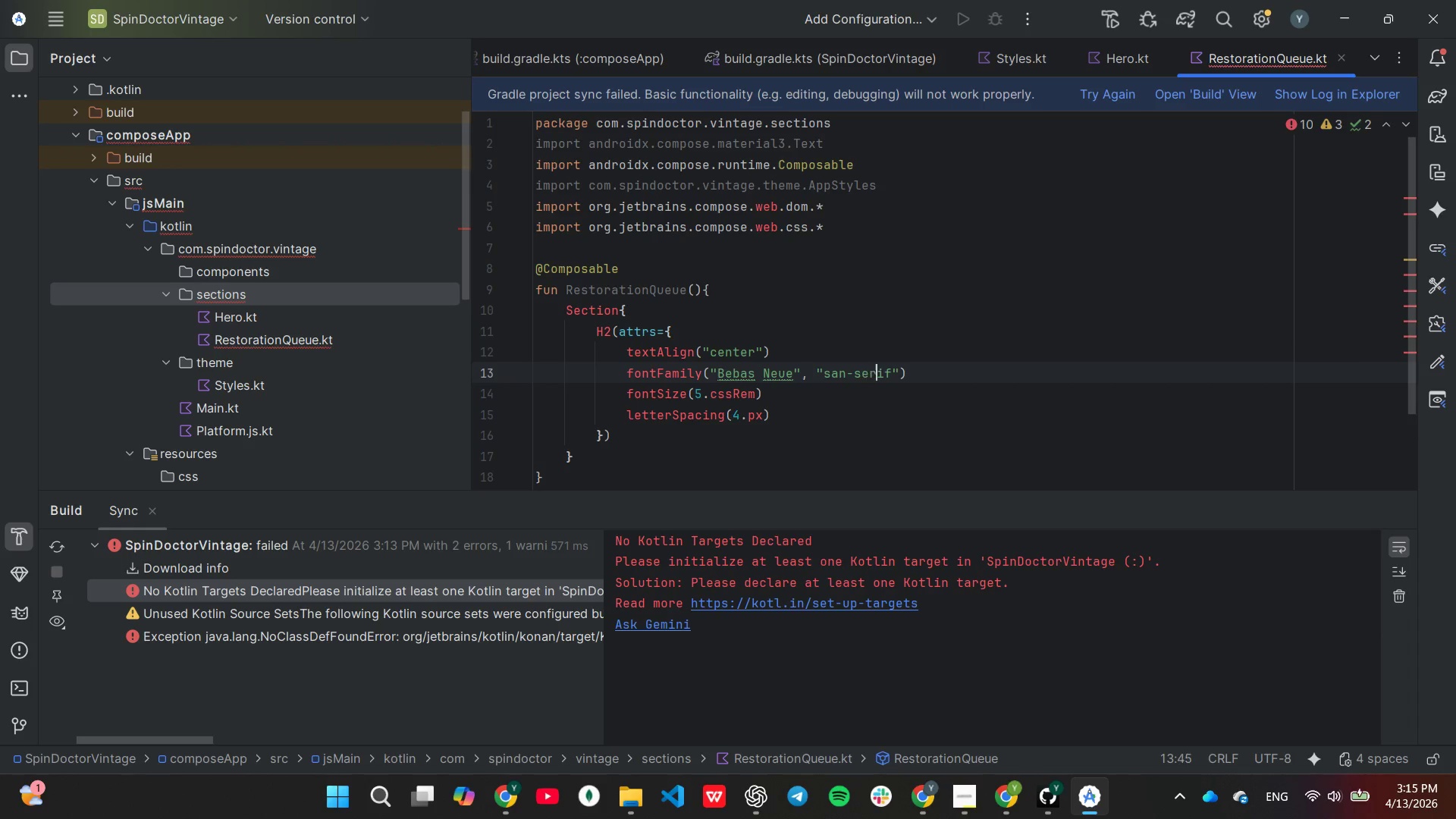 
key(ArrowRight)
 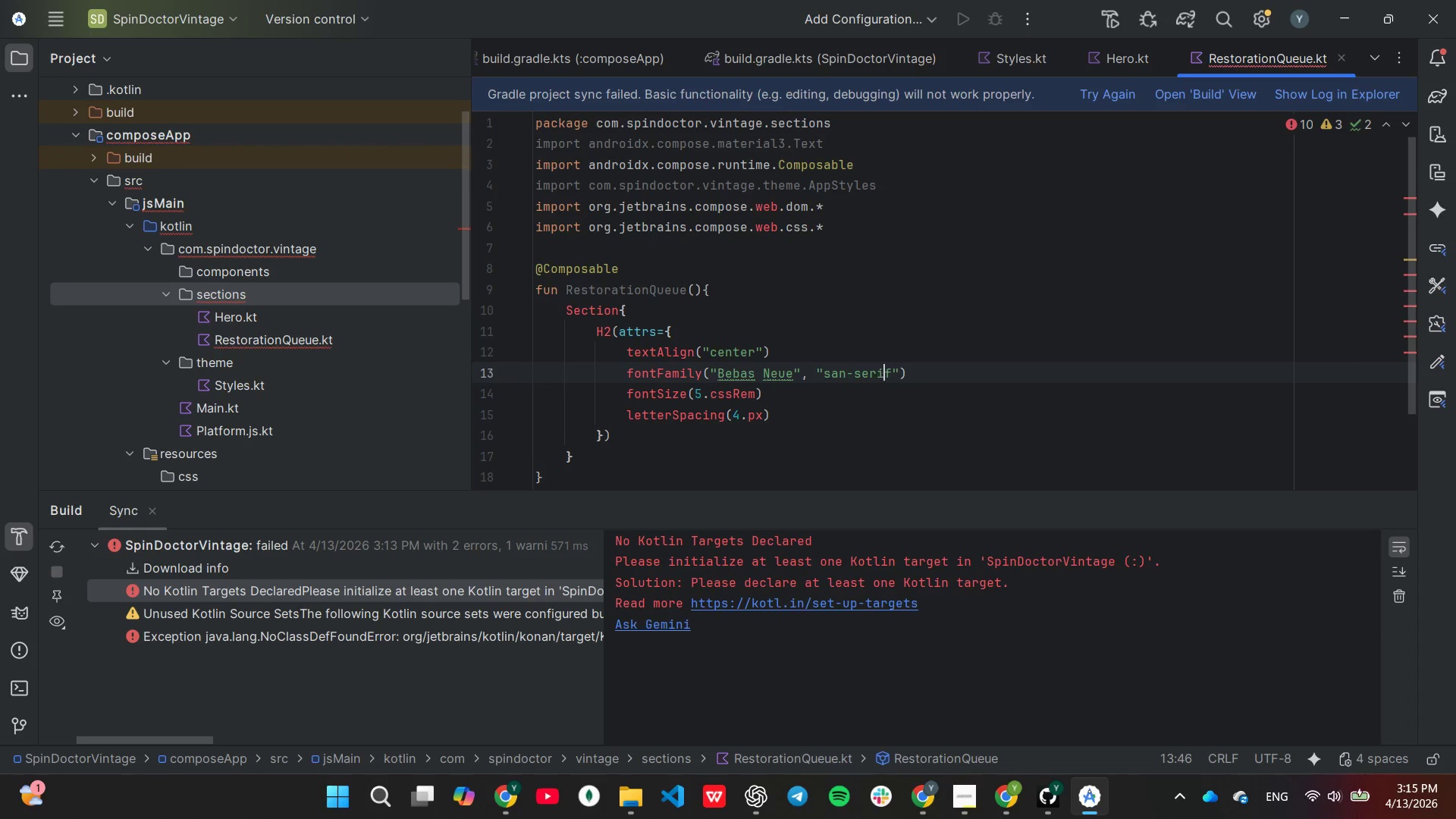 
key(ArrowRight)
 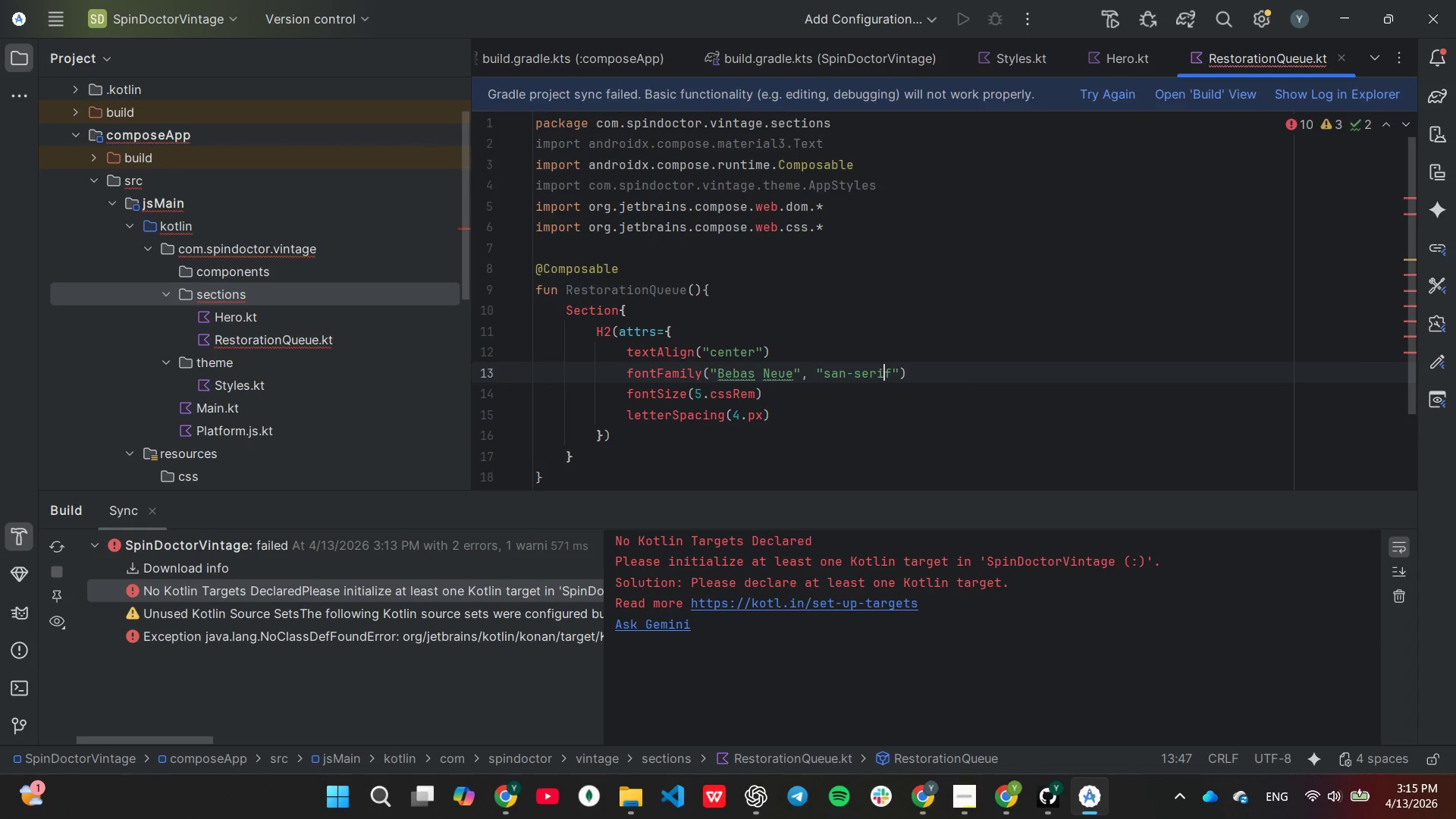 
key(ArrowRight)
 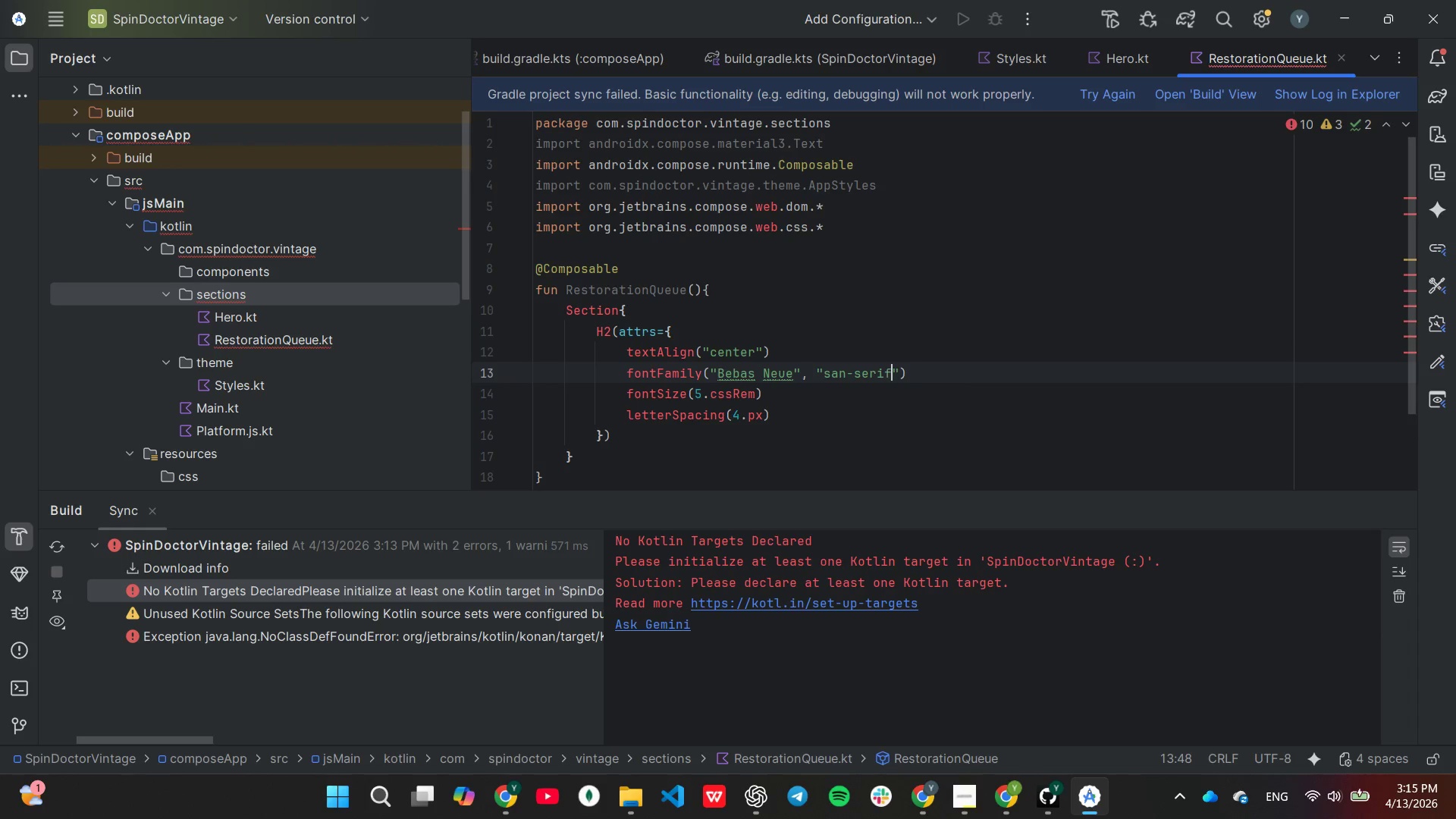 
key(ArrowRight)
 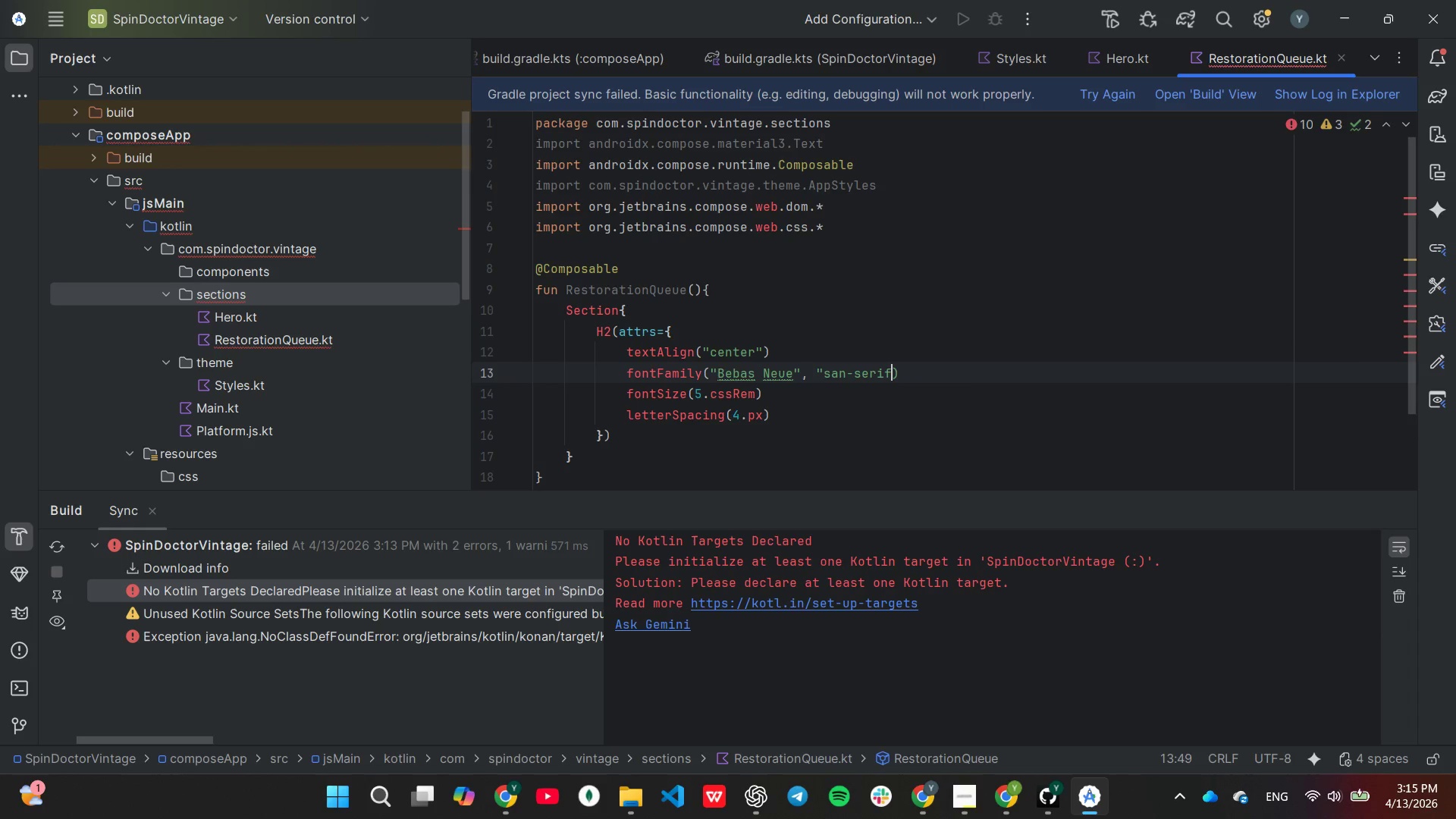 
hold_key(key=Backspace, duration=0.83)
 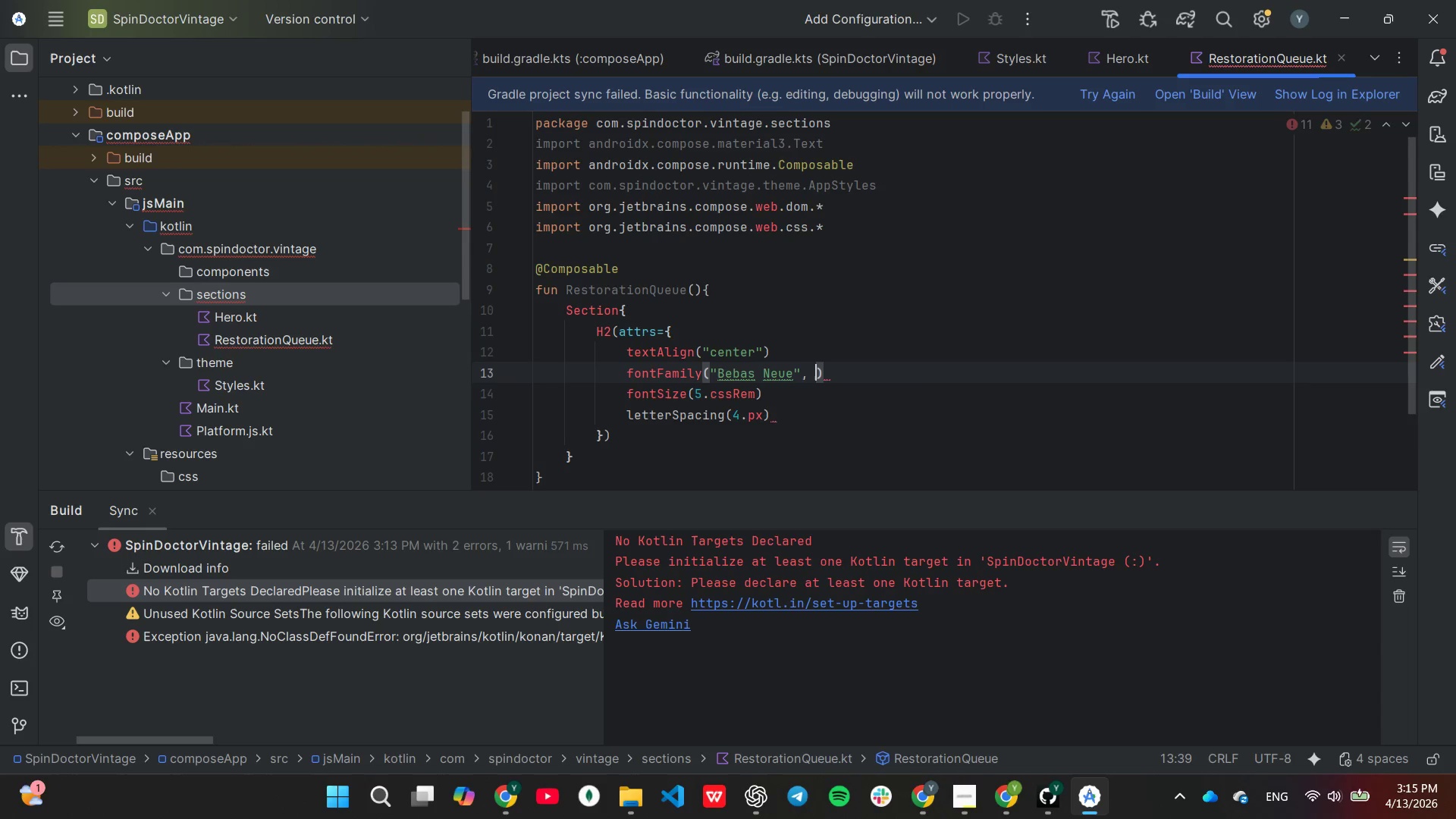 
key(Backspace)
 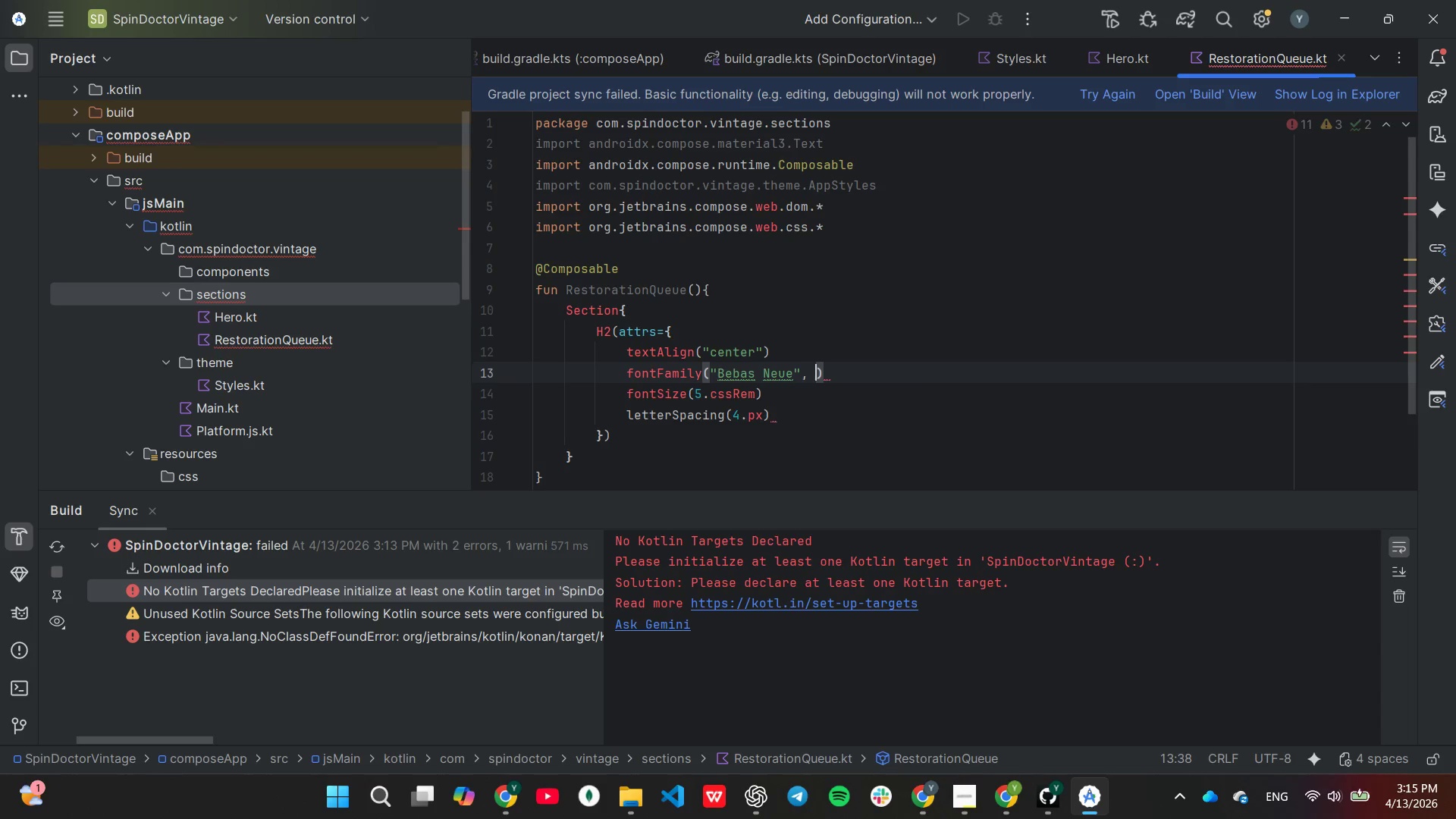 
key(Backspace)
 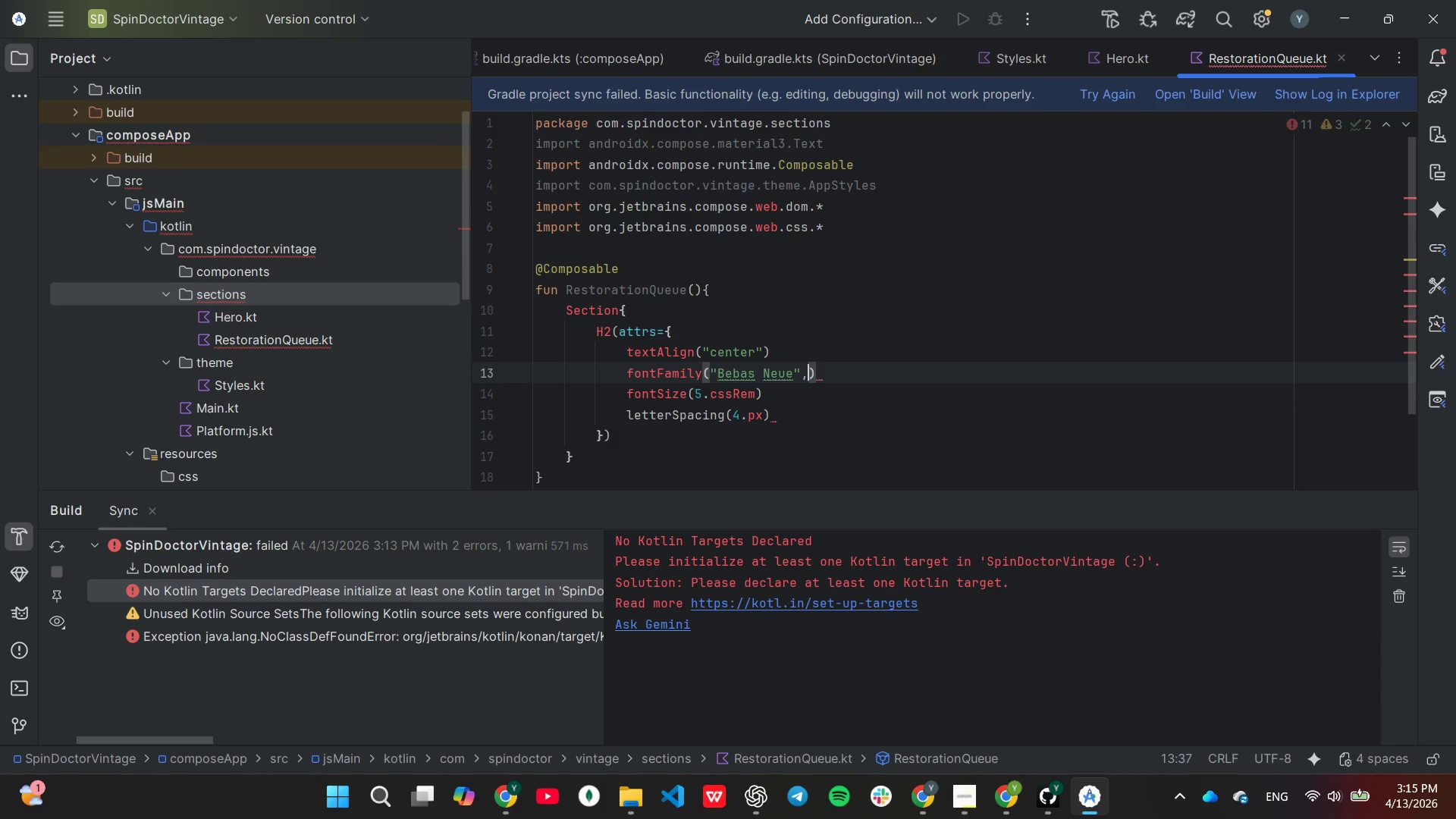 
key(Backspace)
 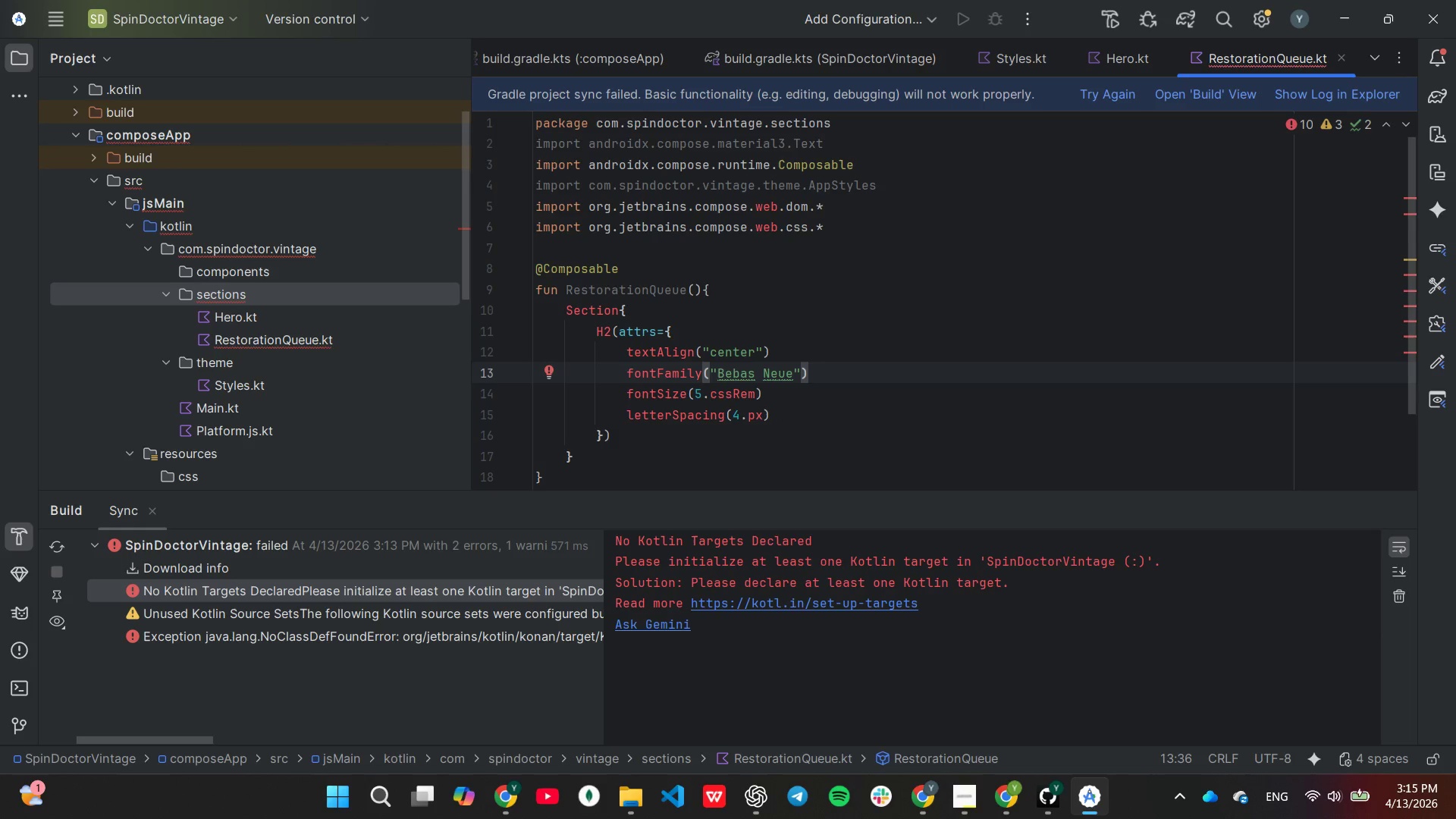 
key(ArrowDown)
 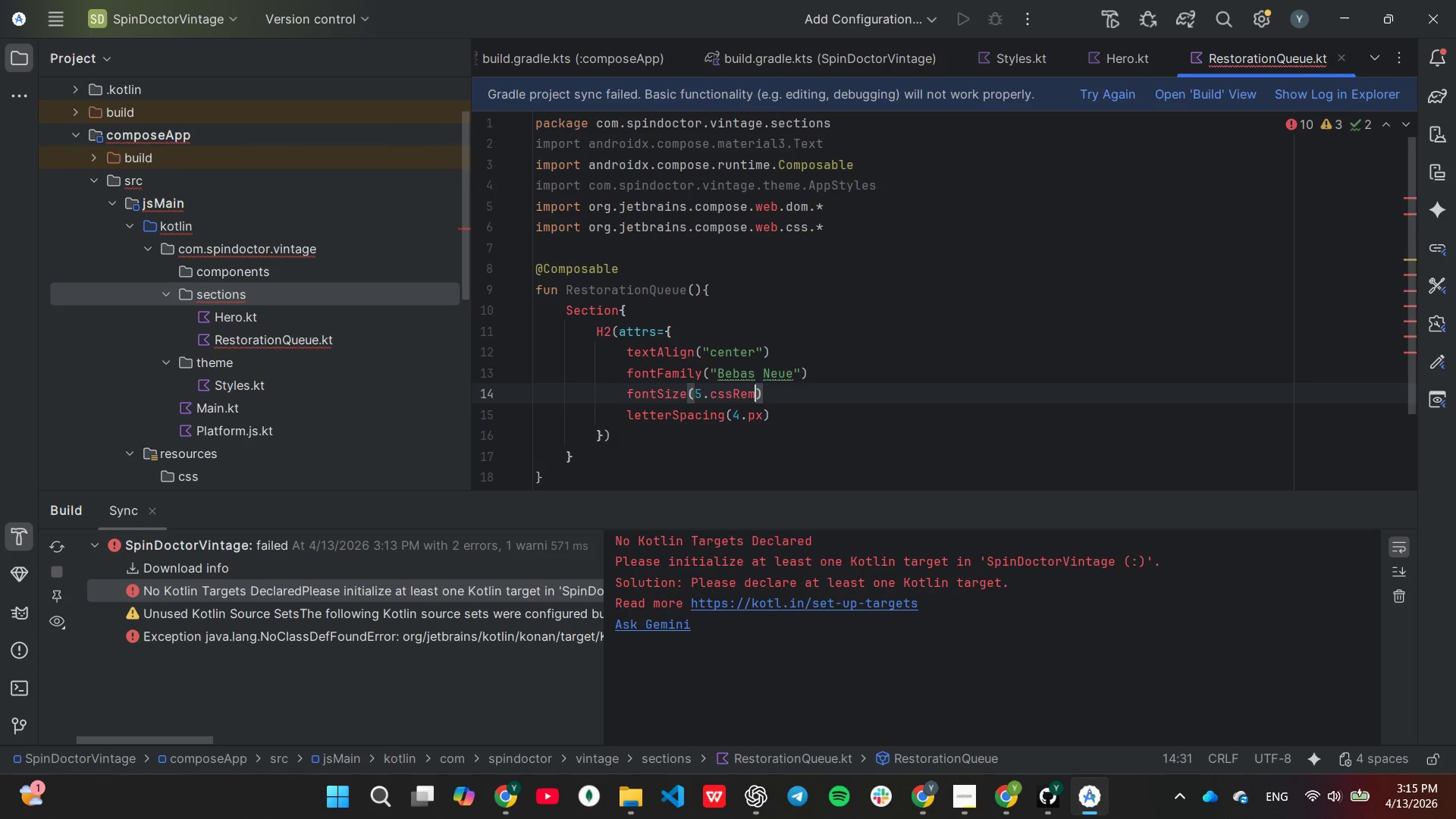 
hold_key(key=ArrowLeft, duration=0.7)
 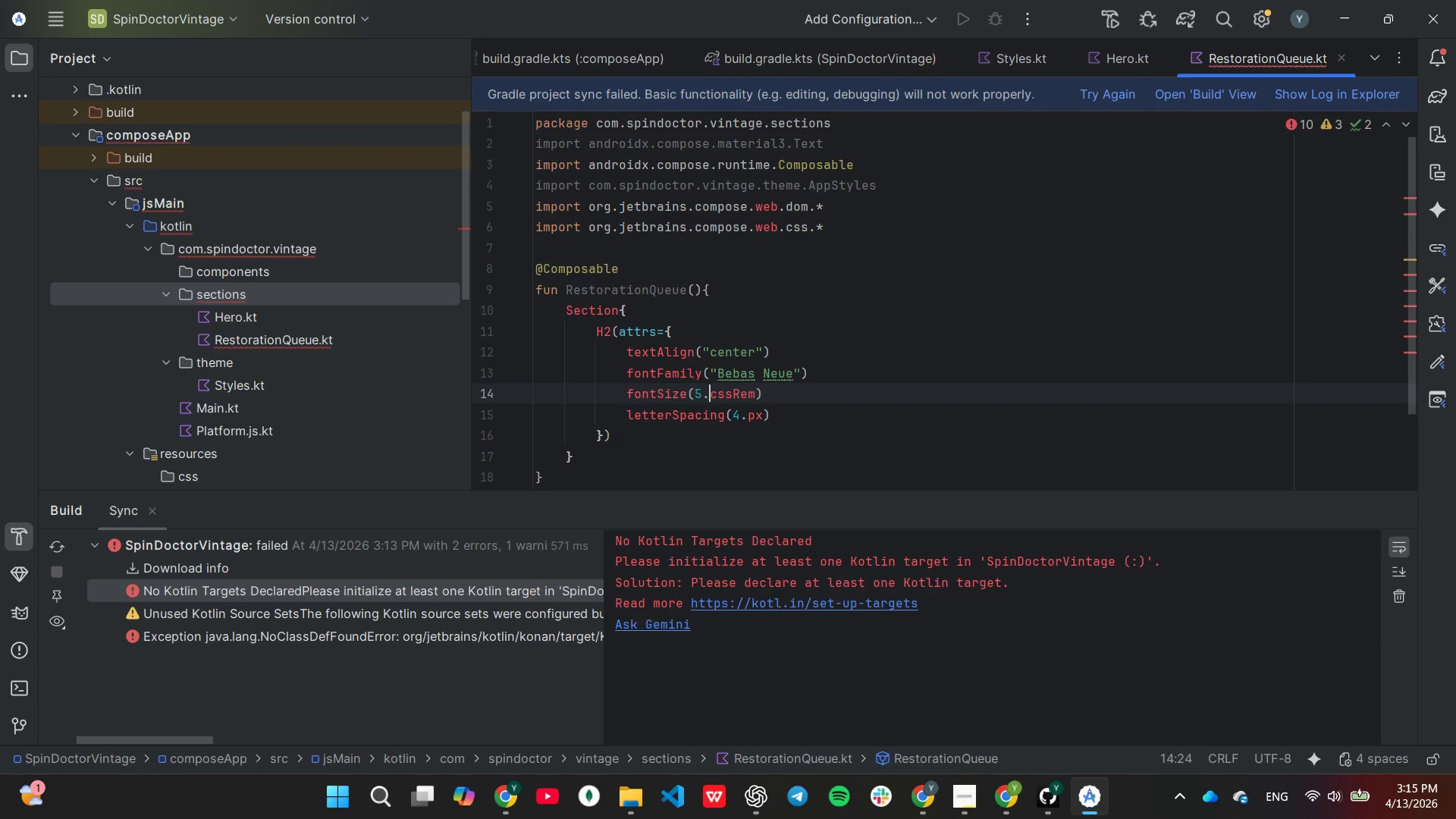 
key(ArrowLeft)
 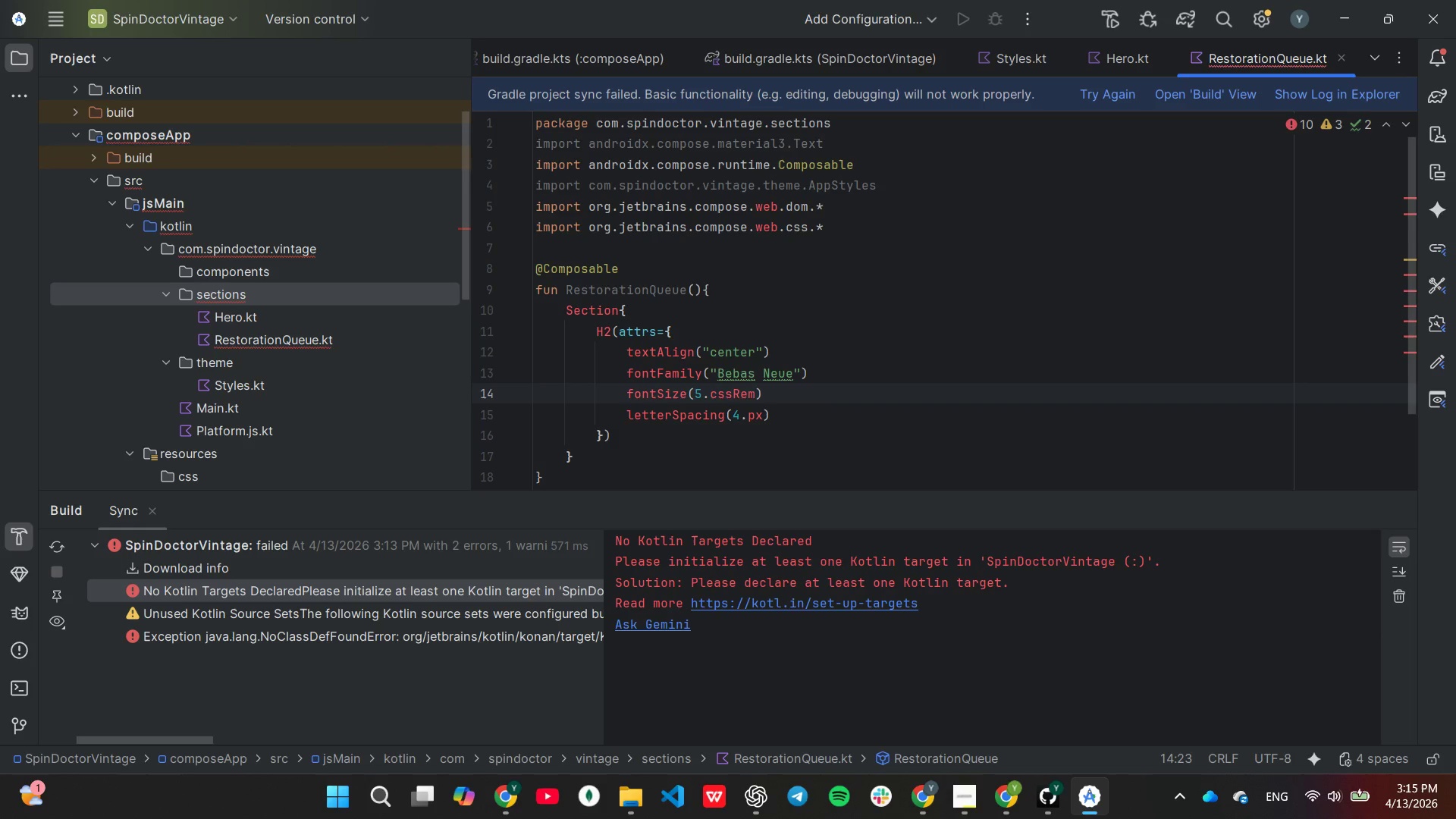 
key(Backspace)
 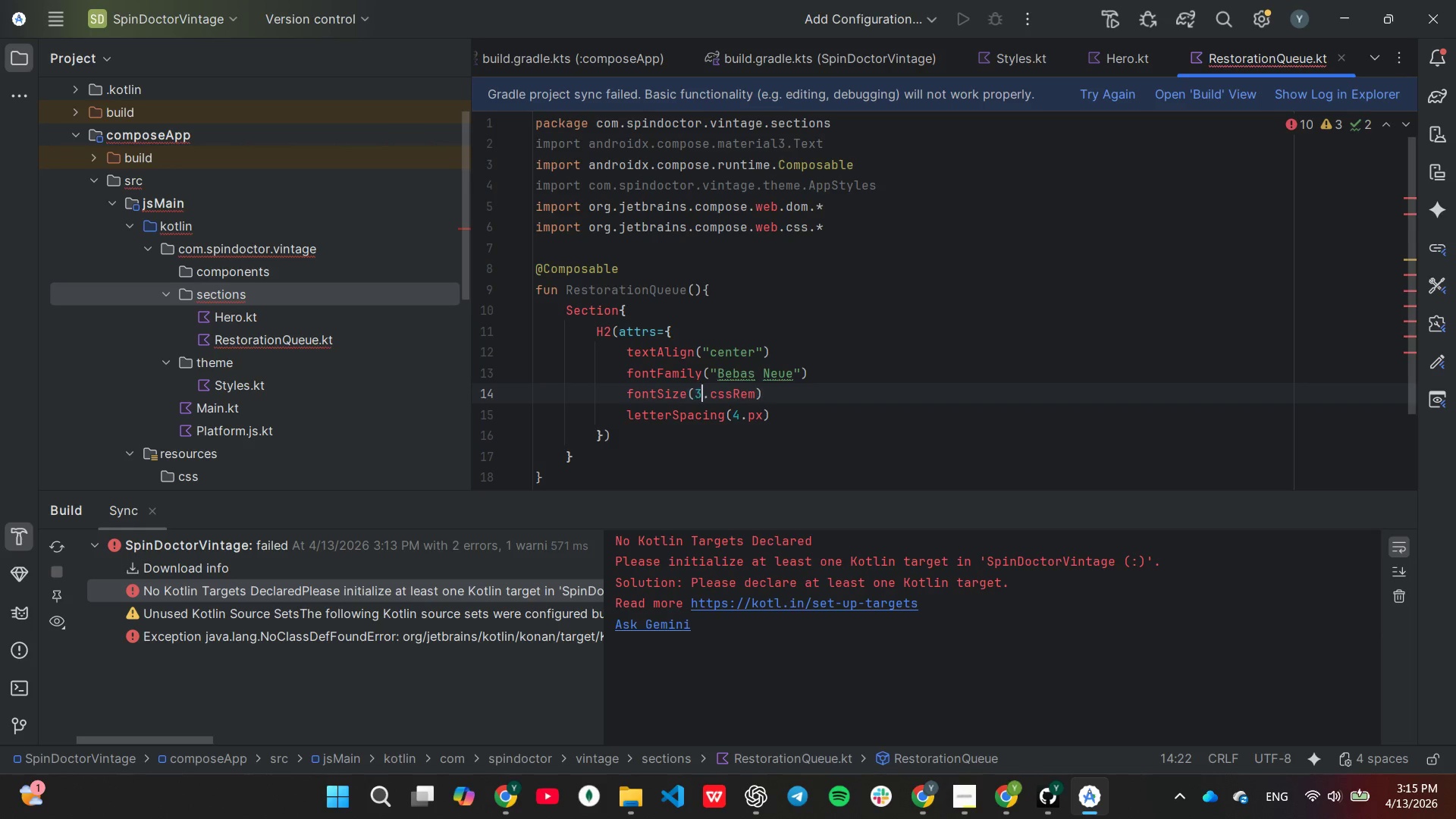 
key(3)
 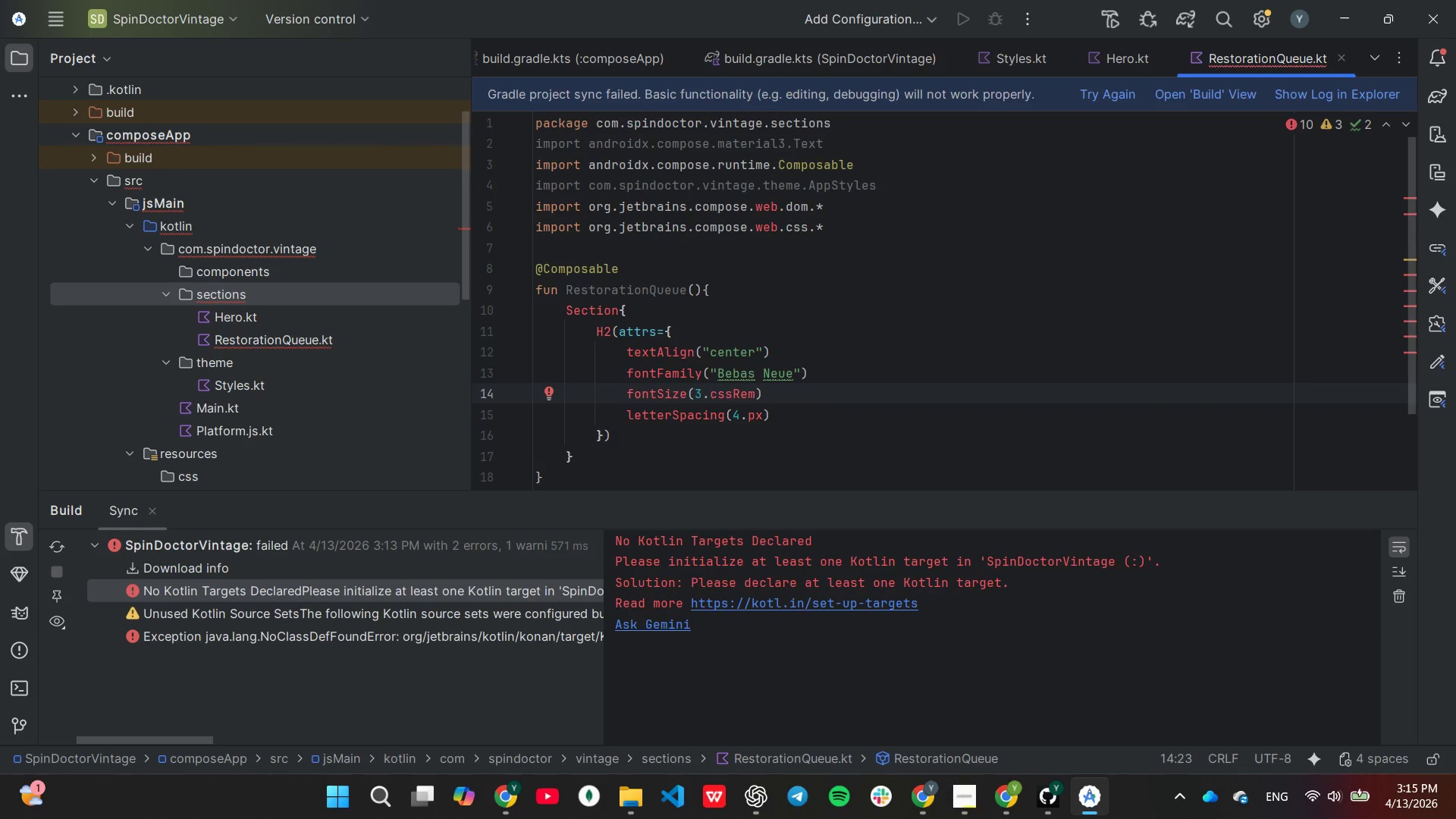 
key(ArrowDown)
 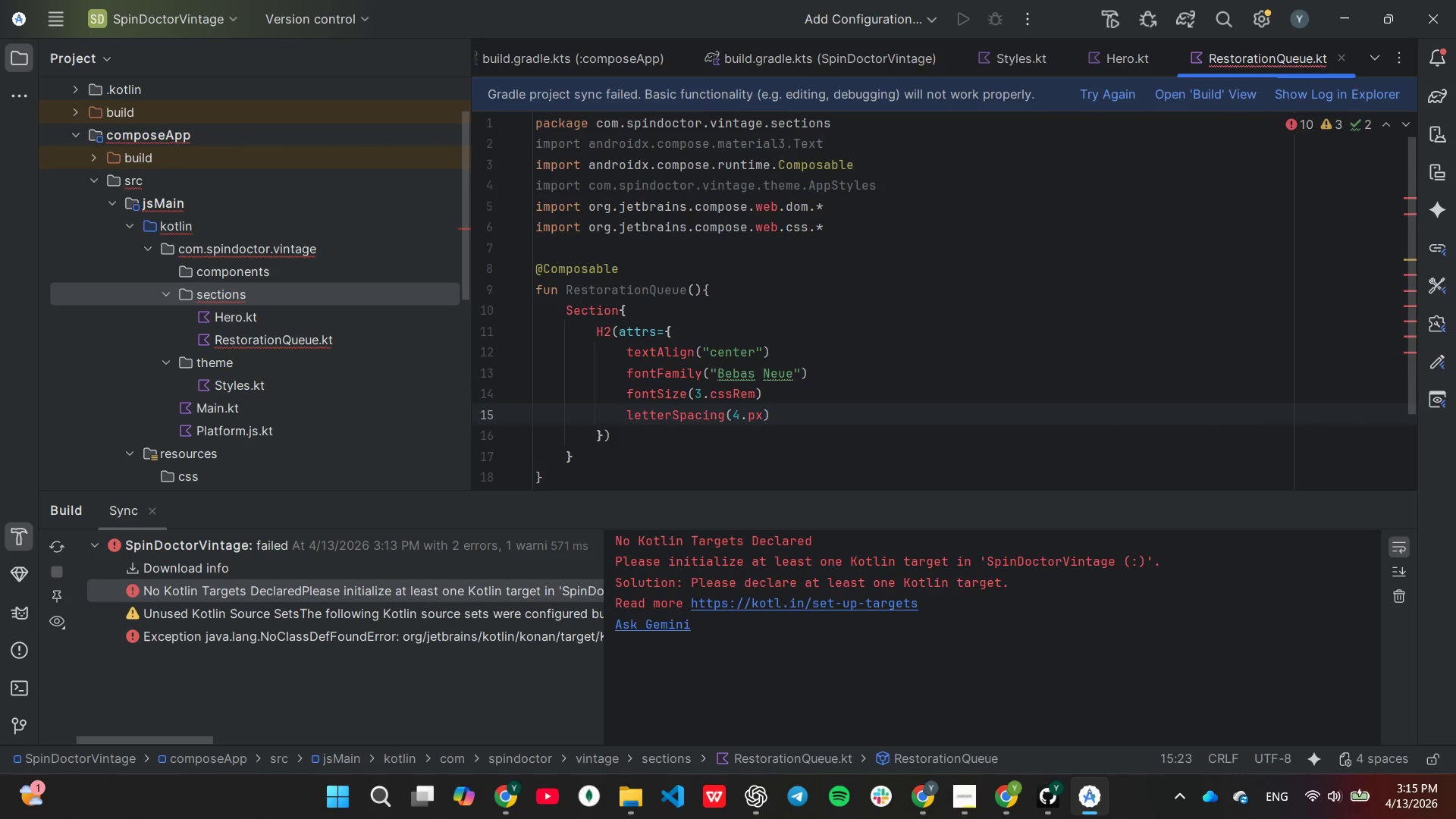 
key(ArrowRight)
 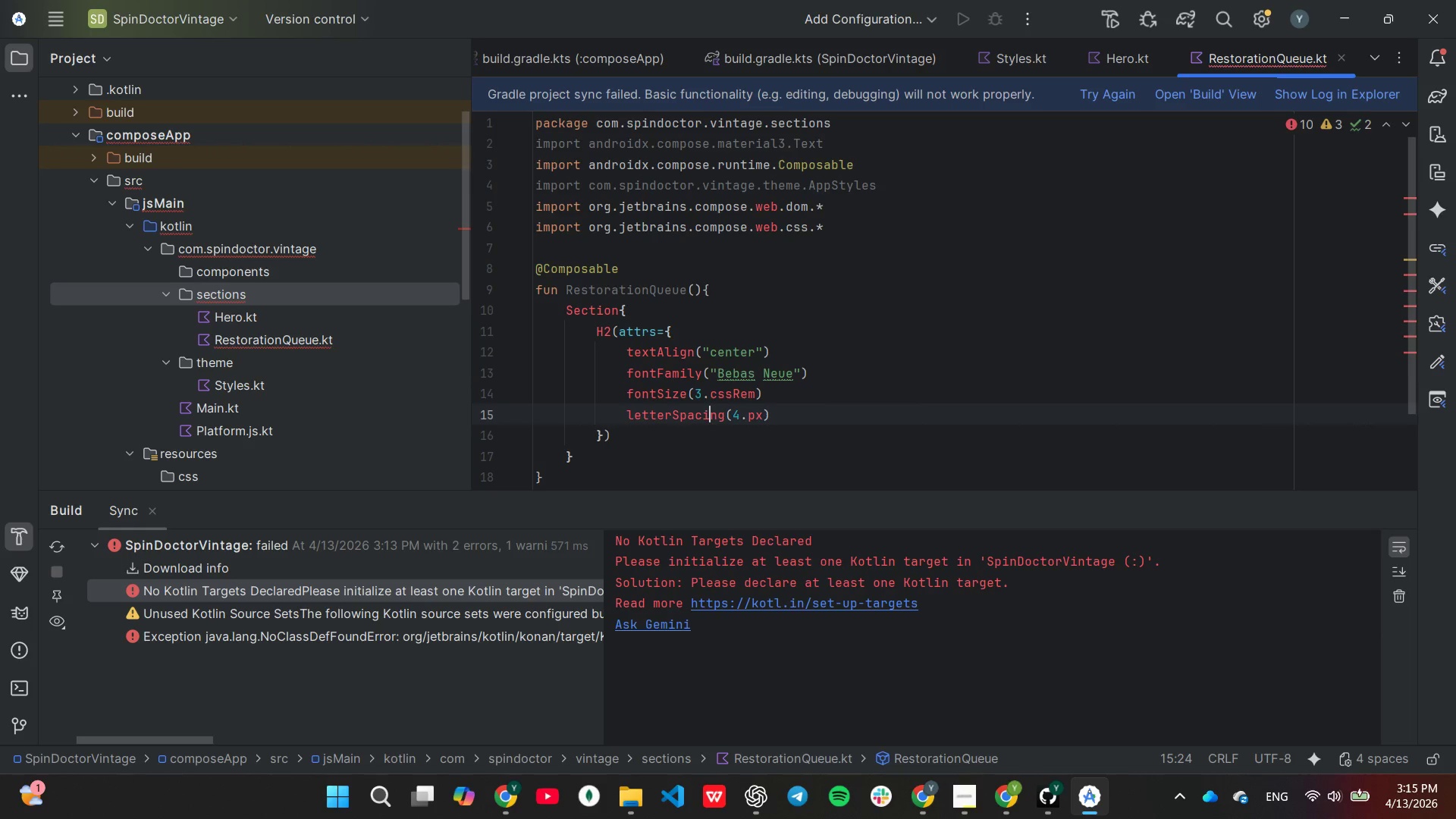 
key(ArrowRight)
 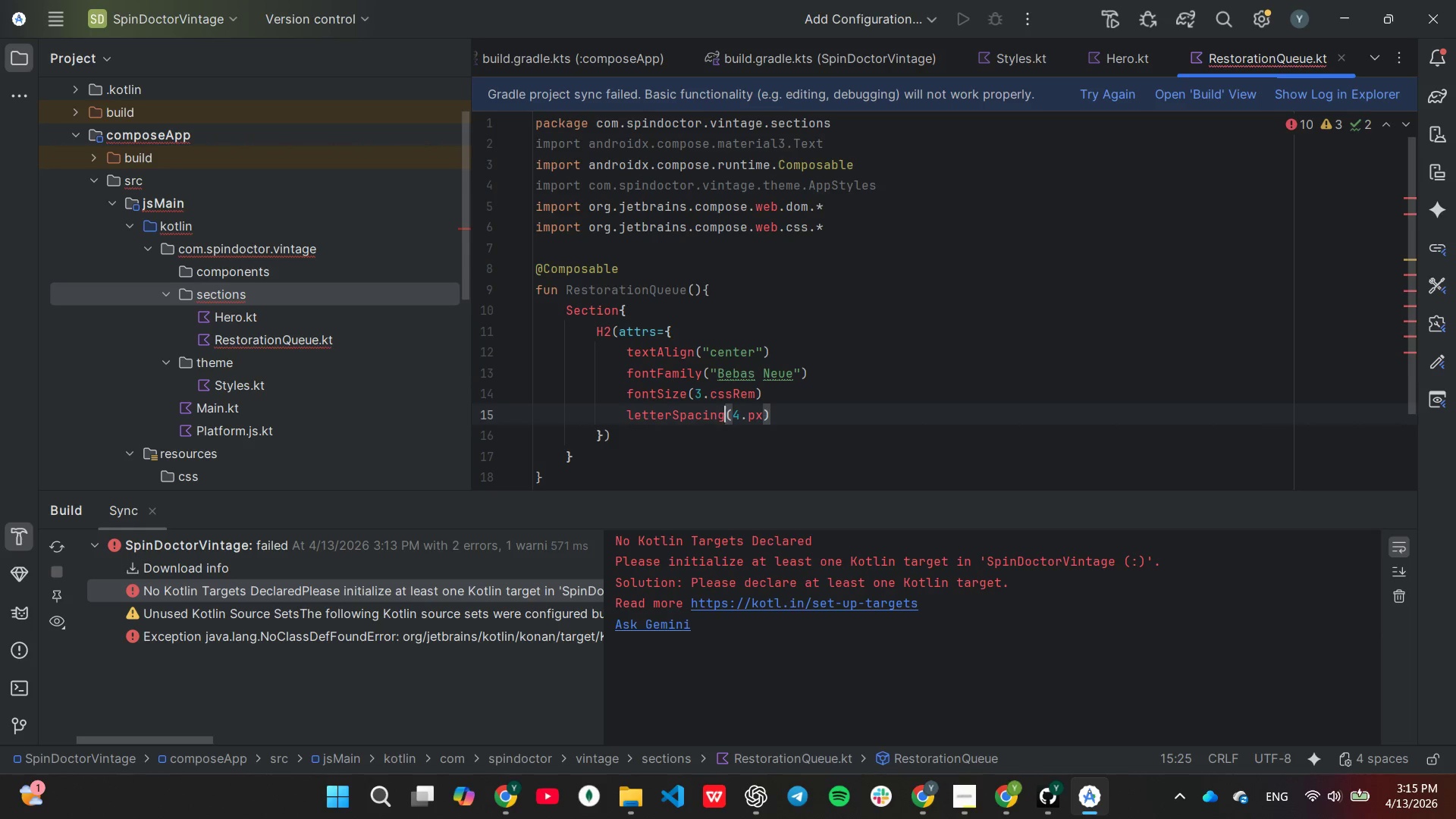 
key(ArrowRight)
 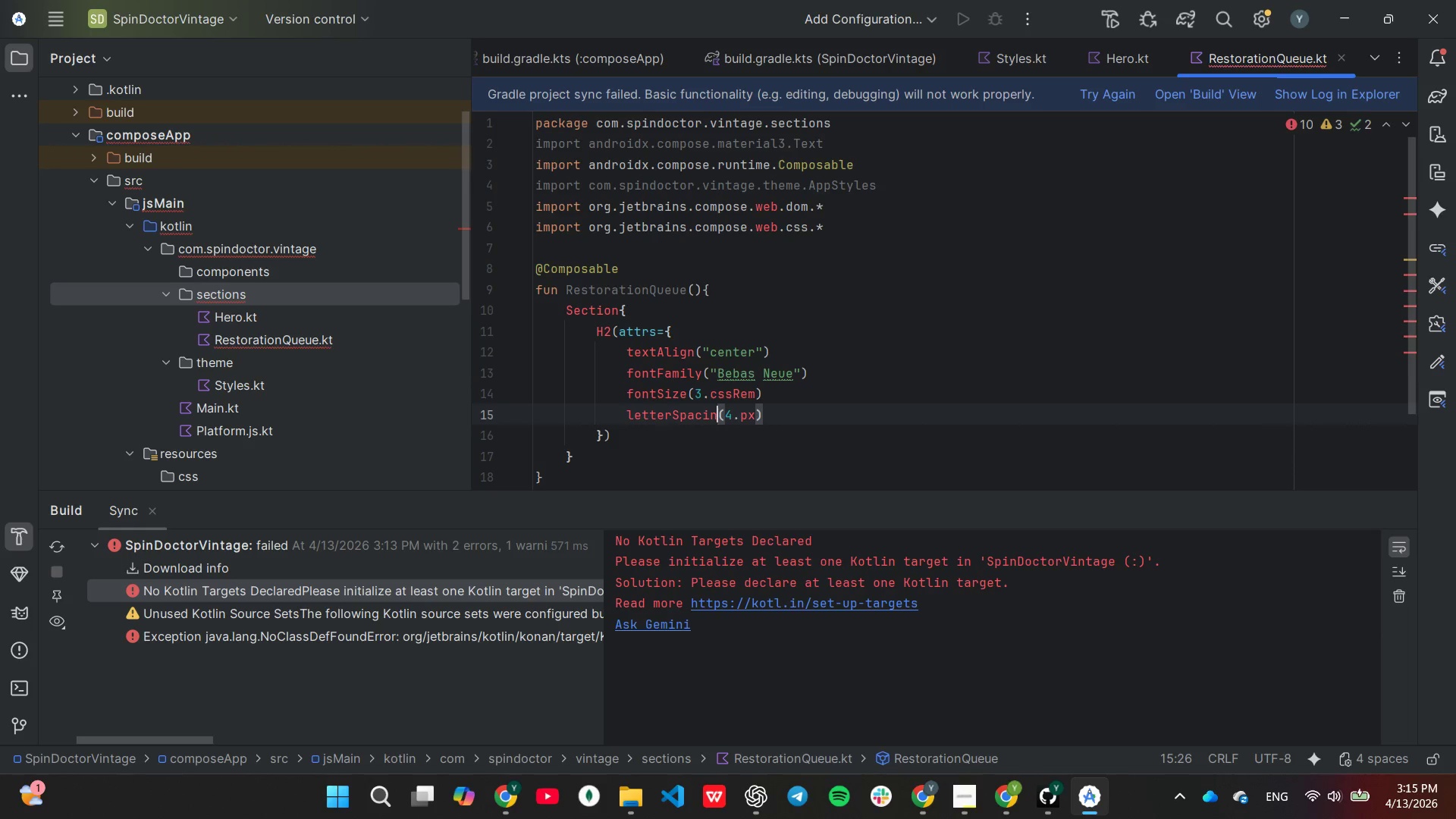 
hold_key(key=Backspace, duration=0.72)
 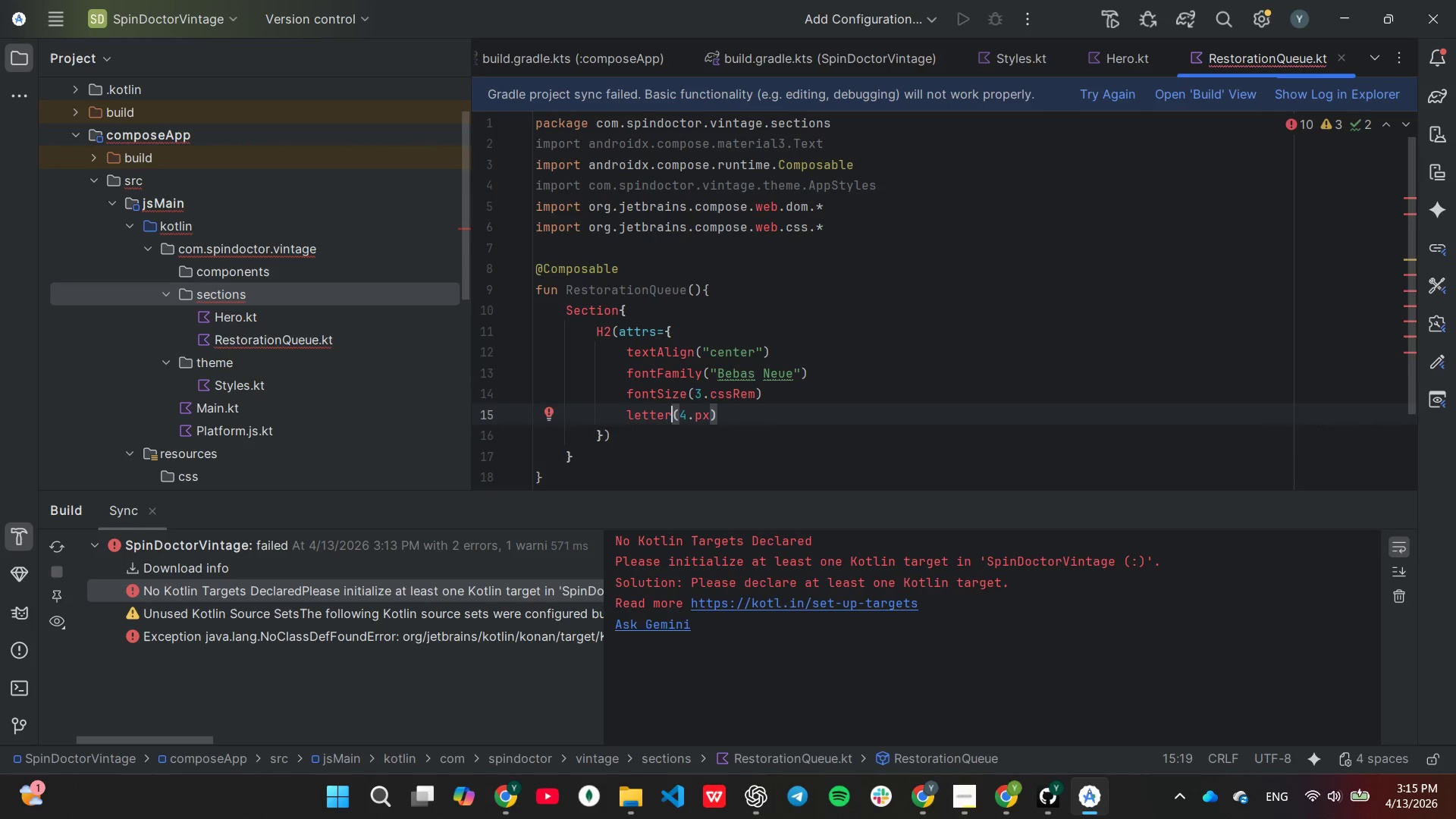 
key(Backspace)
key(Backspace)
key(Backspace)
key(Backspace)
key(Backspace)
key(Backspace)
type(paddingTop)
 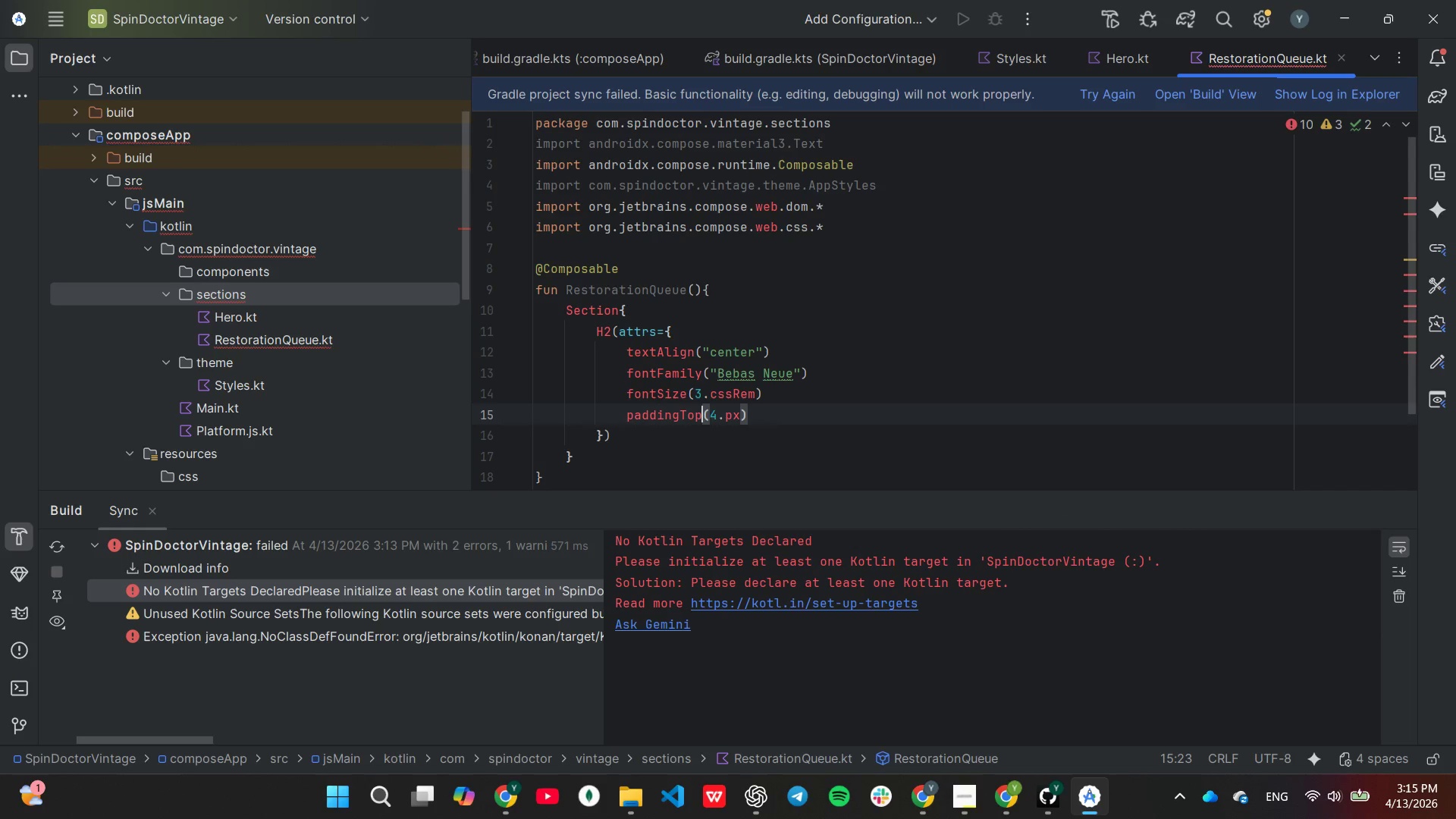 
key(ArrowRight)
 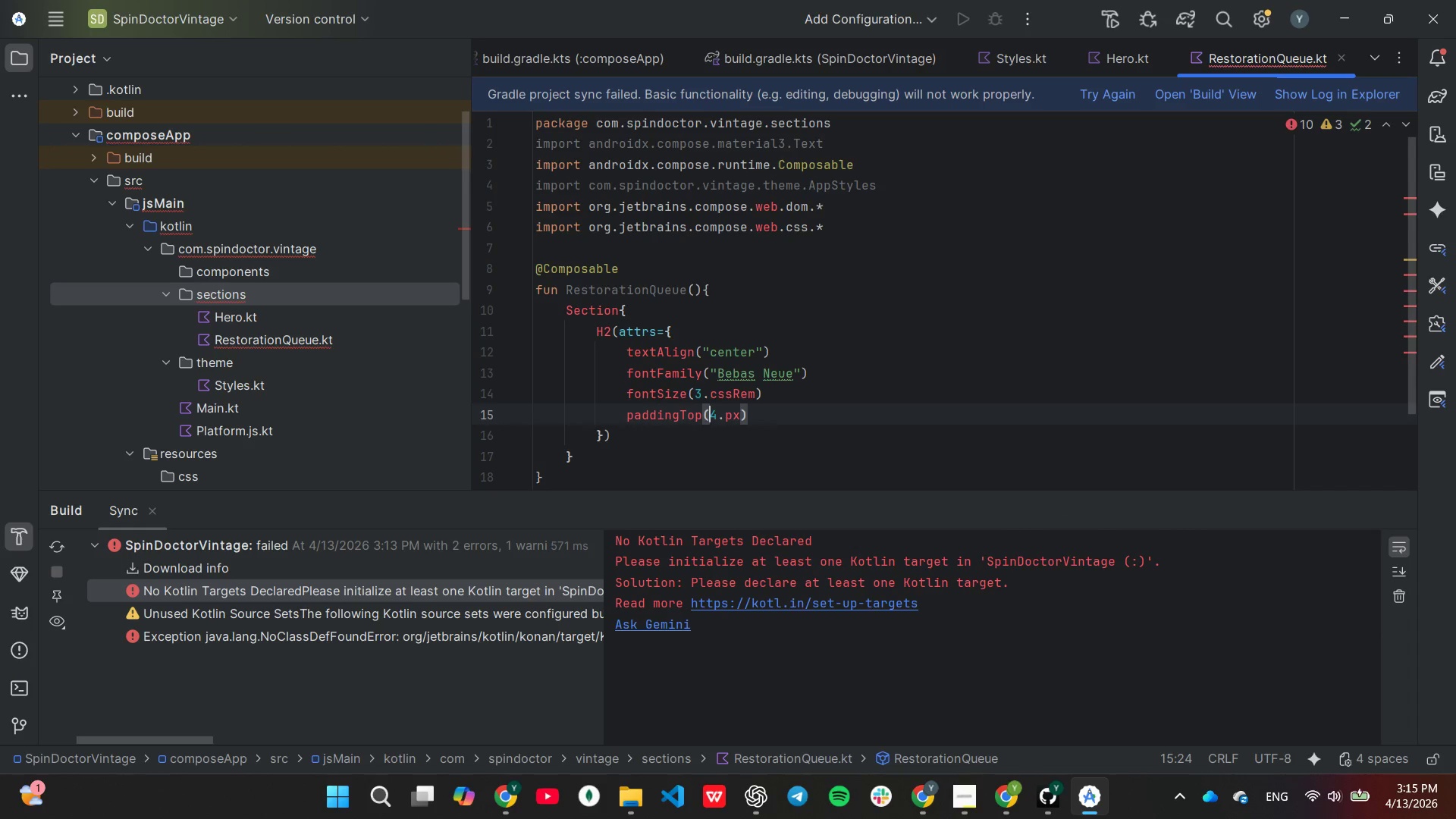 
key(ArrowRight)
 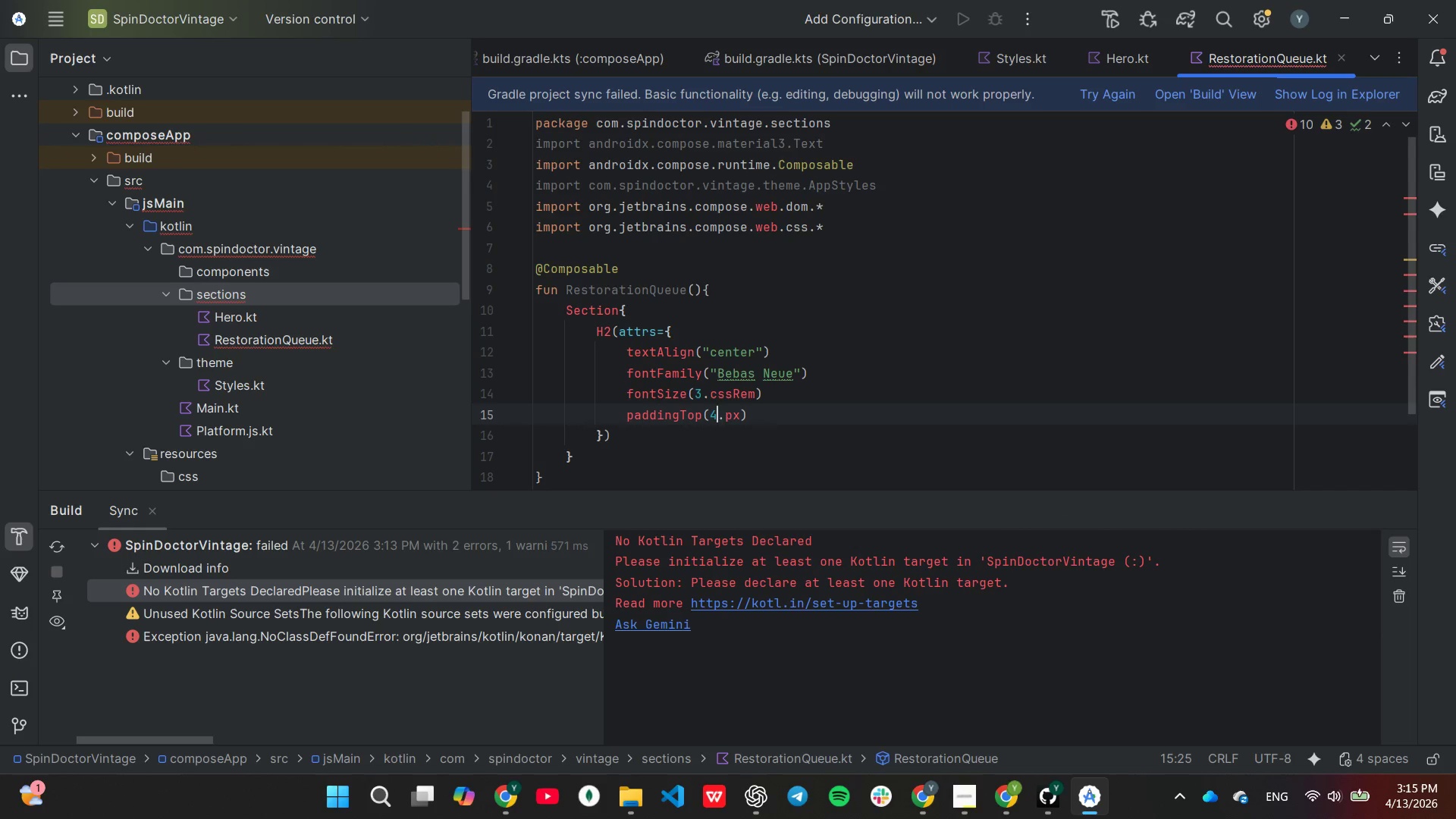 
key(ArrowRight)
 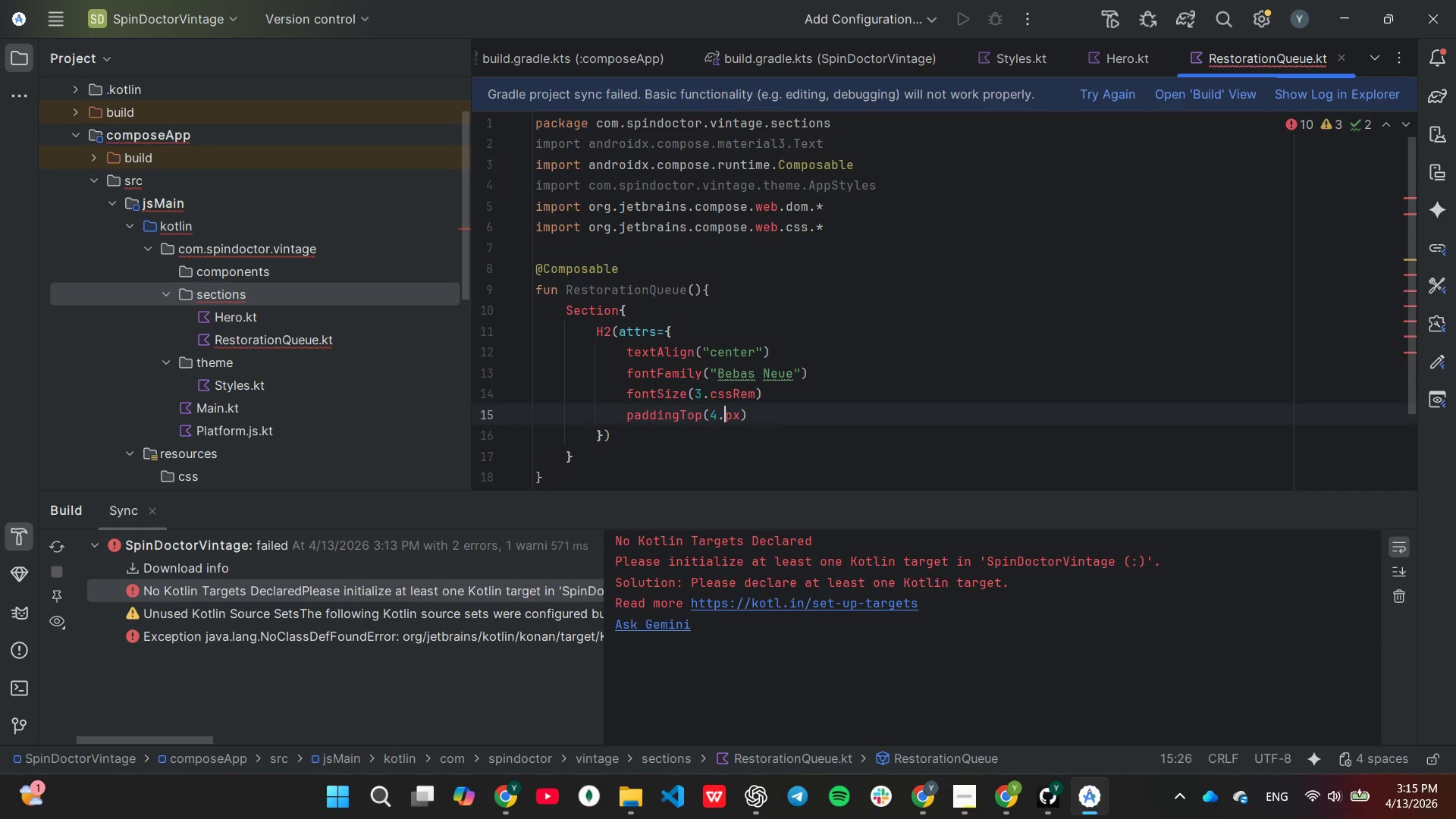 
hold_key(key=ArrowRight, duration=0.31)
 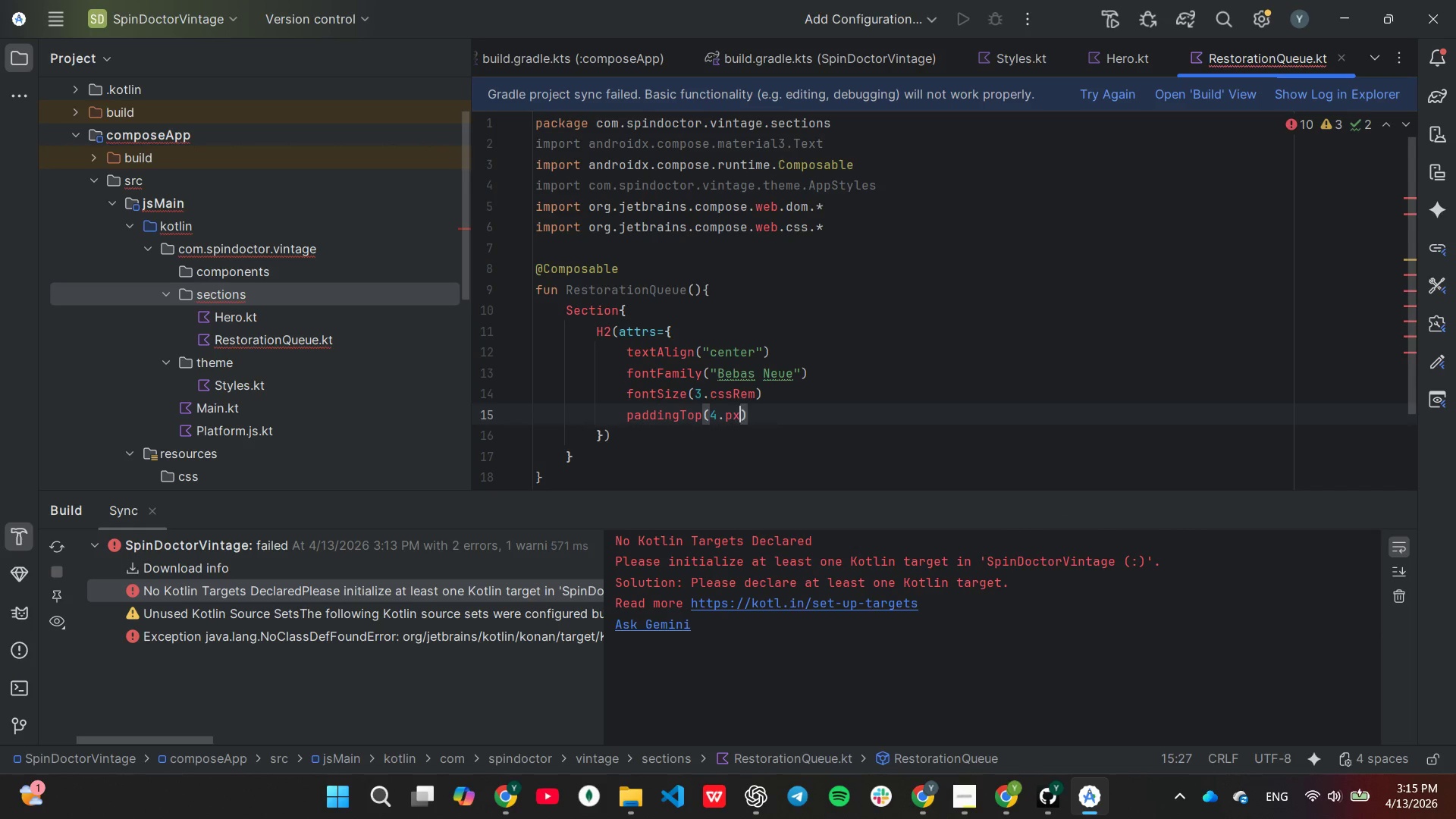 
key(ArrowRight)
 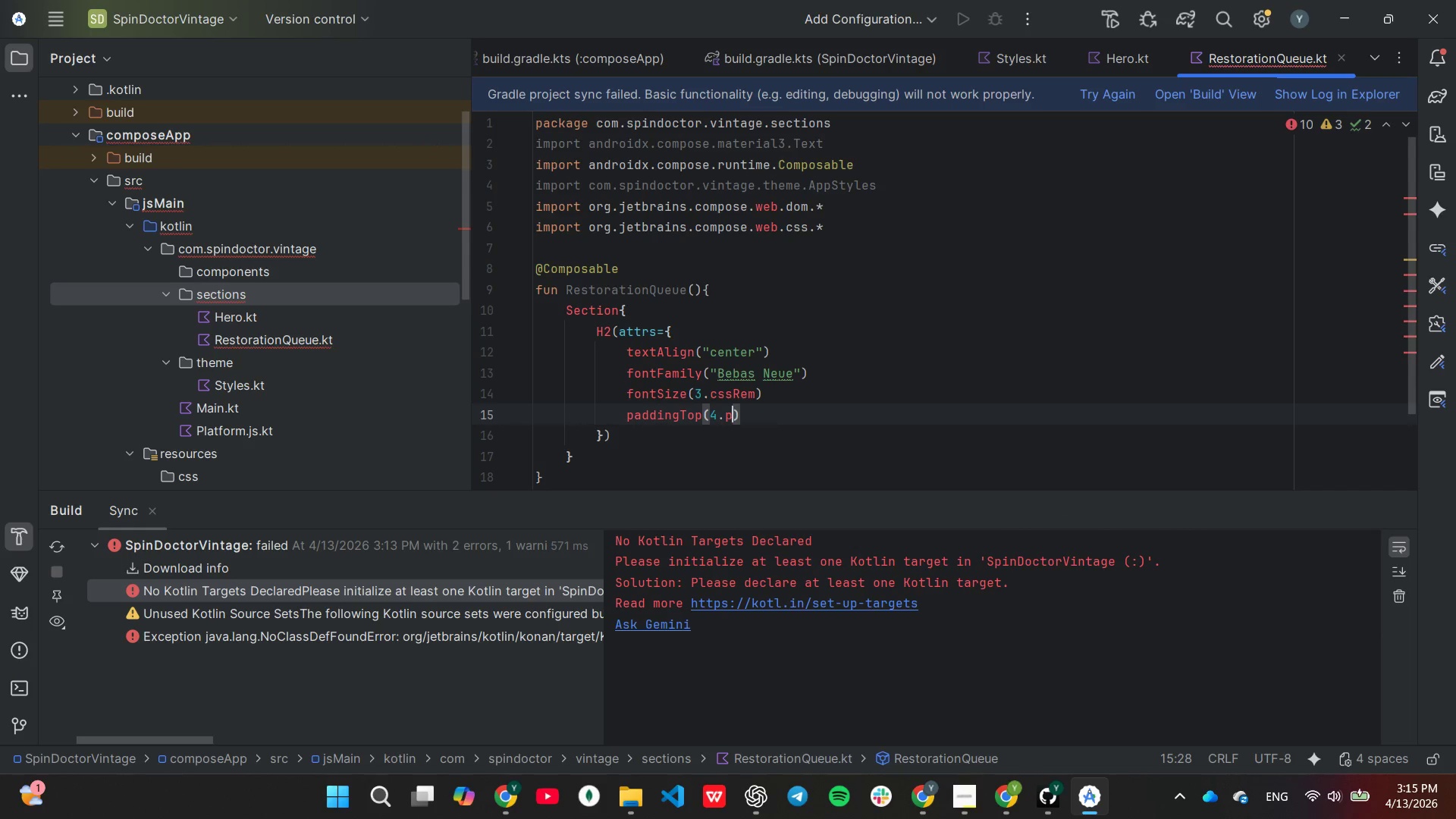 
key(Backspace)
key(Backspace)
key(Backspace)
key(Backspace)
type(2.cssRem)
 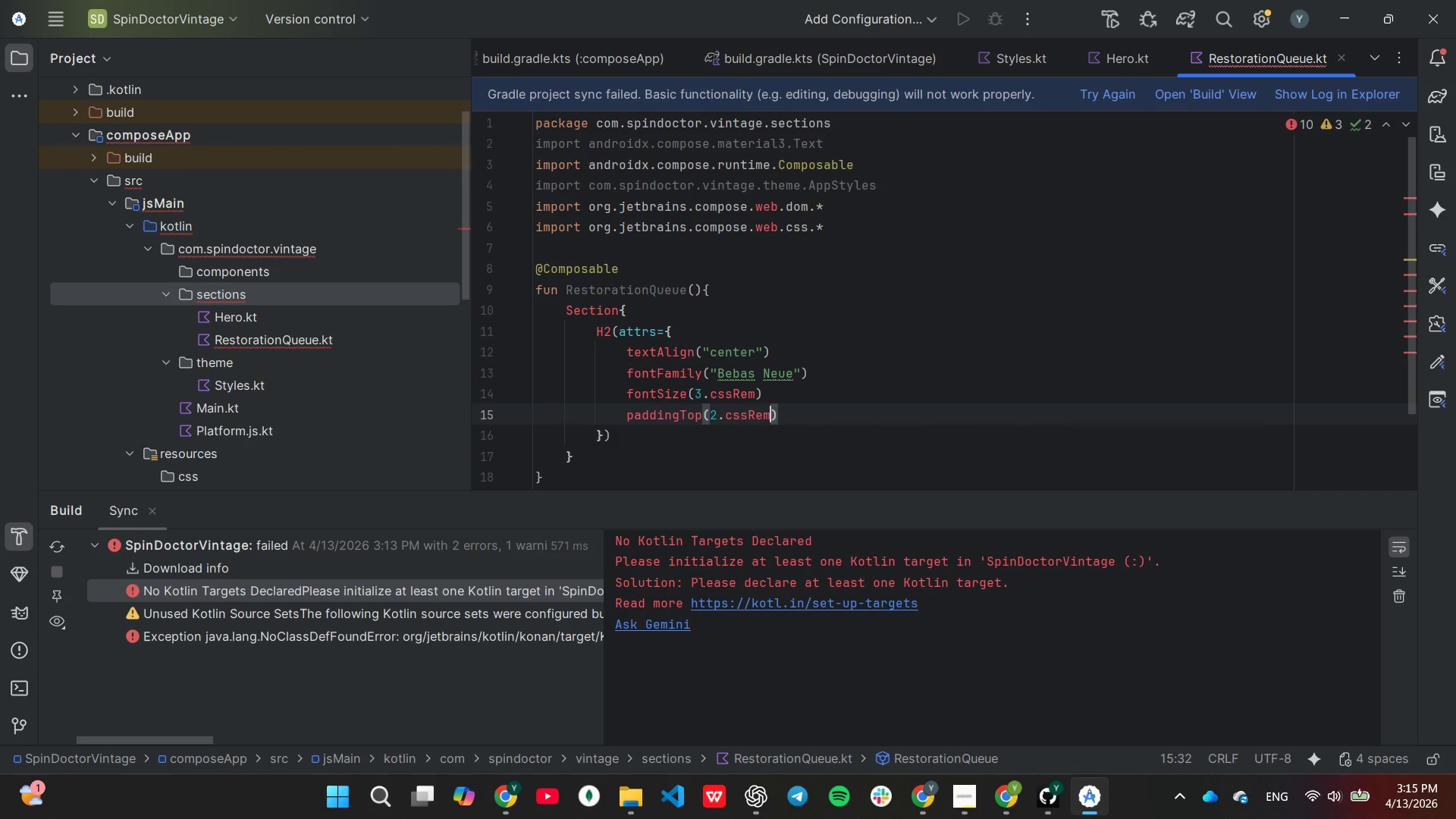 
wait(9.33)
 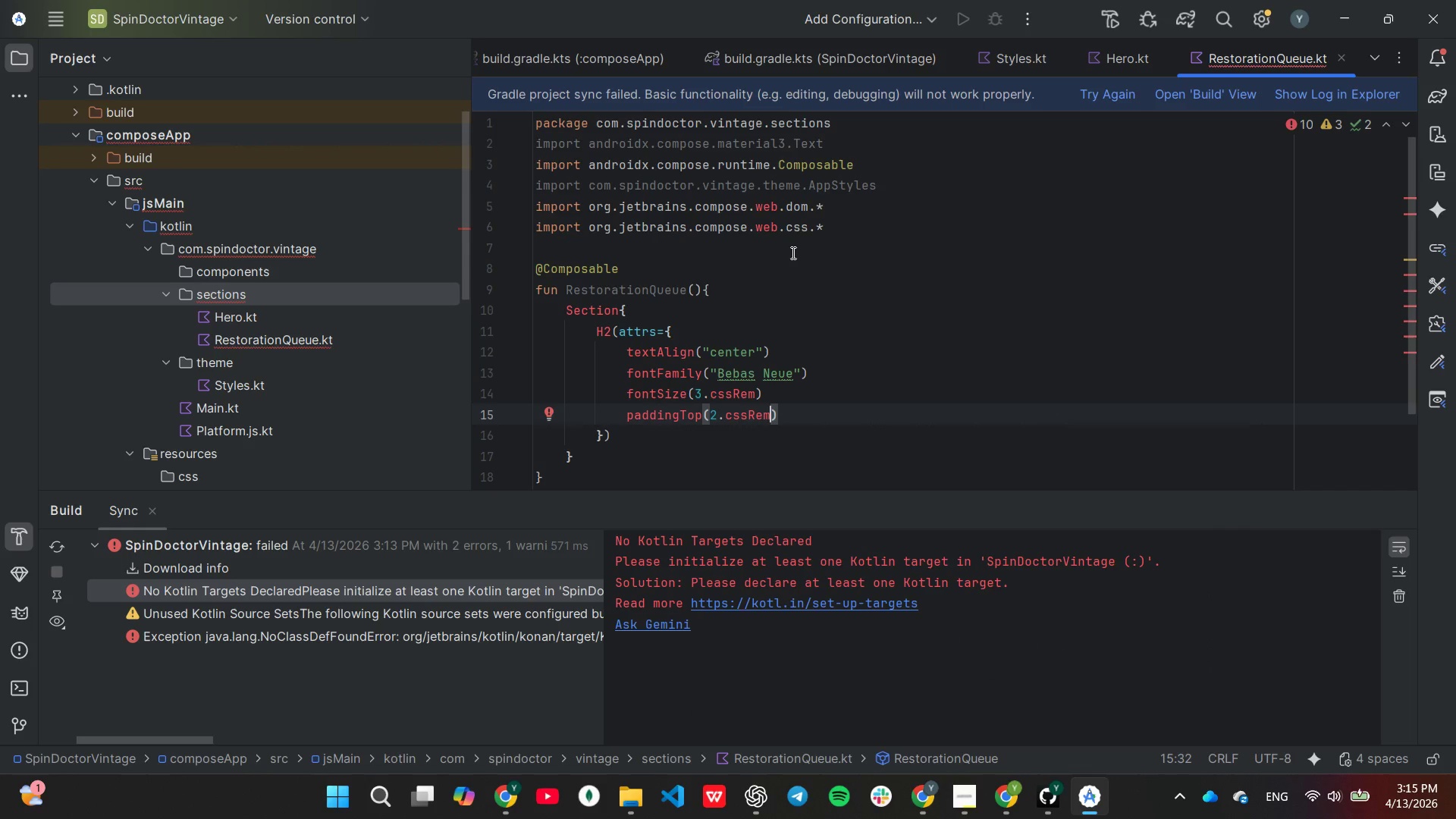 
scroll: coordinate [788, 351], scroll_direction: down, amount: 1.0
 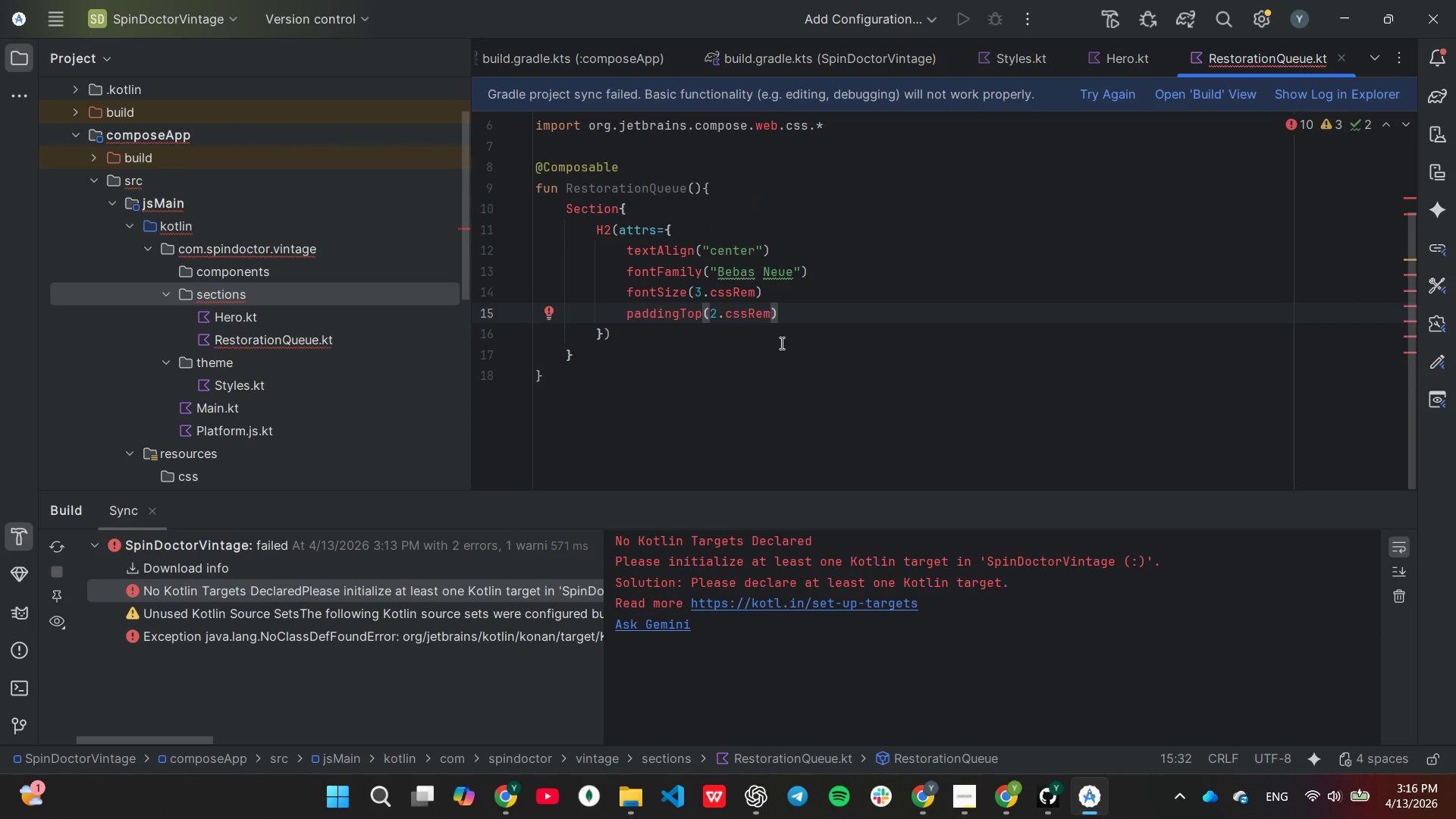 
left_click([780, 340])
 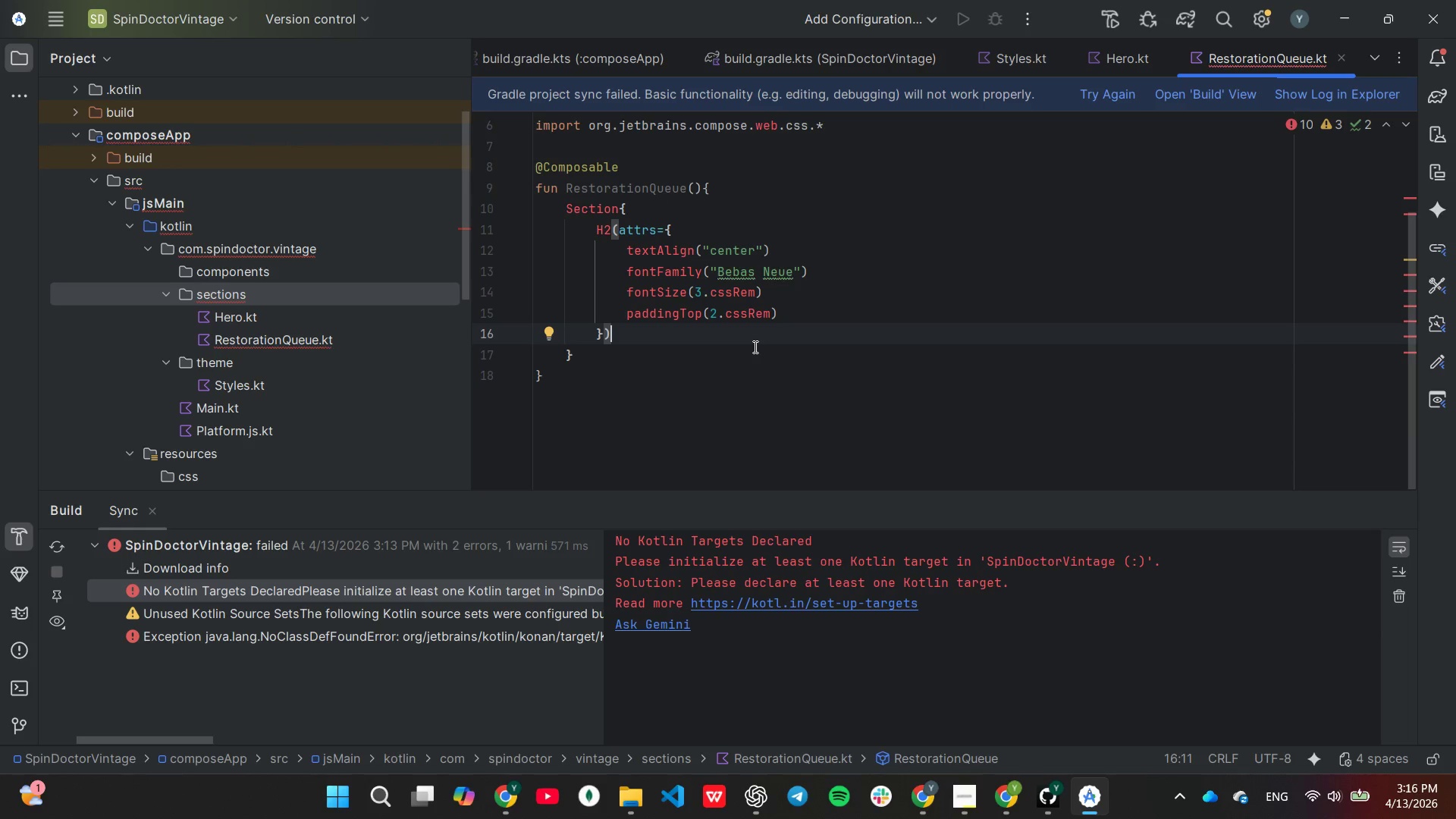 
wait(13.98)
 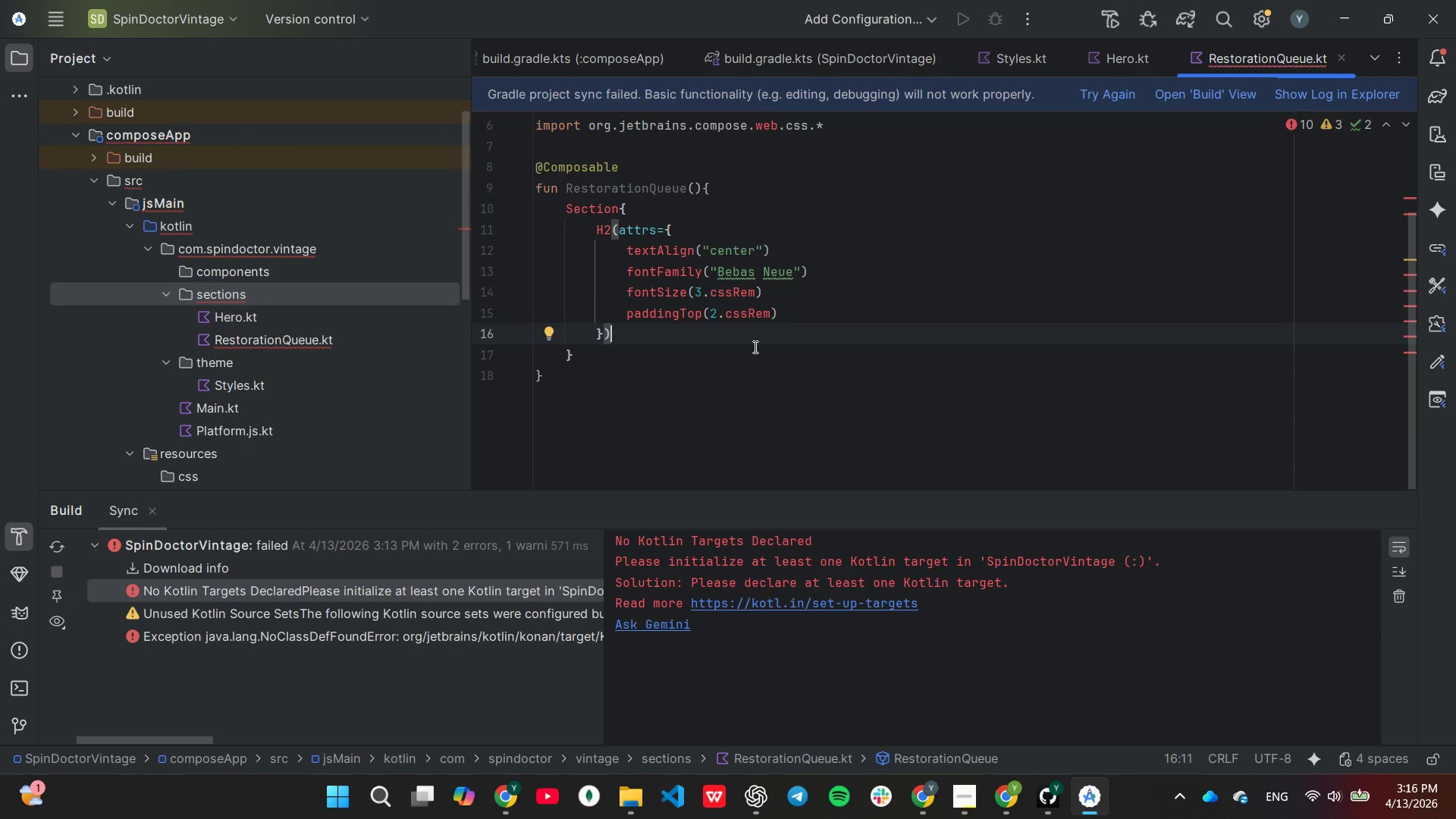 
left_click([678, 234])
 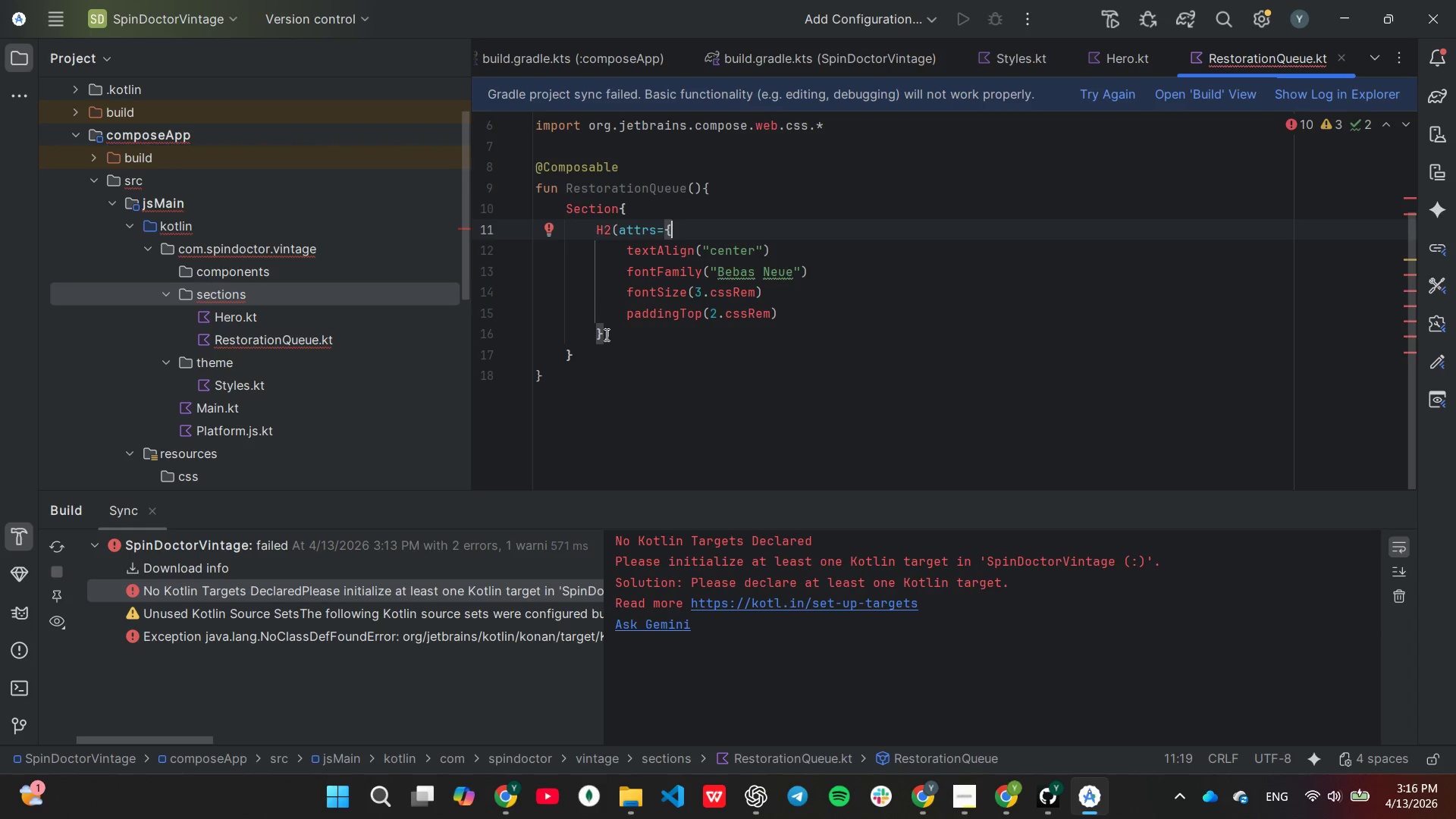 
left_click([602, 333])
 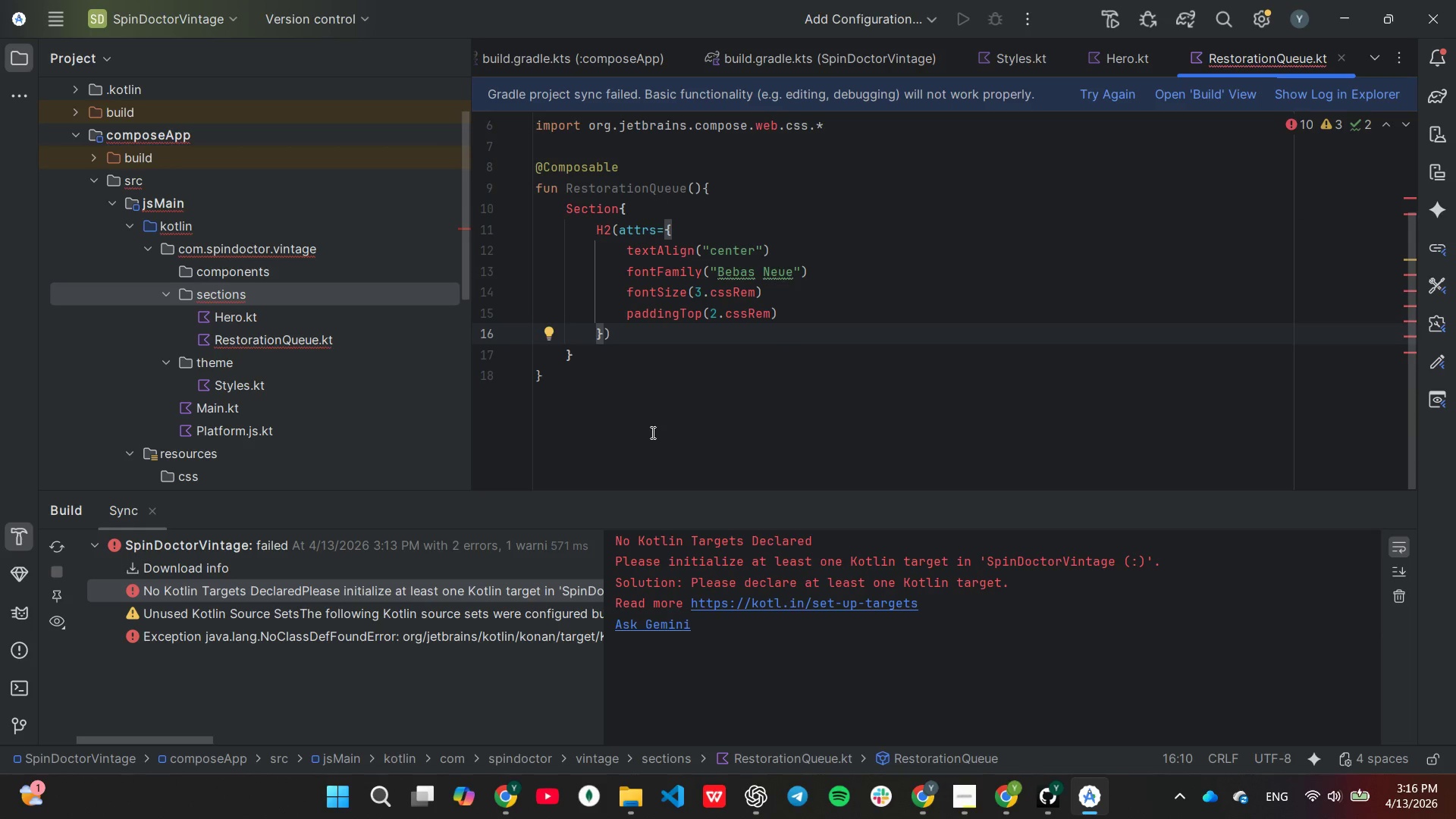 
key(Enter)
 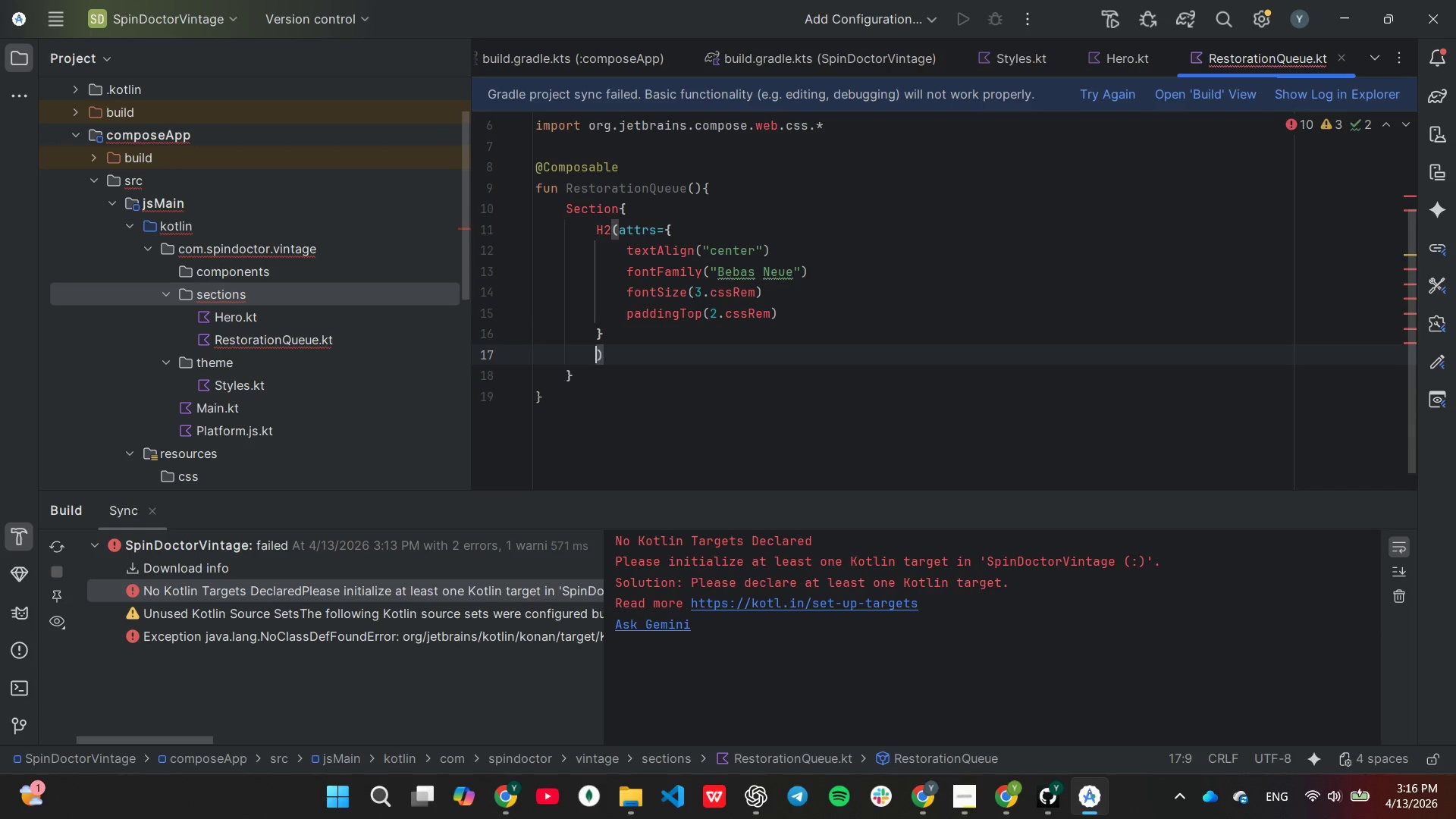 
key(Shift+BracketRight)
 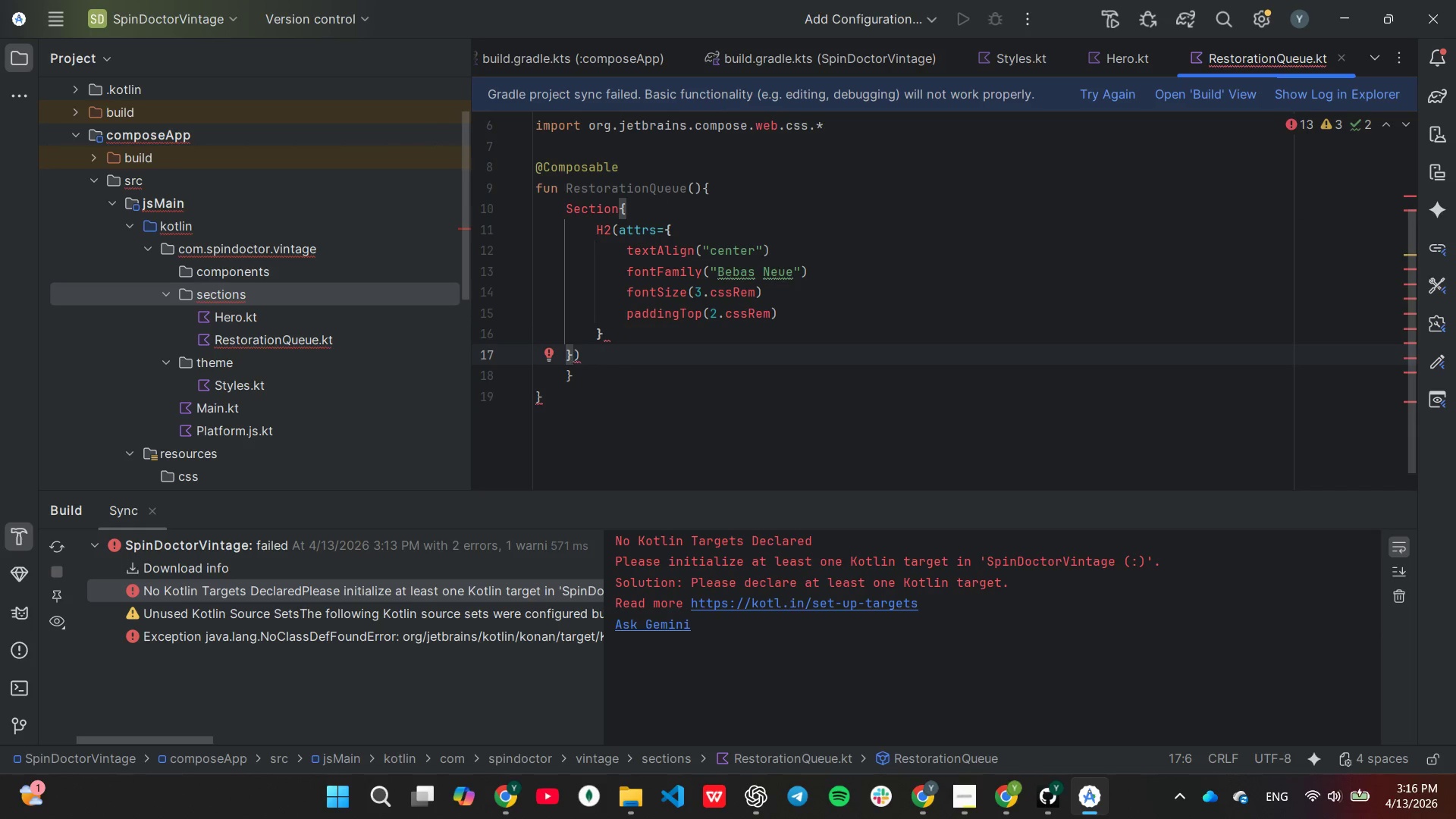 
key(ArrowRight)
 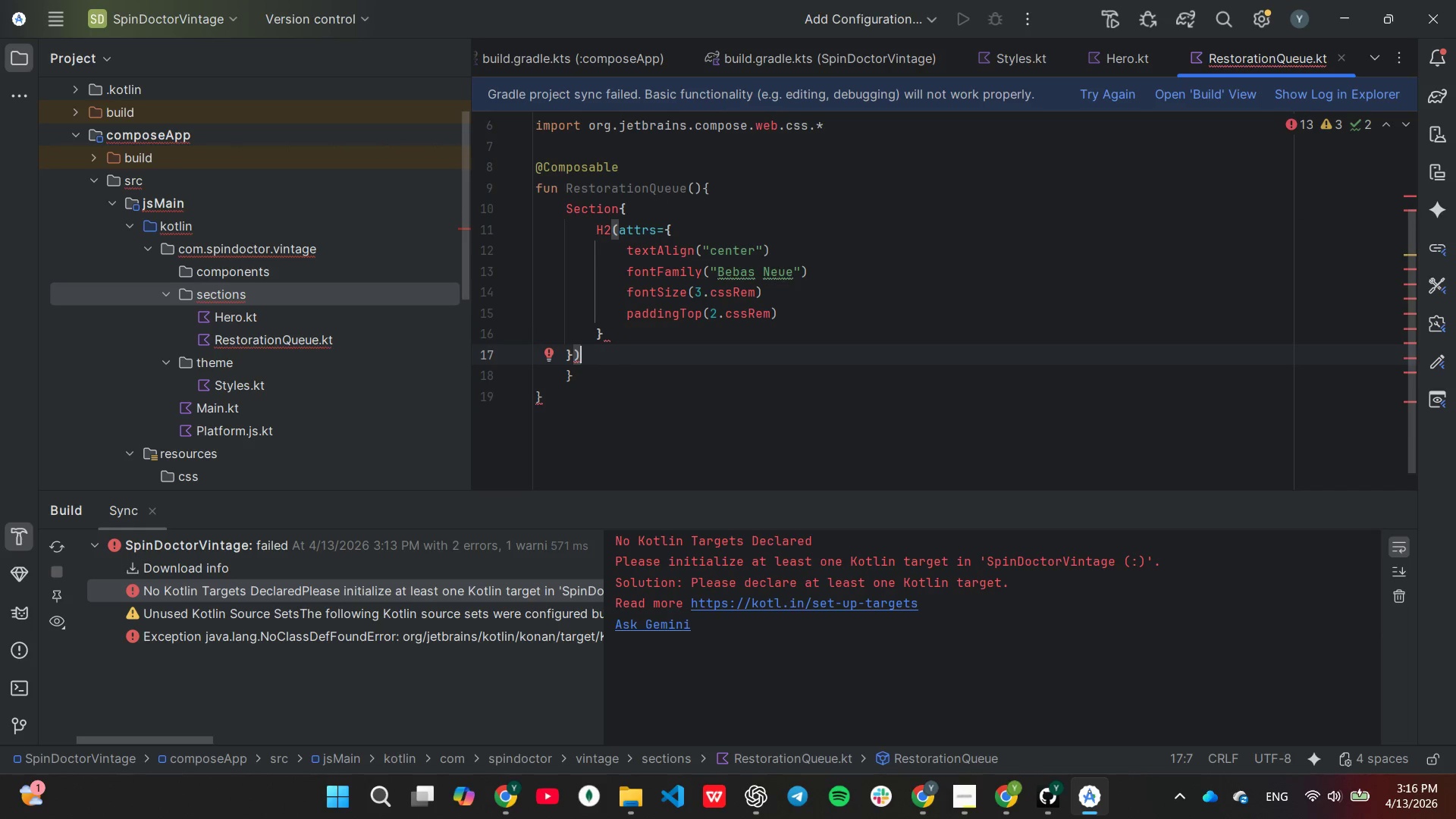 
key(Shift+ShiftLeft)
 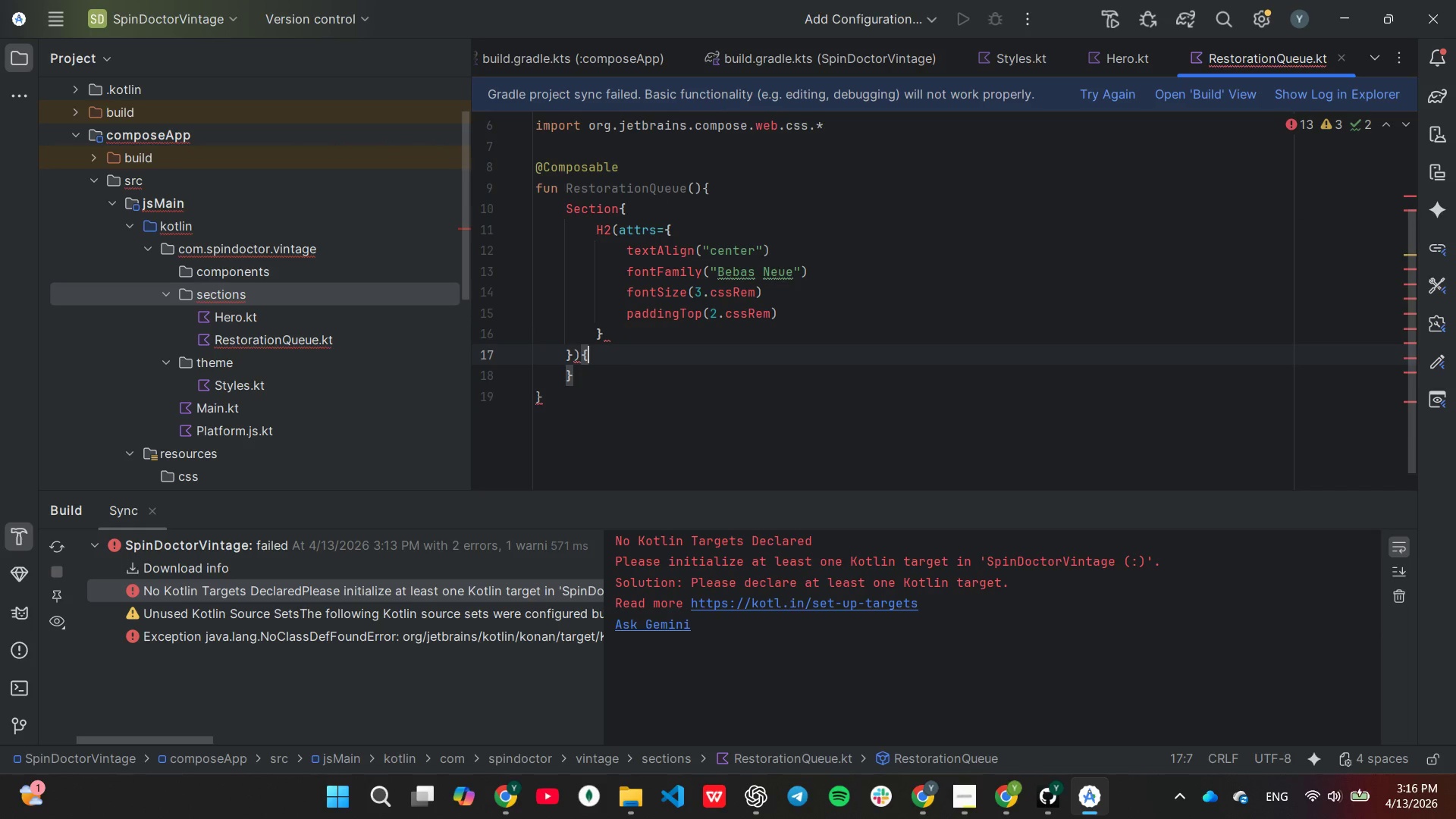 
key(Shift+BracketLeft)
 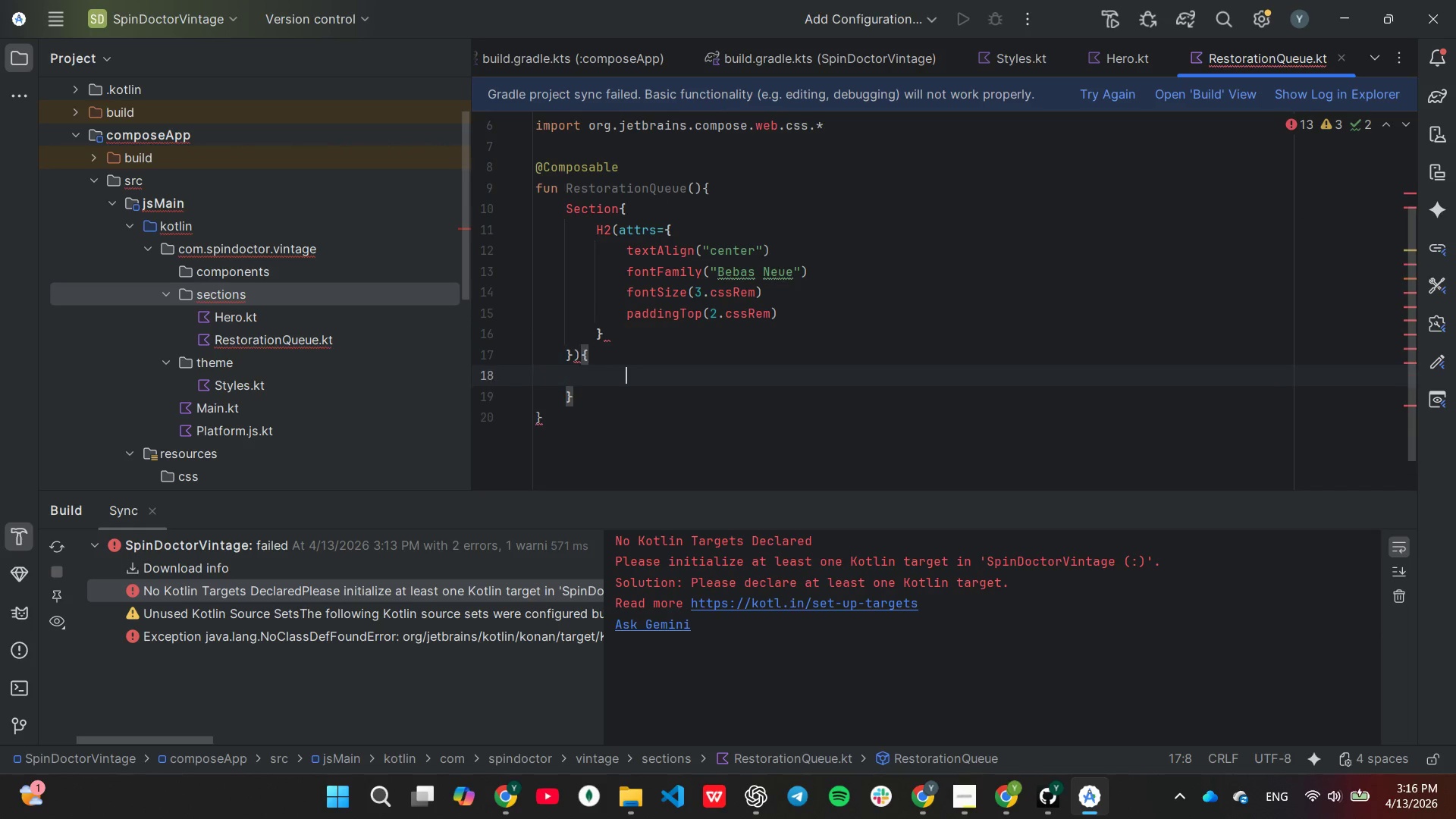 
key(Enter)
 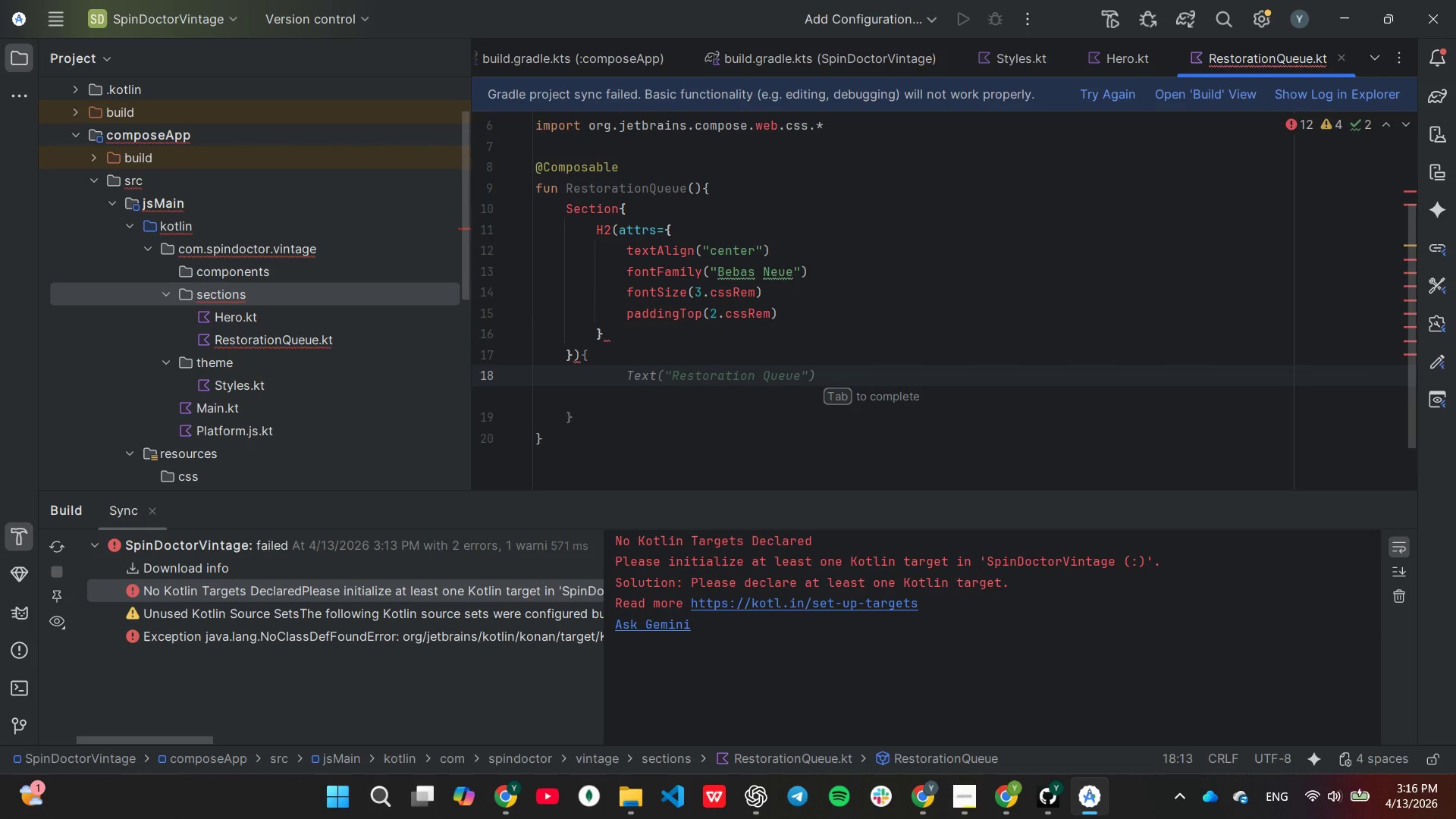 
key(Tab)
 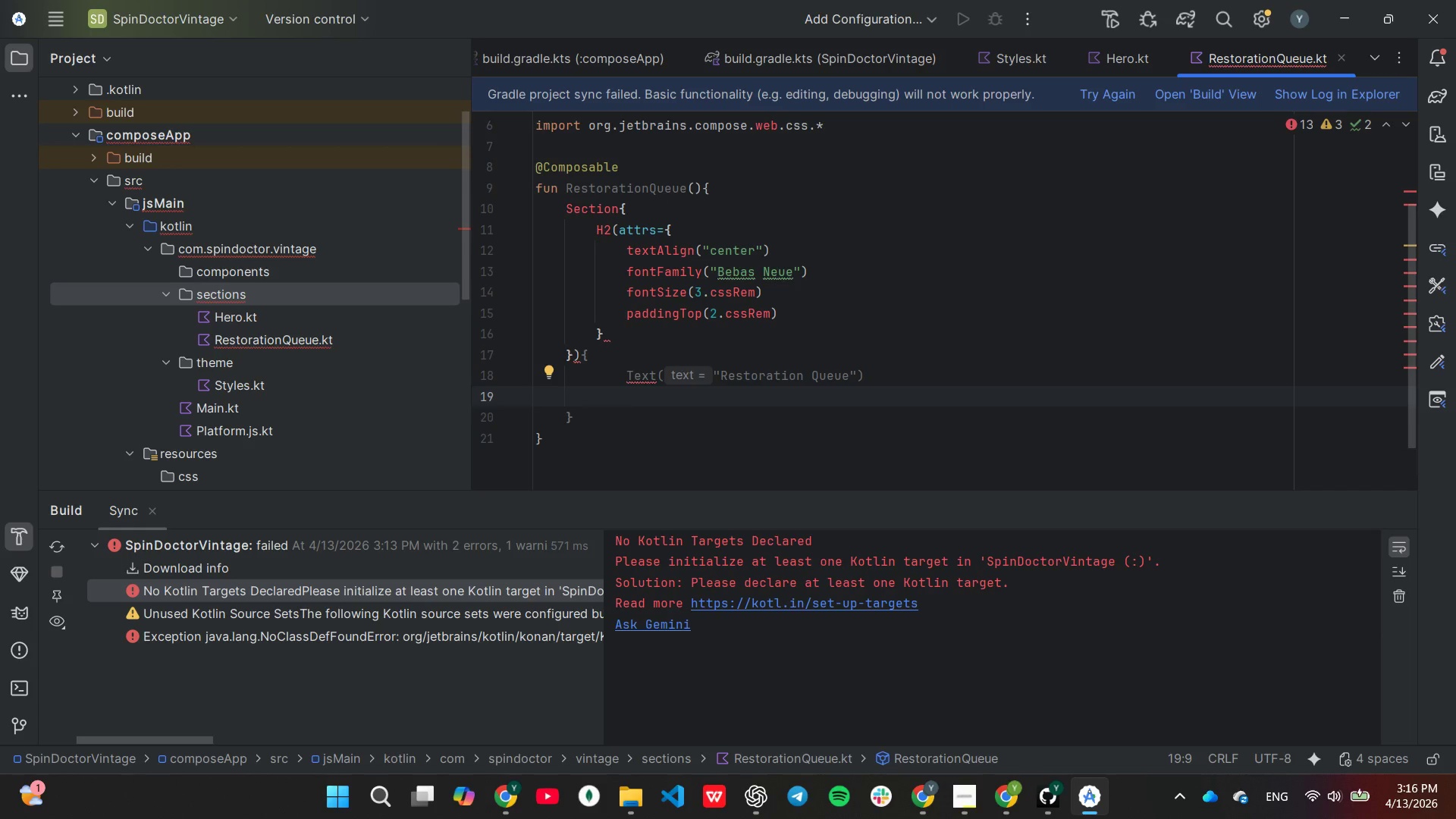 
key(Backspace)
 